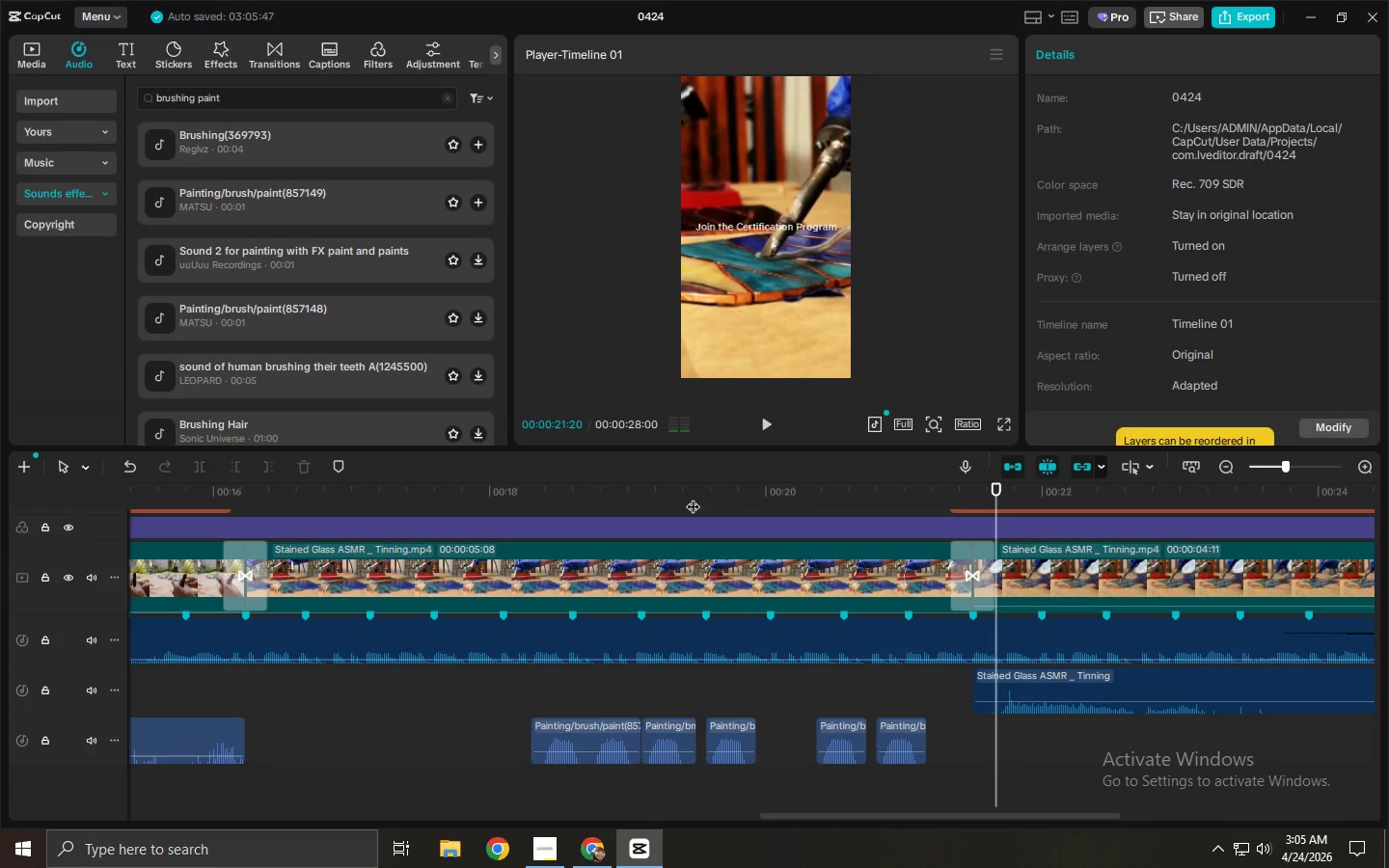 
key(Space)
 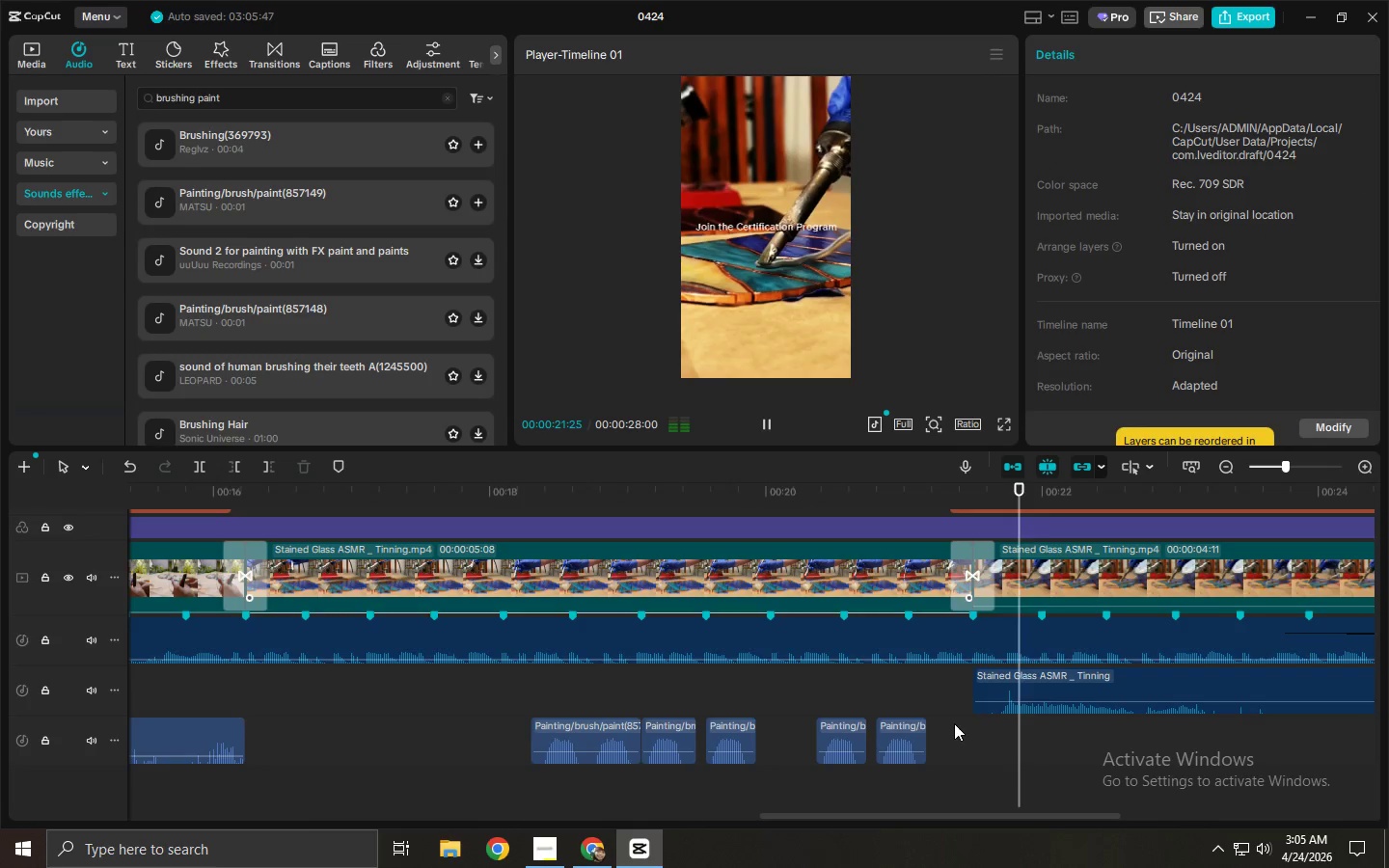 
key(Space)
 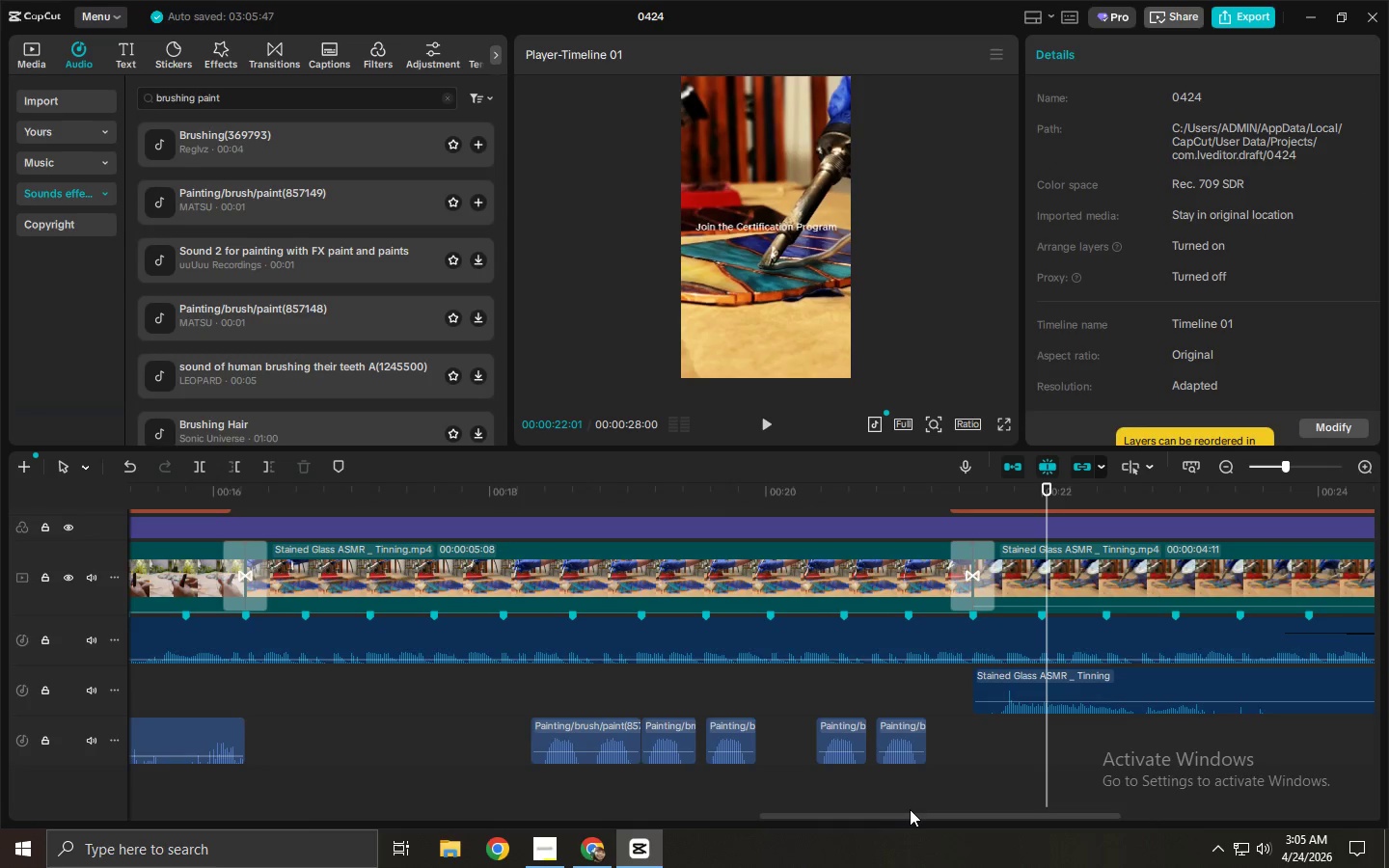 
left_click_drag(start_coordinate=[907, 814], to_coordinate=[398, 770])
 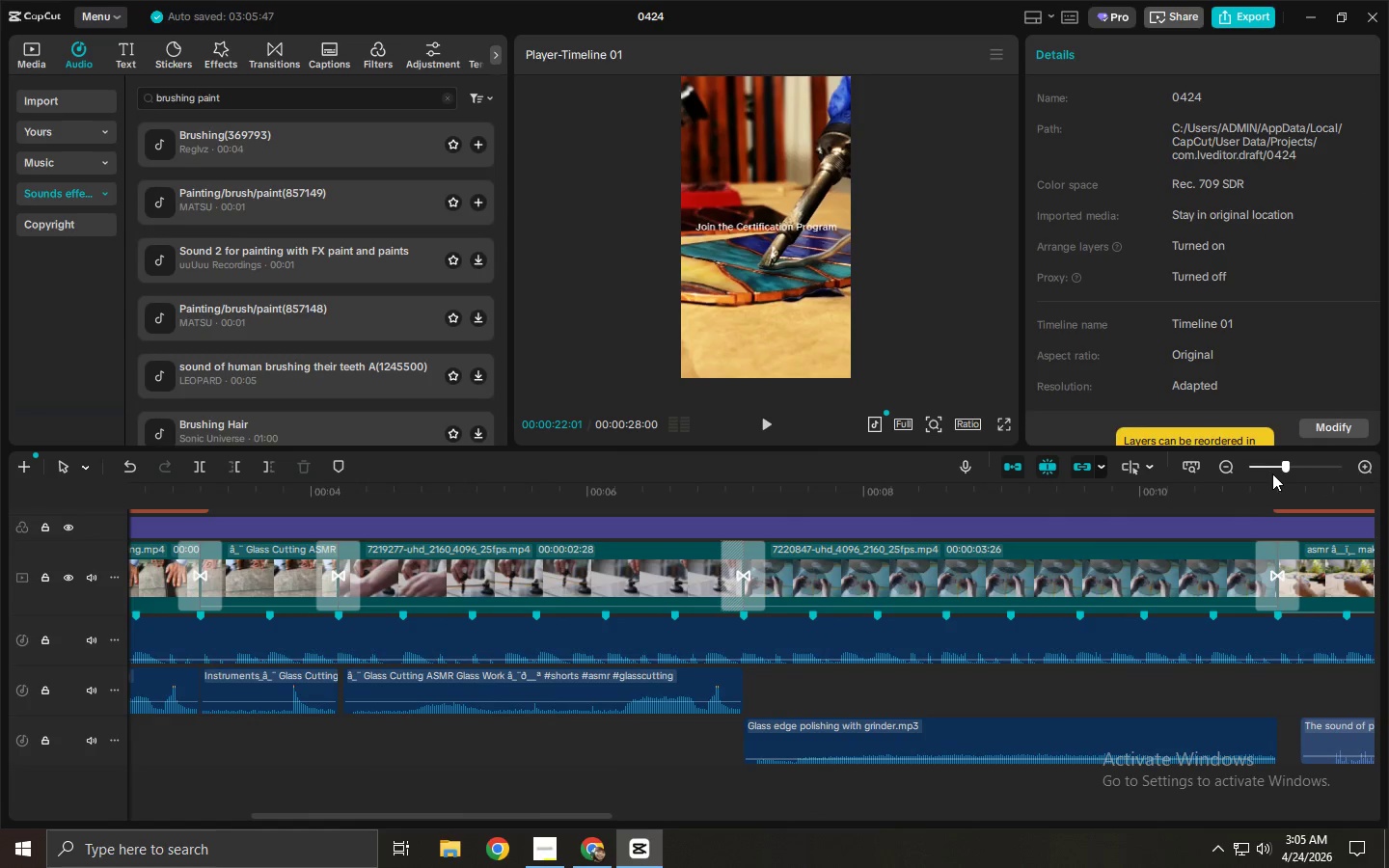 
double_click([1271, 469])
 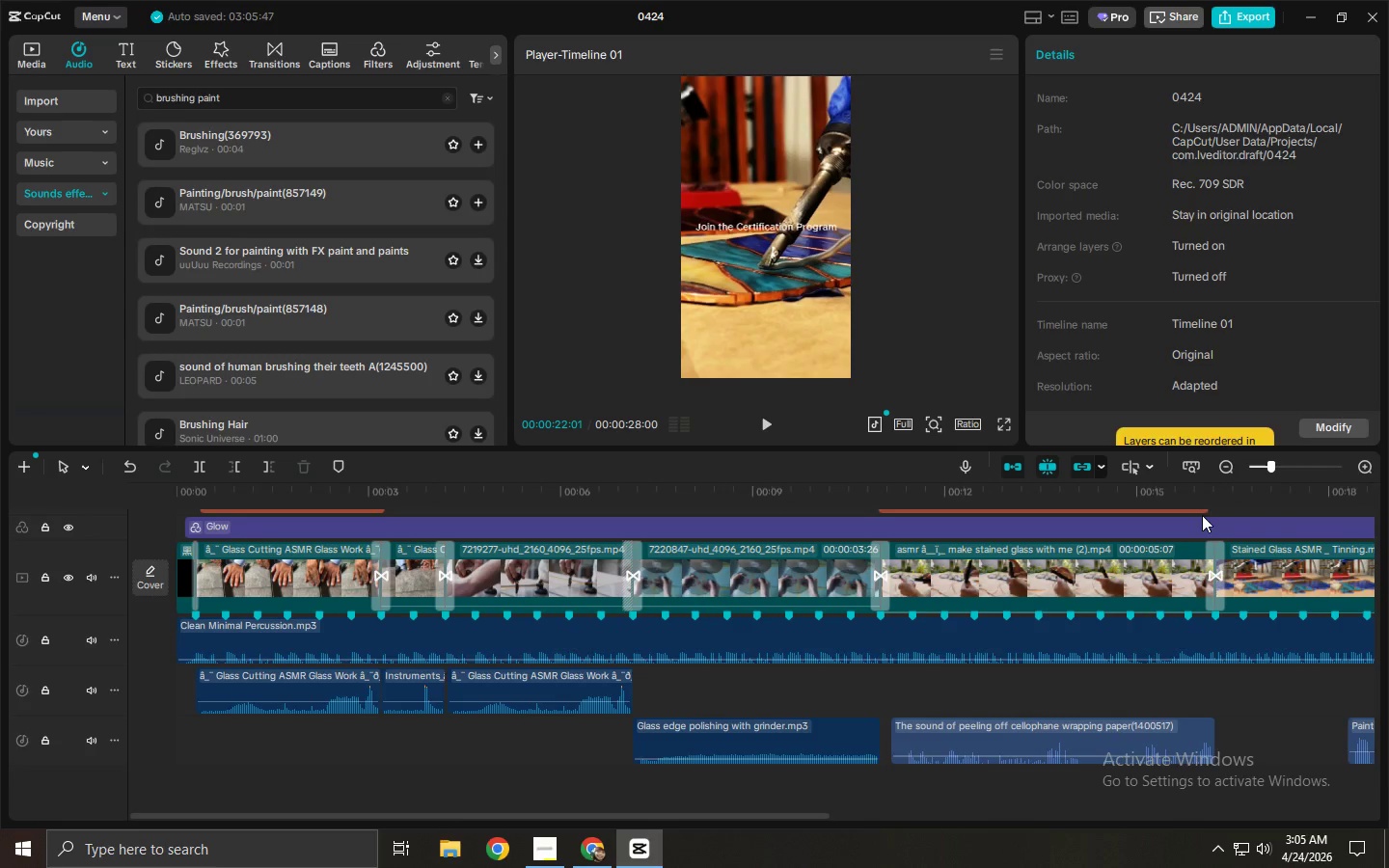 
scroll: coordinate [937, 658], scroll_direction: up, amount: 4.0
 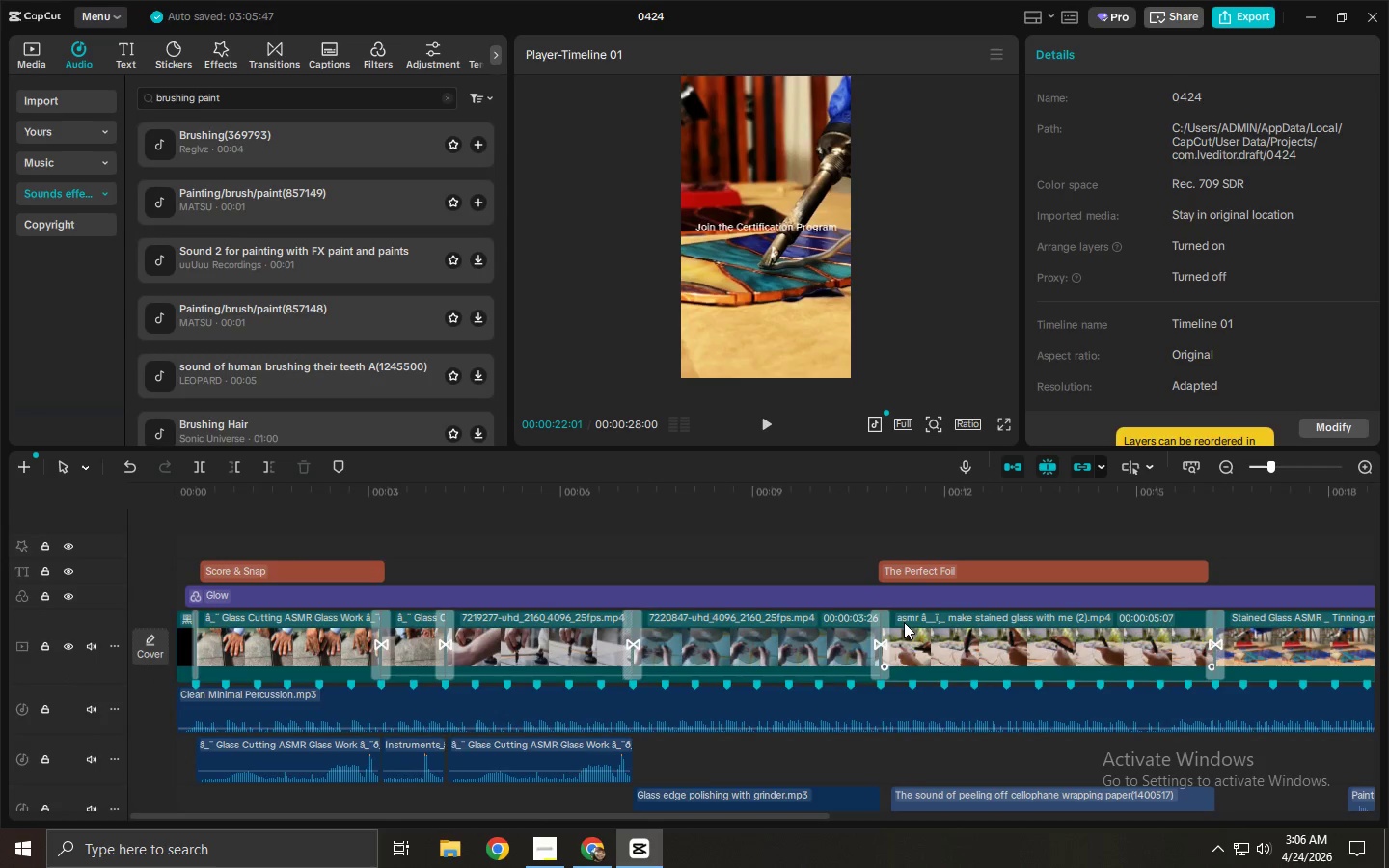 
wait(7.16)
 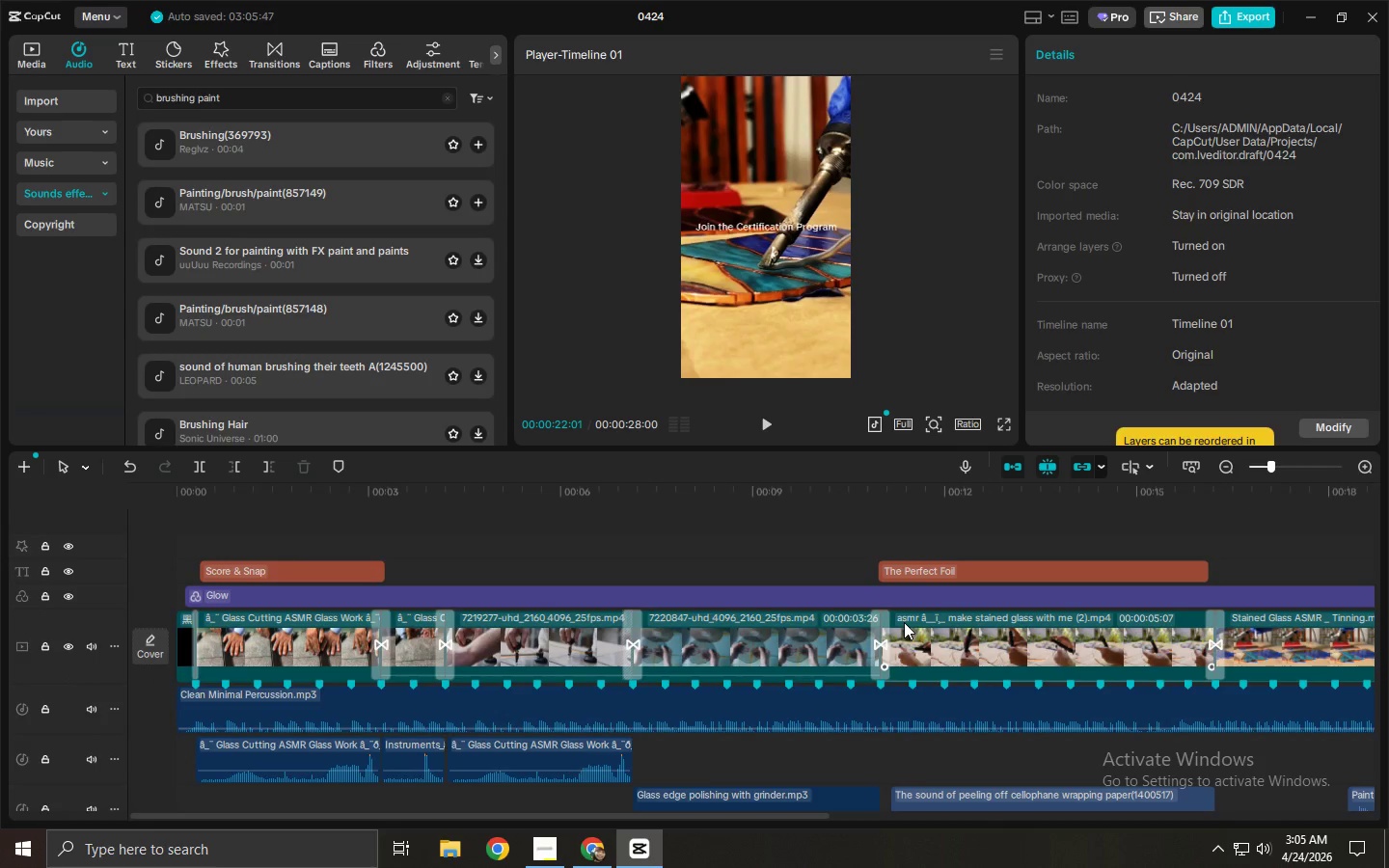 
mouse_move([749, 728])
 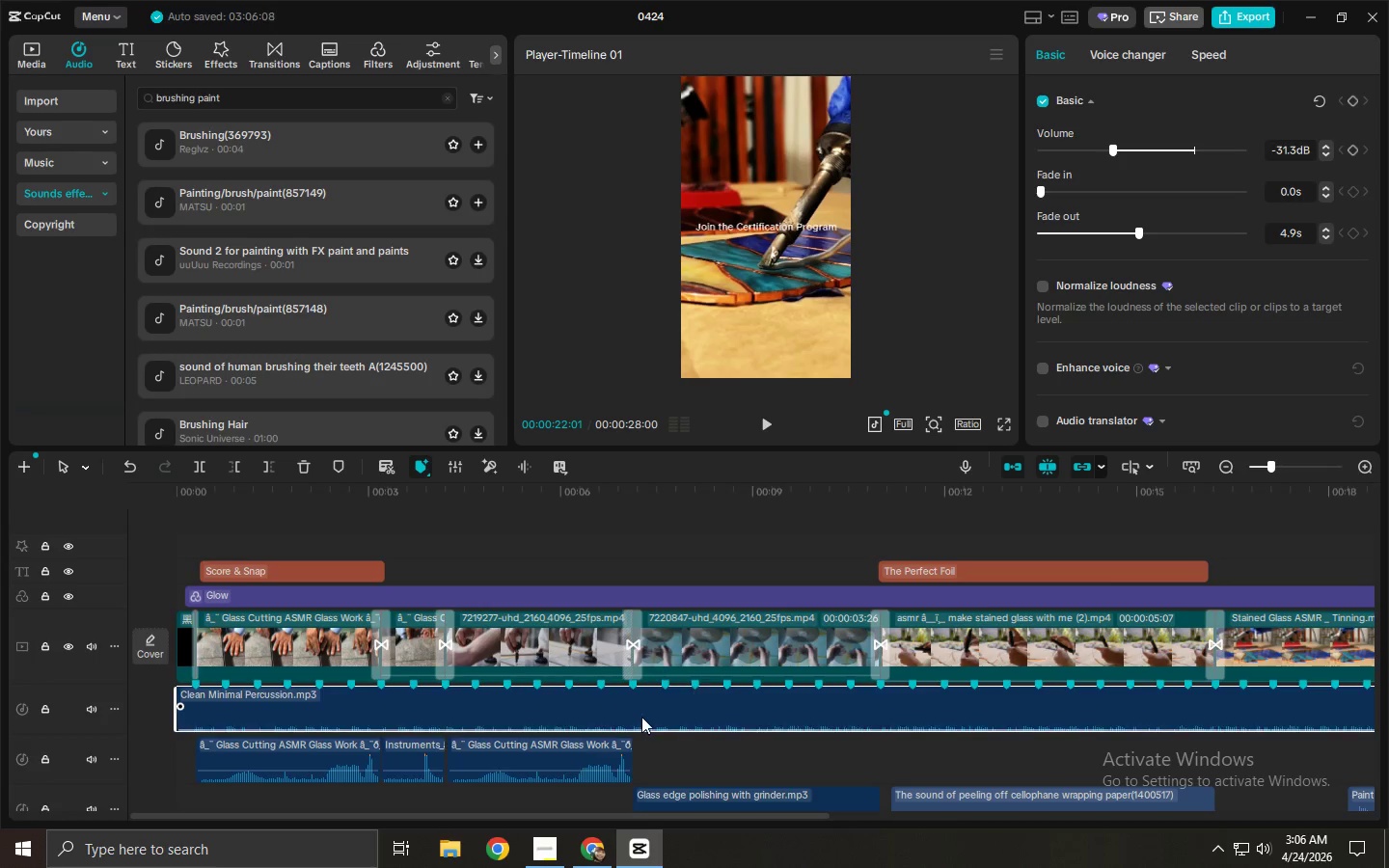 
left_click_drag(start_coordinate=[375, 503], to_coordinate=[168, 505])
 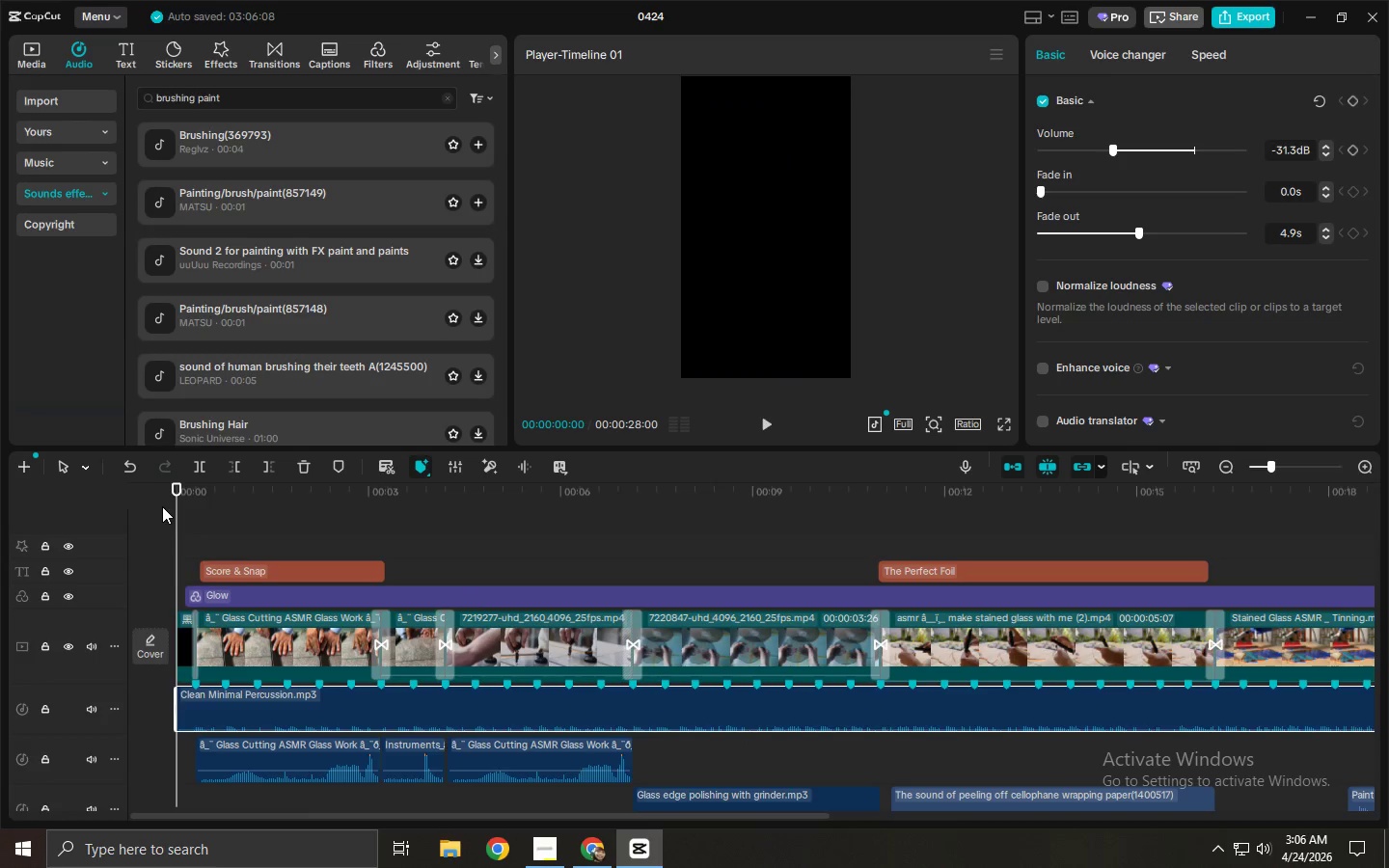 
key(Space)
 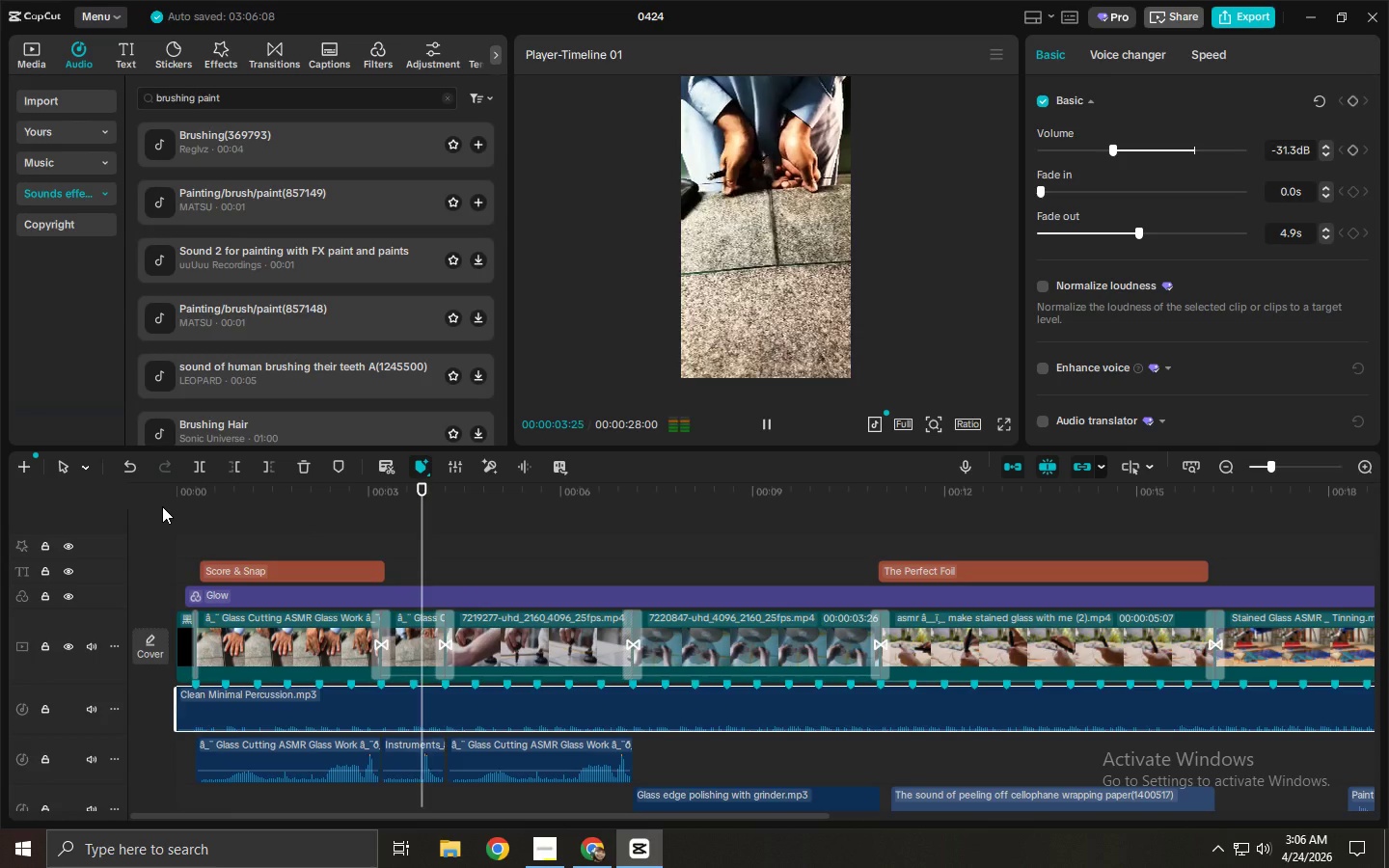 
wait(8.92)
 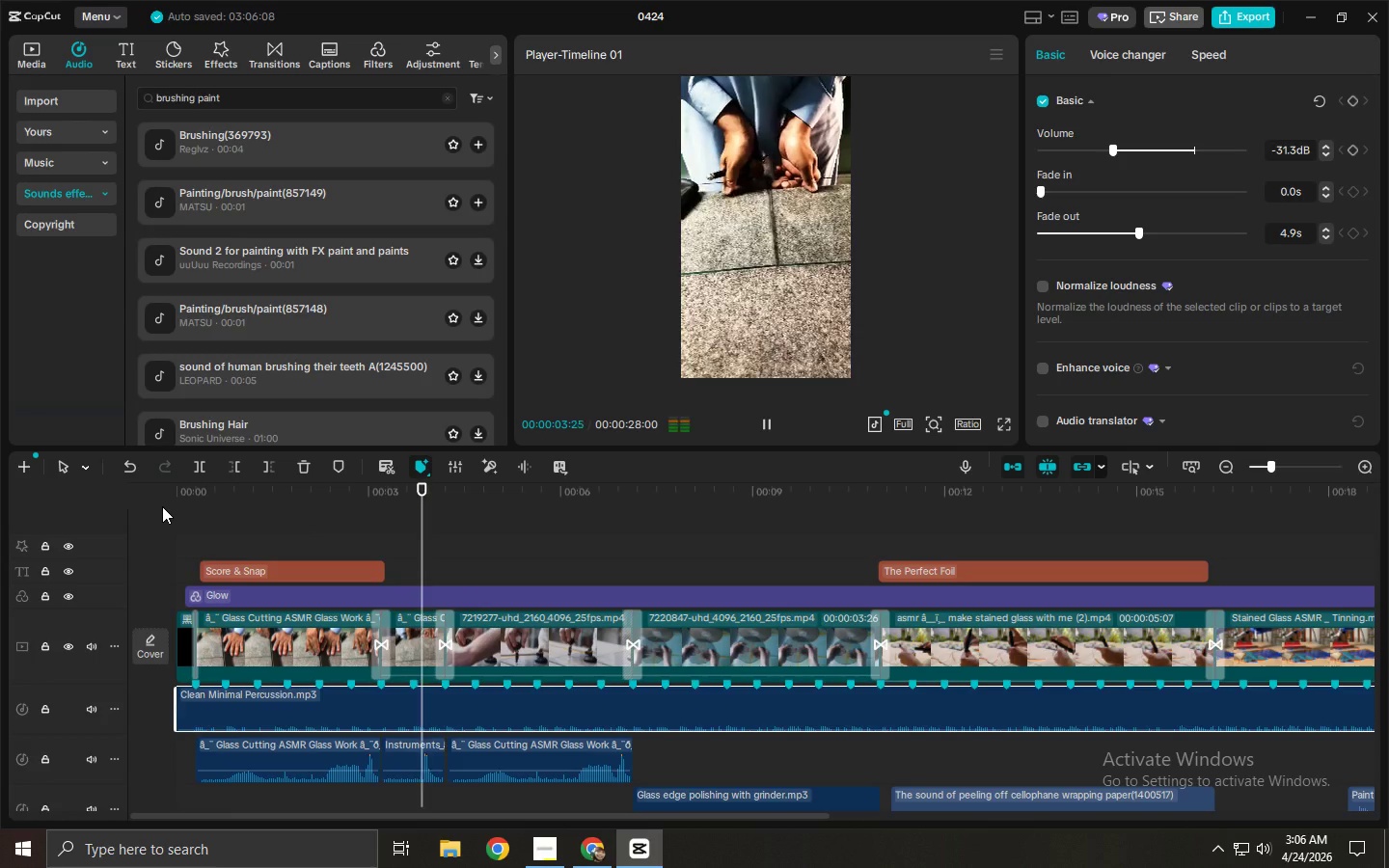 
scroll: coordinate [617, 685], scroll_direction: down, amount: 2.0
 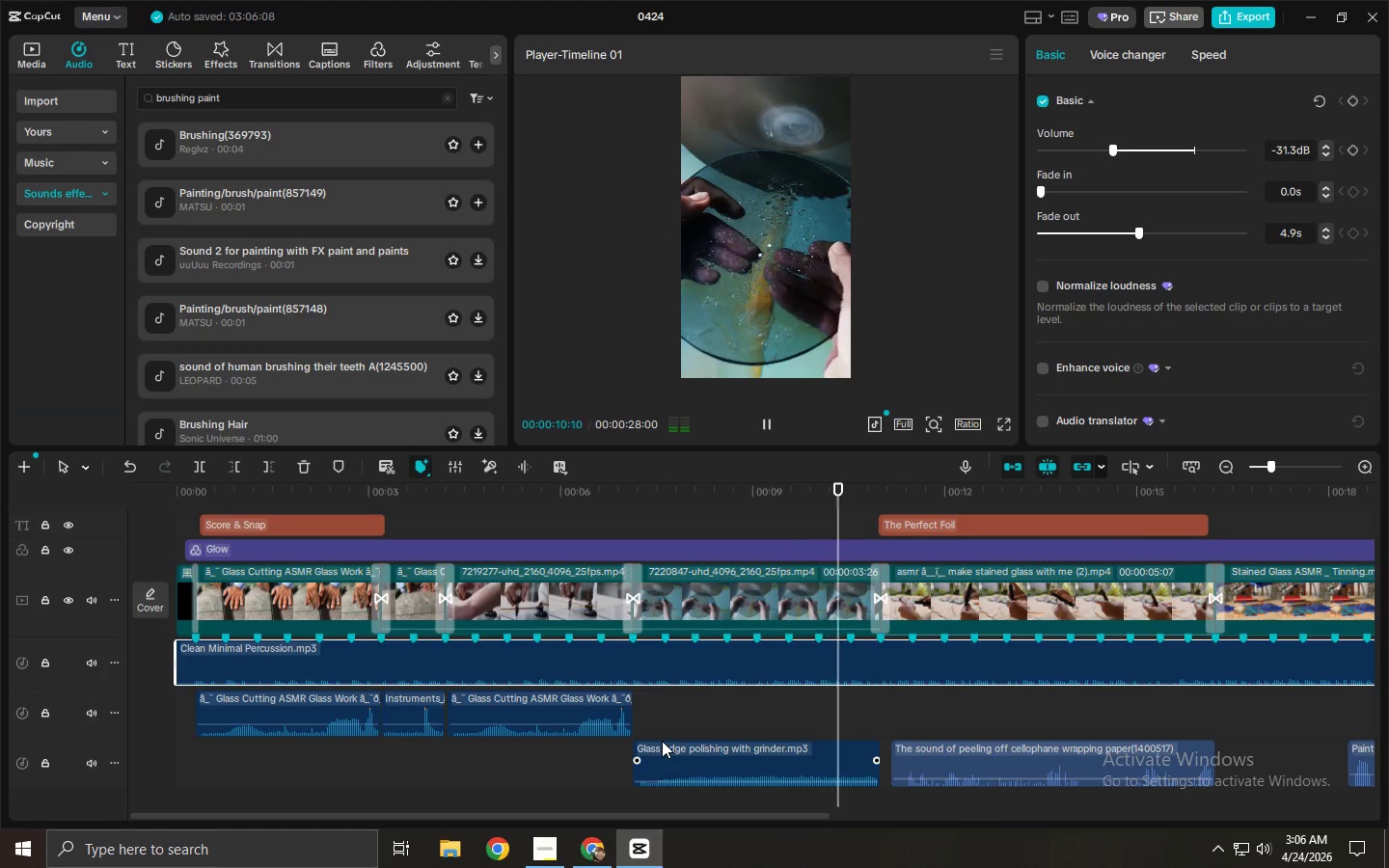 
left_click_drag(start_coordinate=[674, 751], to_coordinate=[666, 751])
 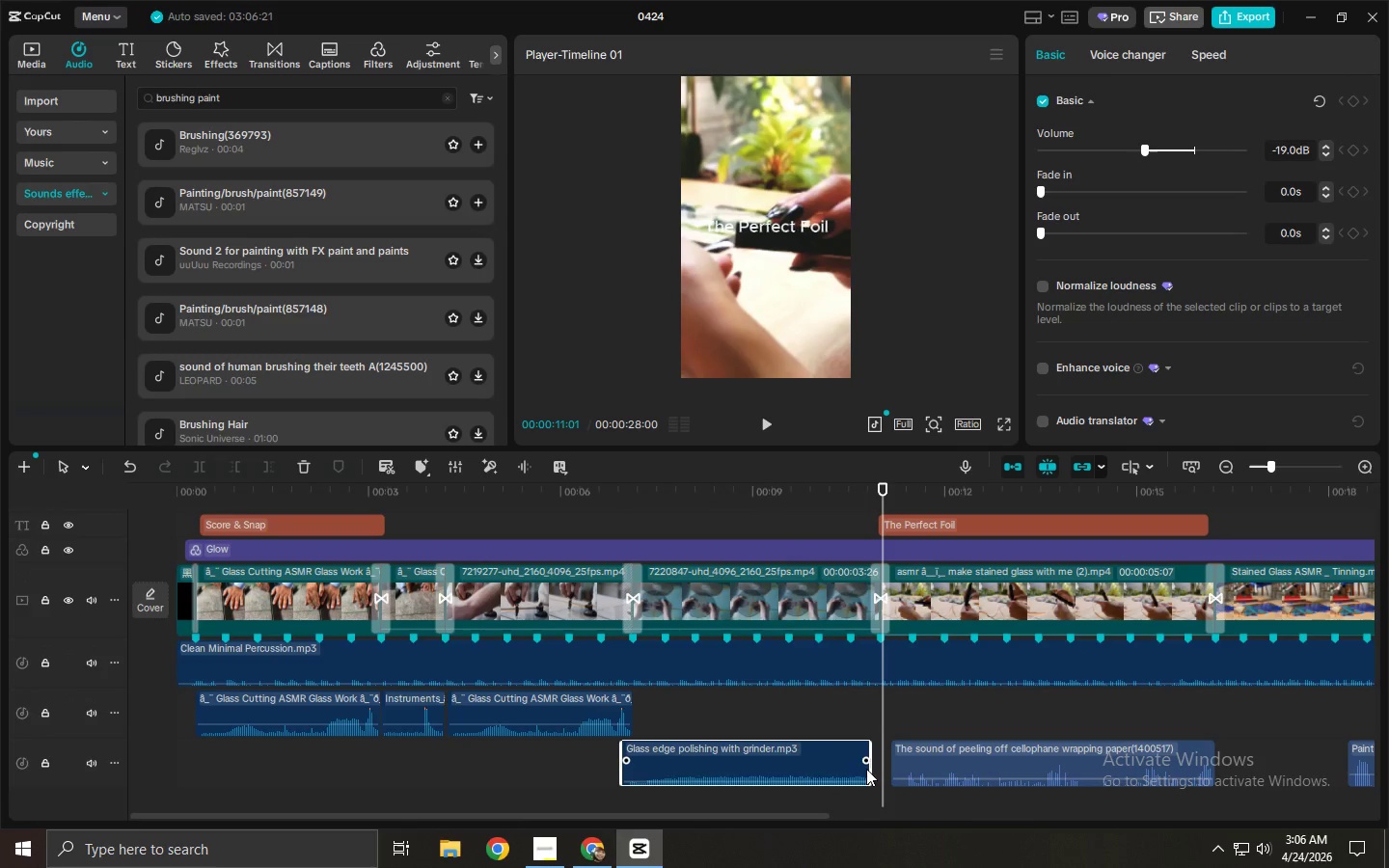 
left_click_drag(start_coordinate=[870, 770], to_coordinate=[879, 770])
 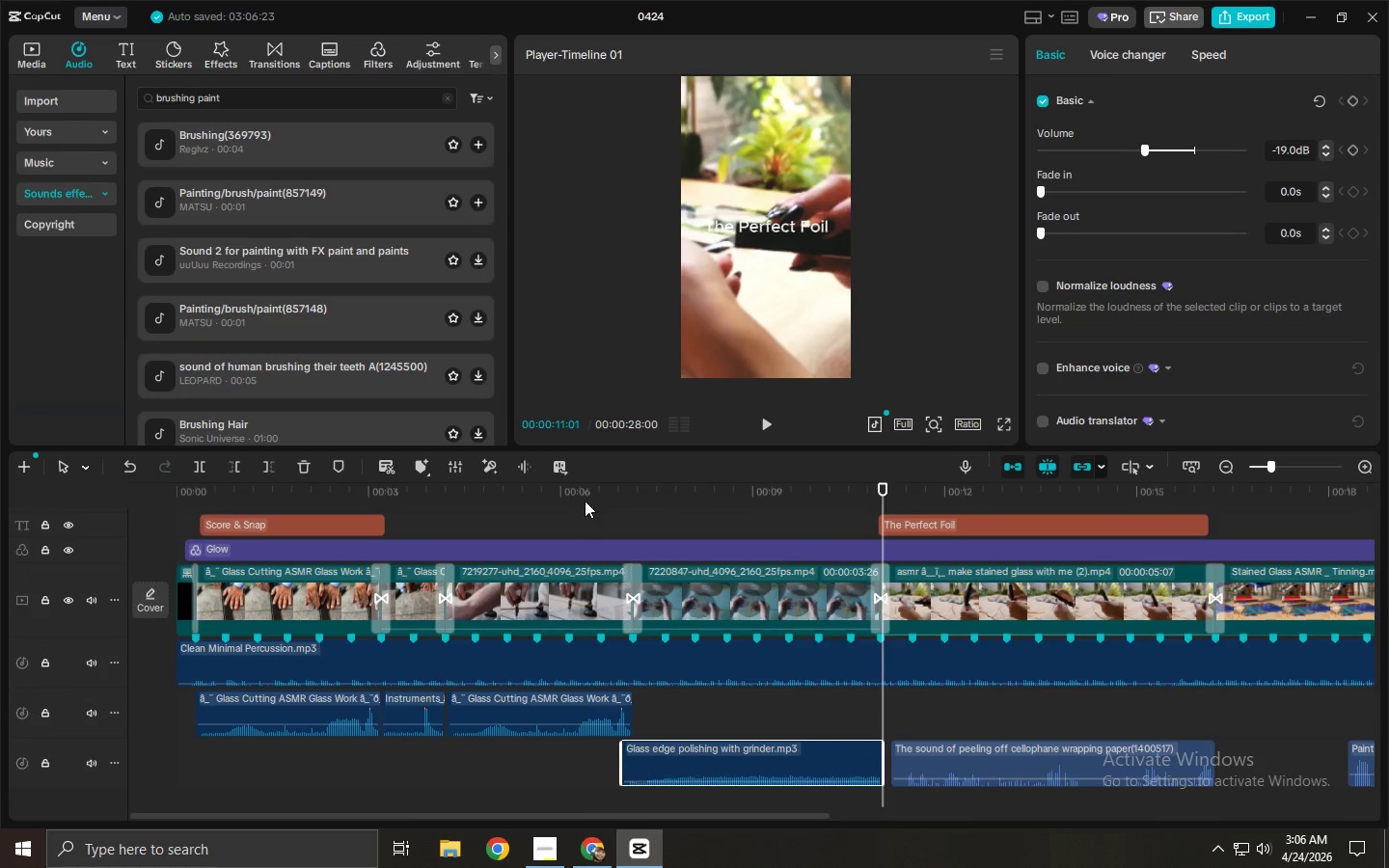 
key(Space)
 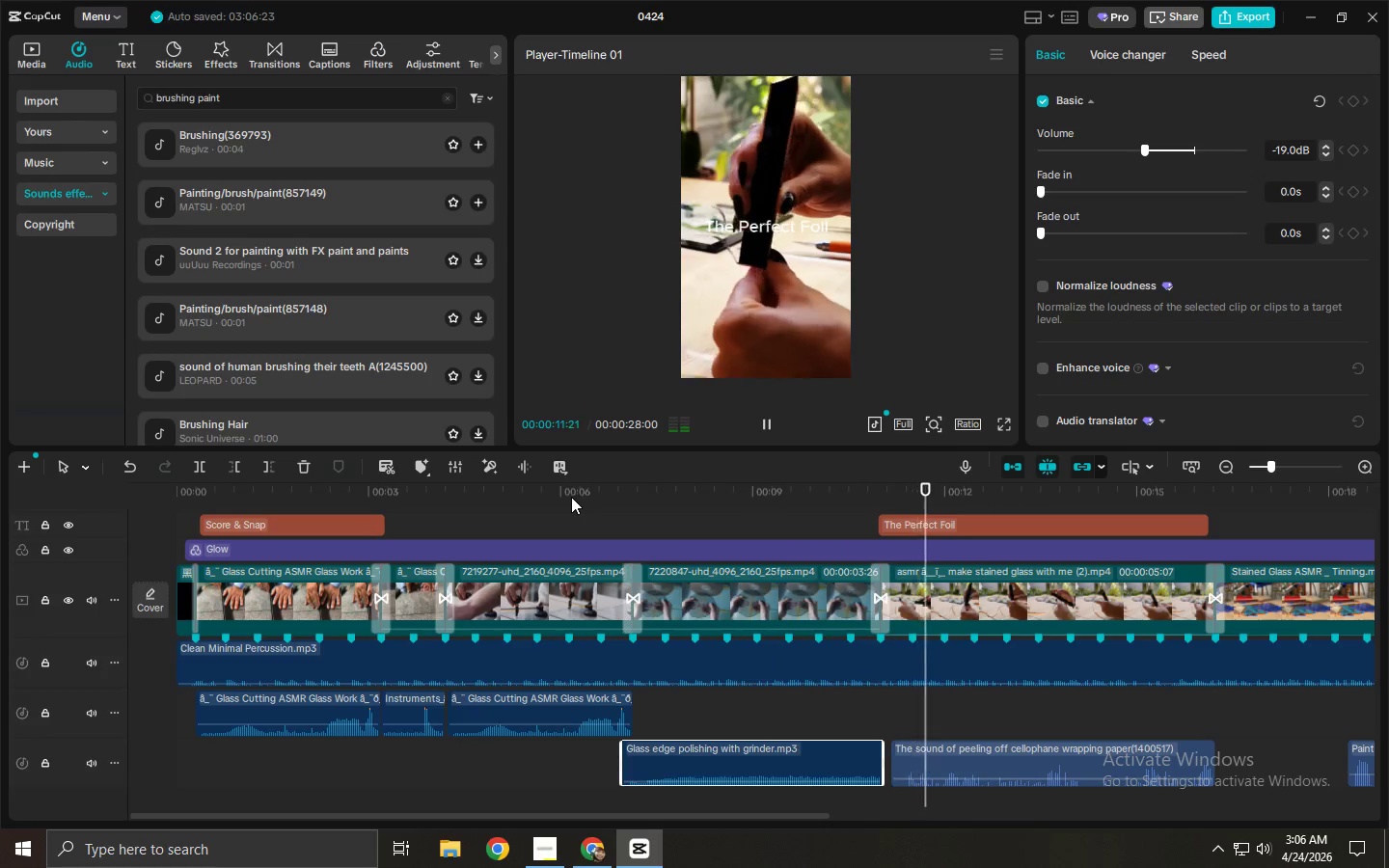 
wait(7.62)
 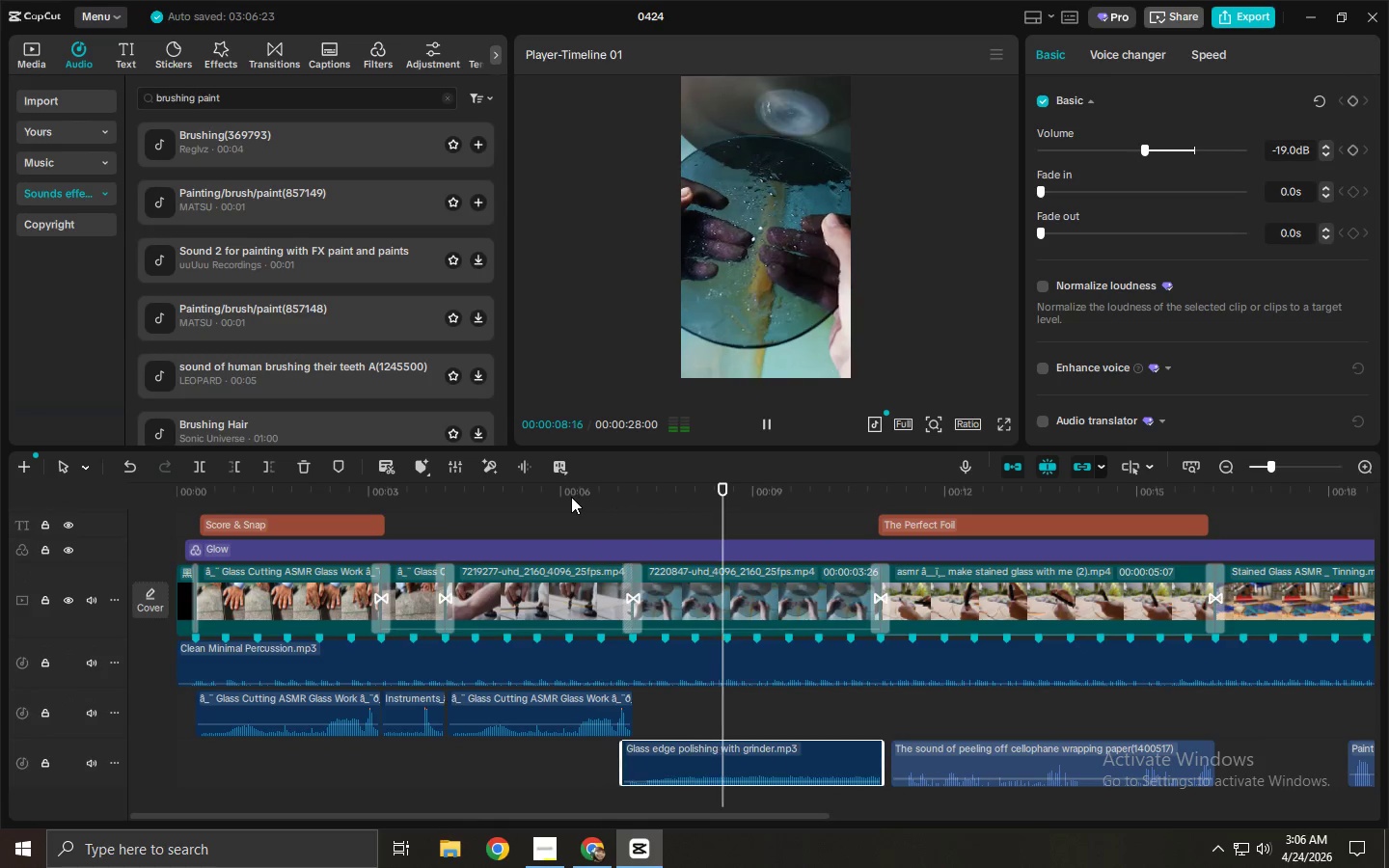 
key(Space)
 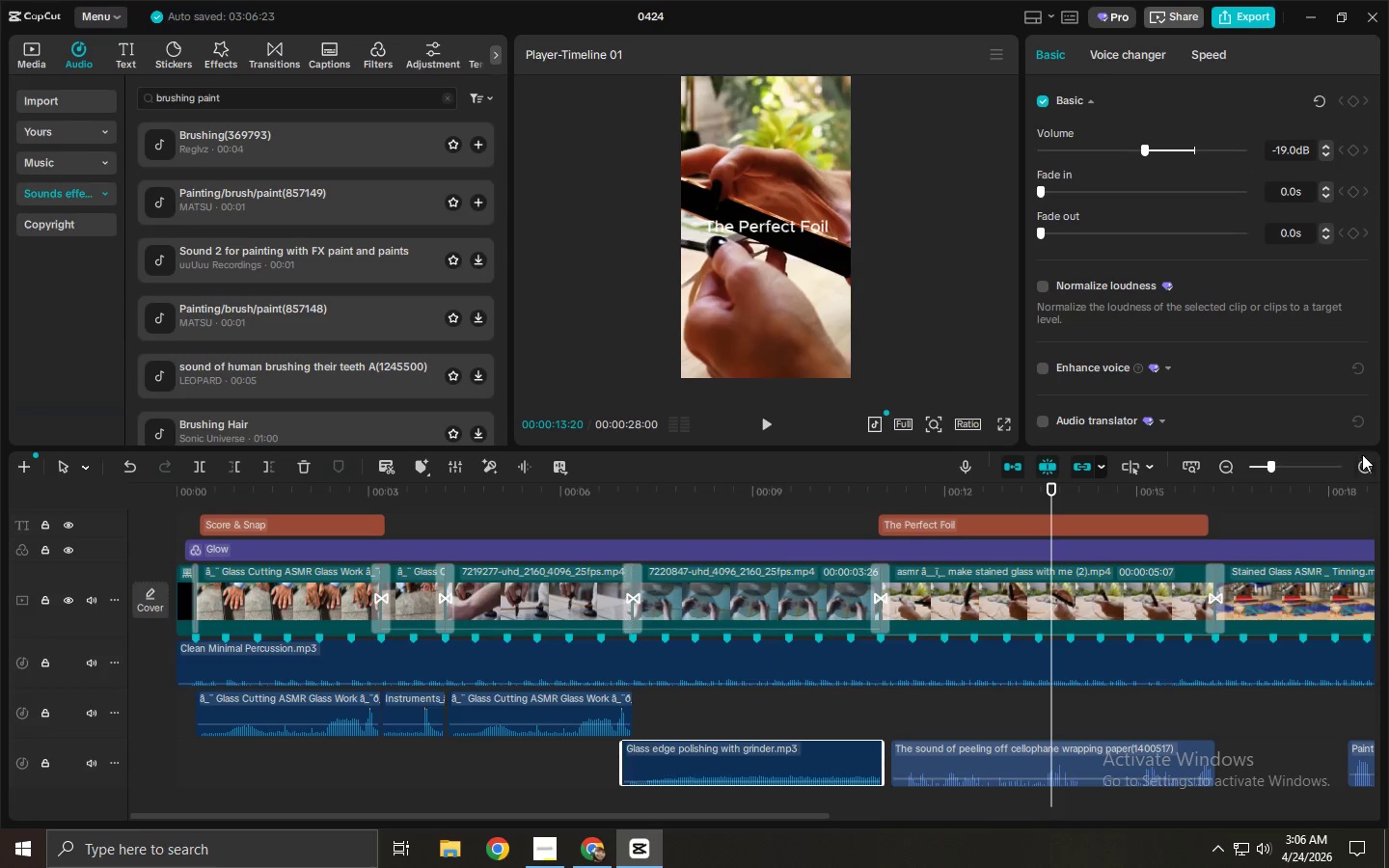 
left_click_drag(start_coordinate=[1276, 469], to_coordinate=[1263, 473])
 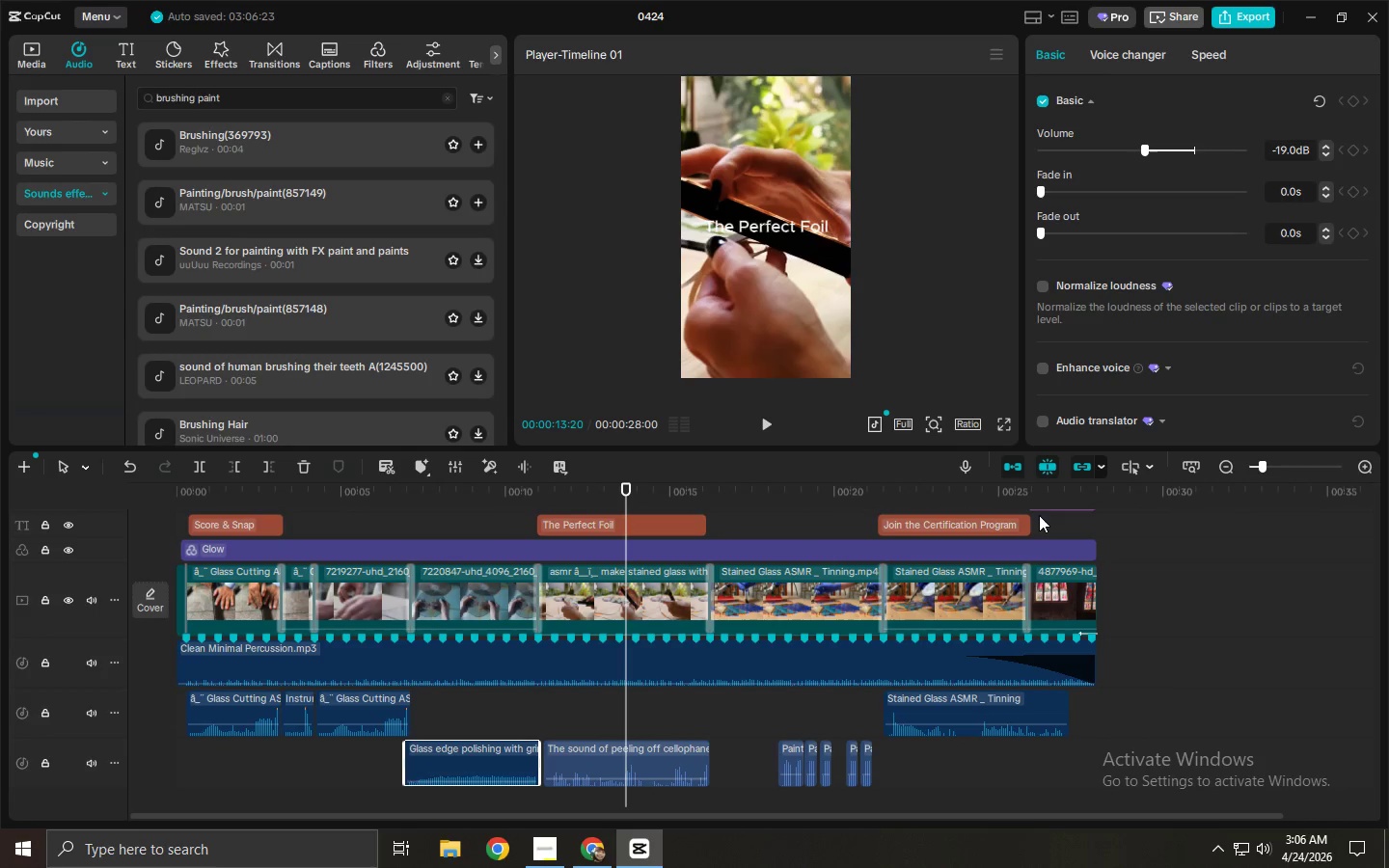 
left_click_drag(start_coordinate=[1044, 526], to_coordinate=[246, 528])
 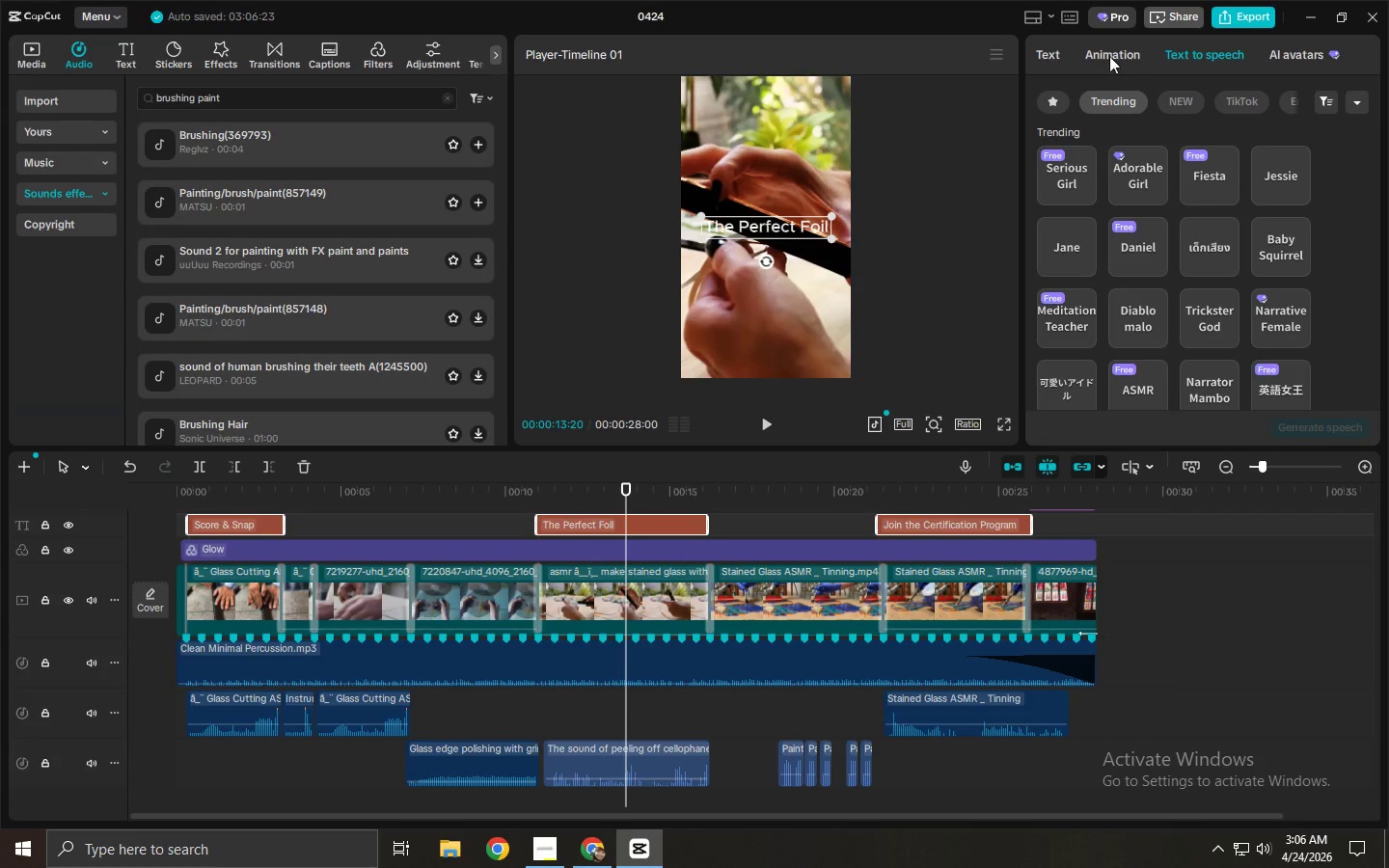 
scroll: coordinate [1122, 181], scroll_direction: down, amount: 10.0
 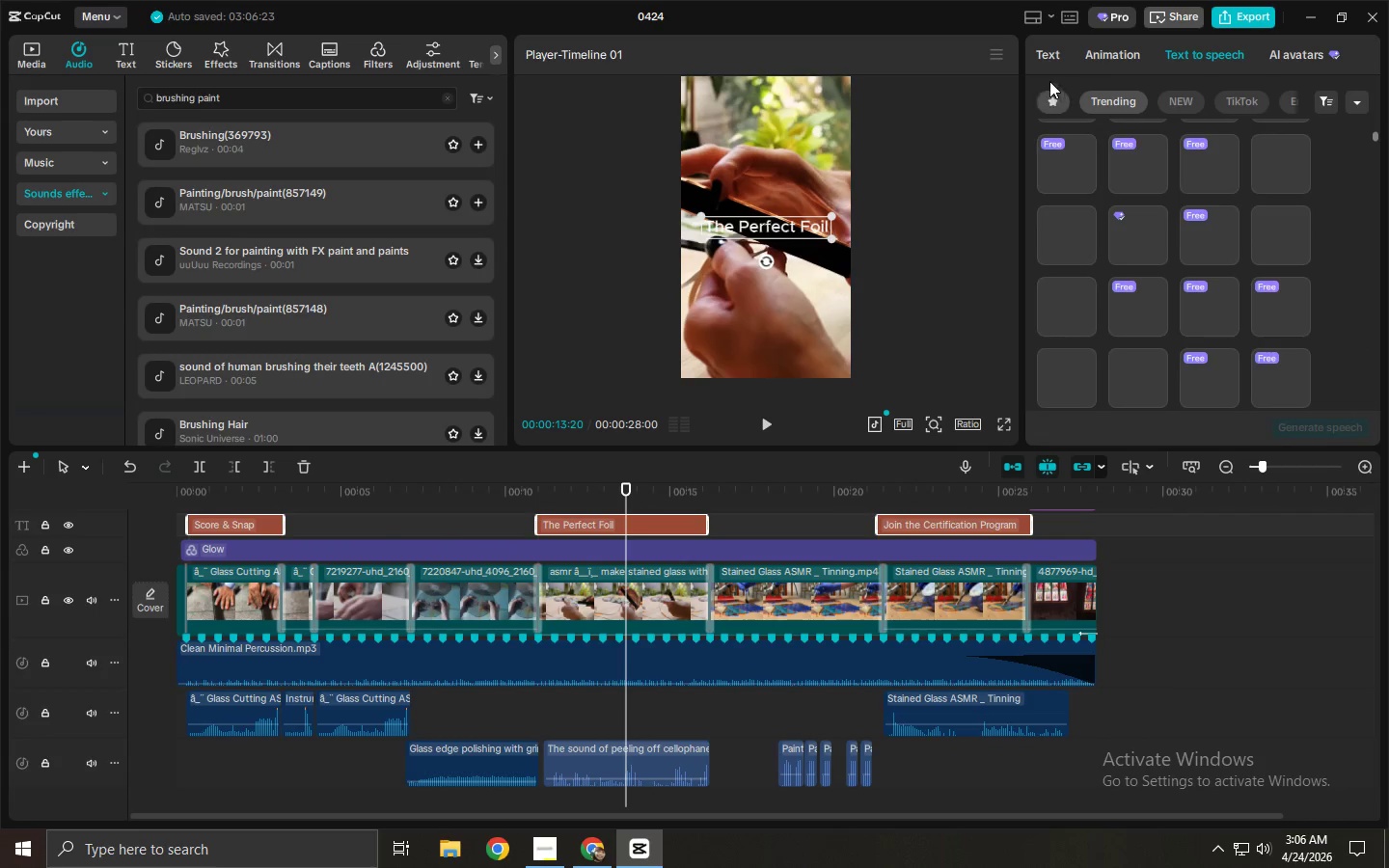 
left_click([1044, 45])
 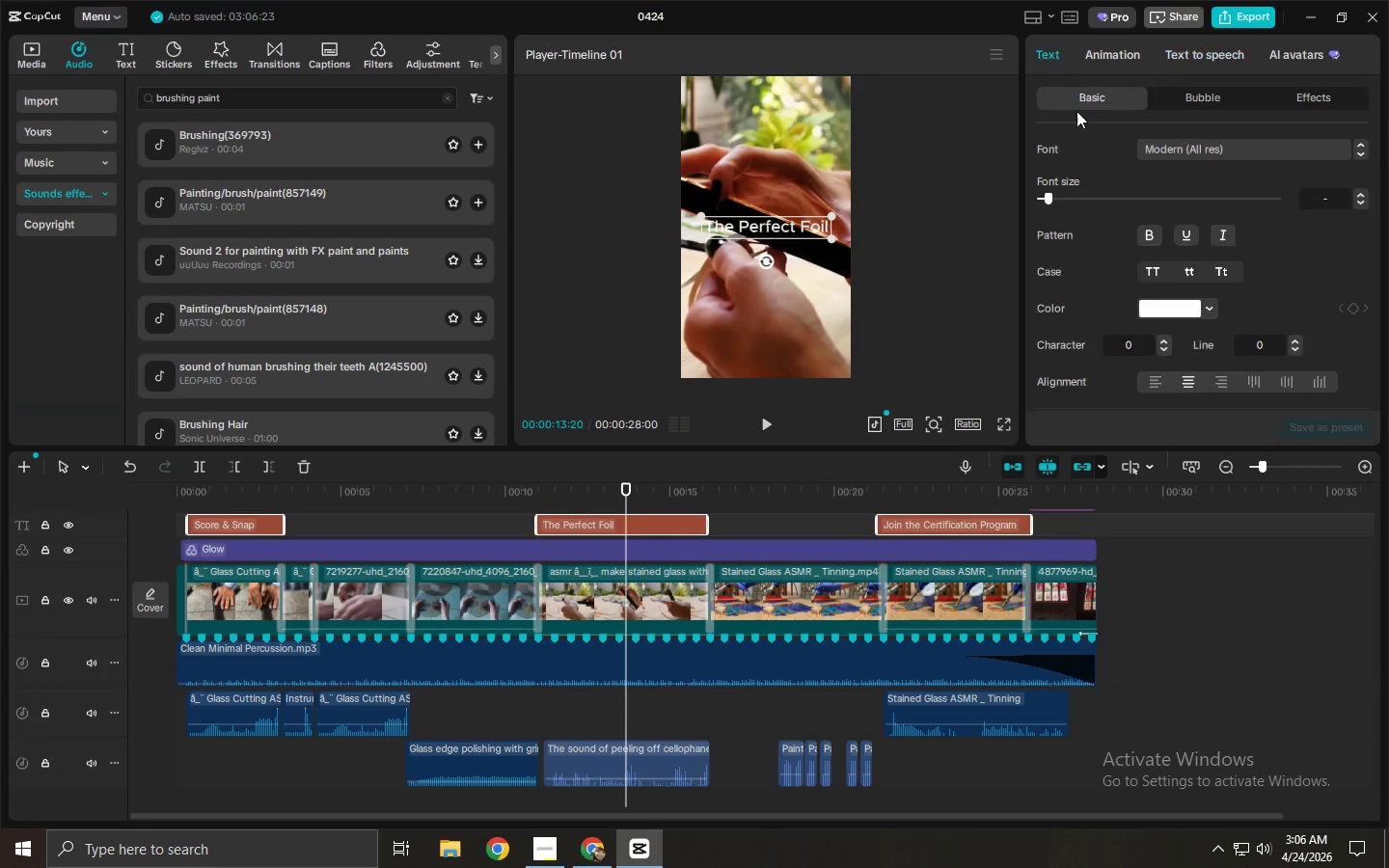 
scroll: coordinate [1223, 261], scroll_direction: down, amount: 13.0
 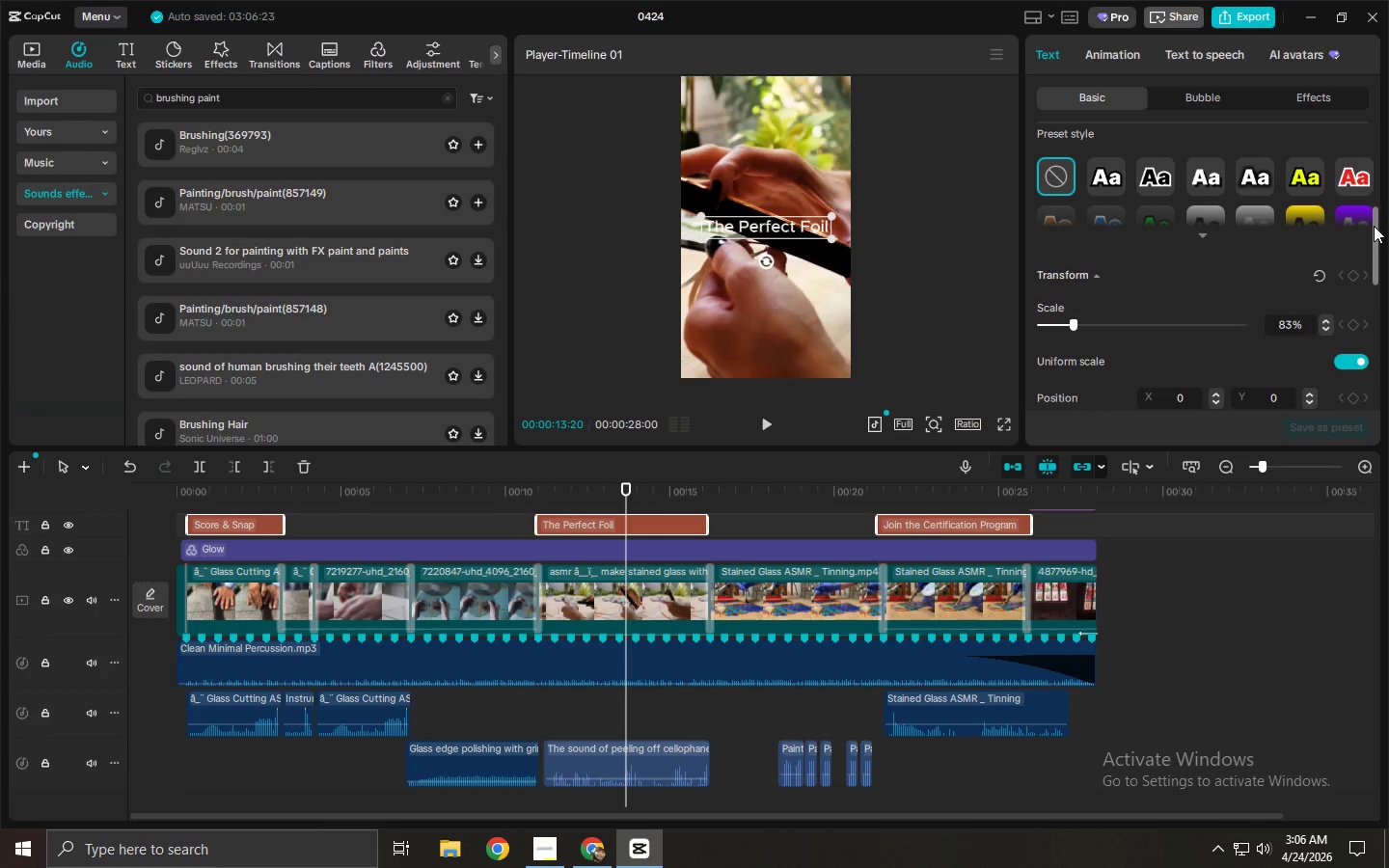 
left_click_drag(start_coordinate=[1380, 236], to_coordinate=[1375, 282])
 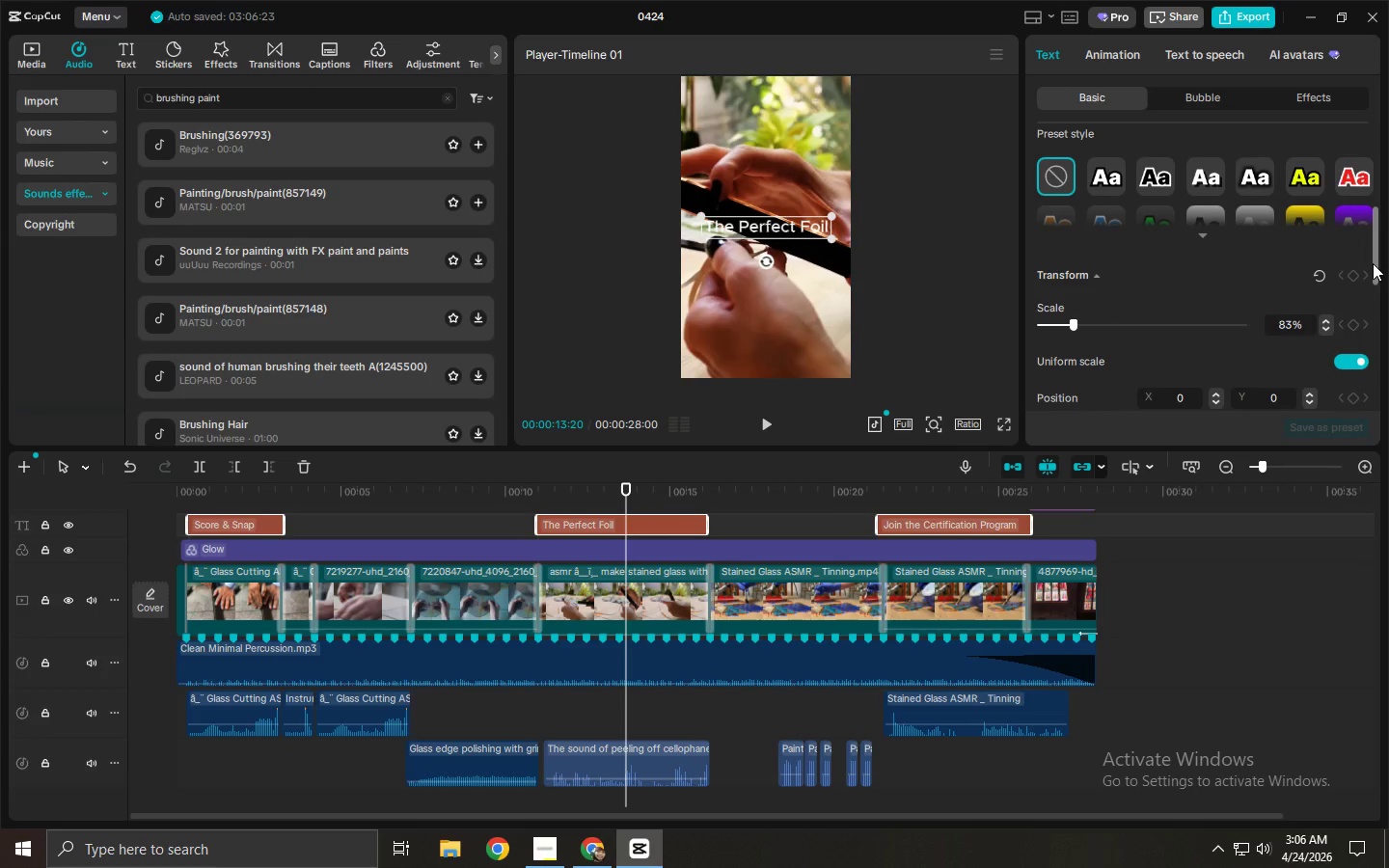 
left_click_drag(start_coordinate=[1375, 260], to_coordinate=[1368, 359])
 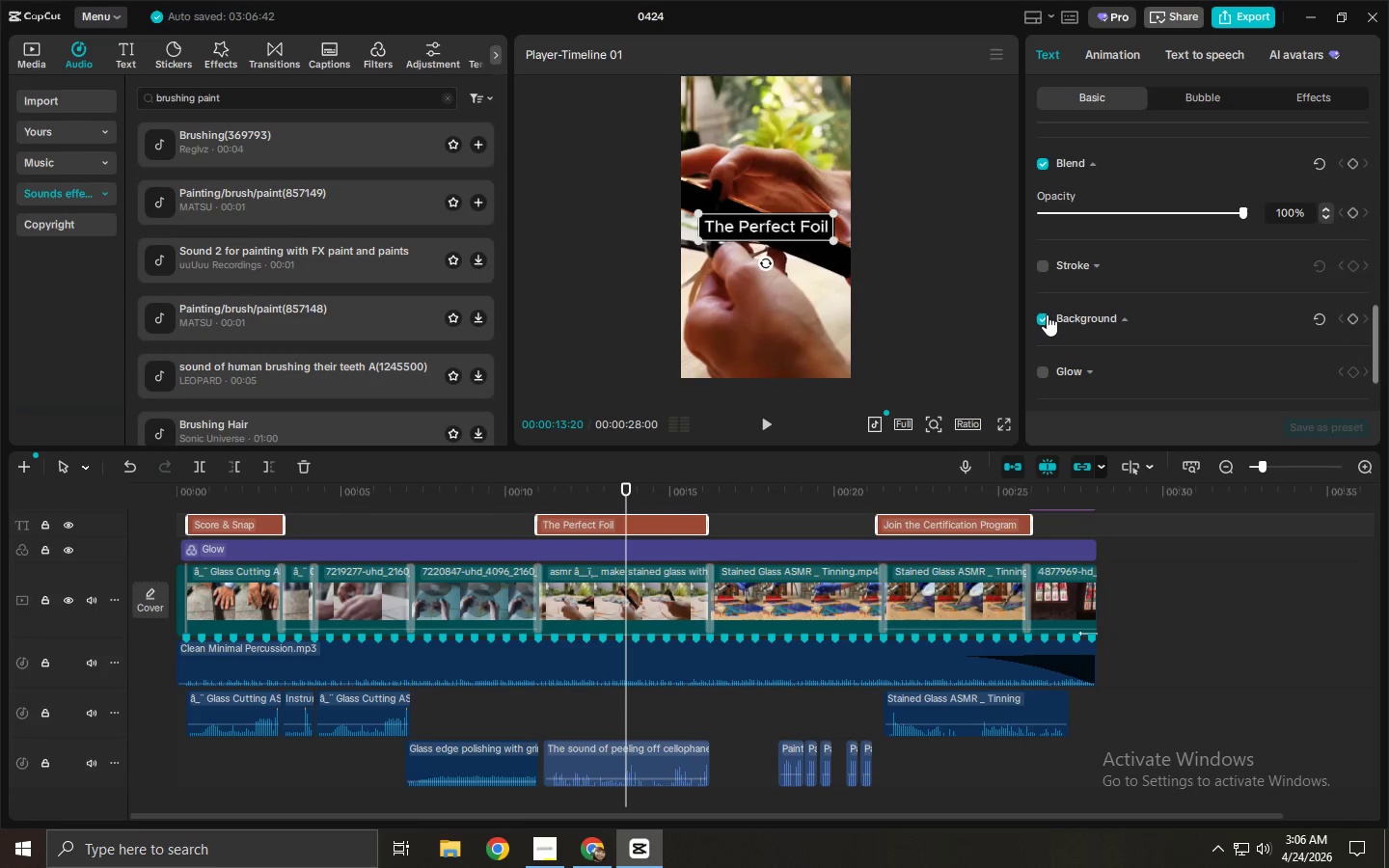 
scroll: coordinate [1138, 357], scroll_direction: down, amount: 2.0
 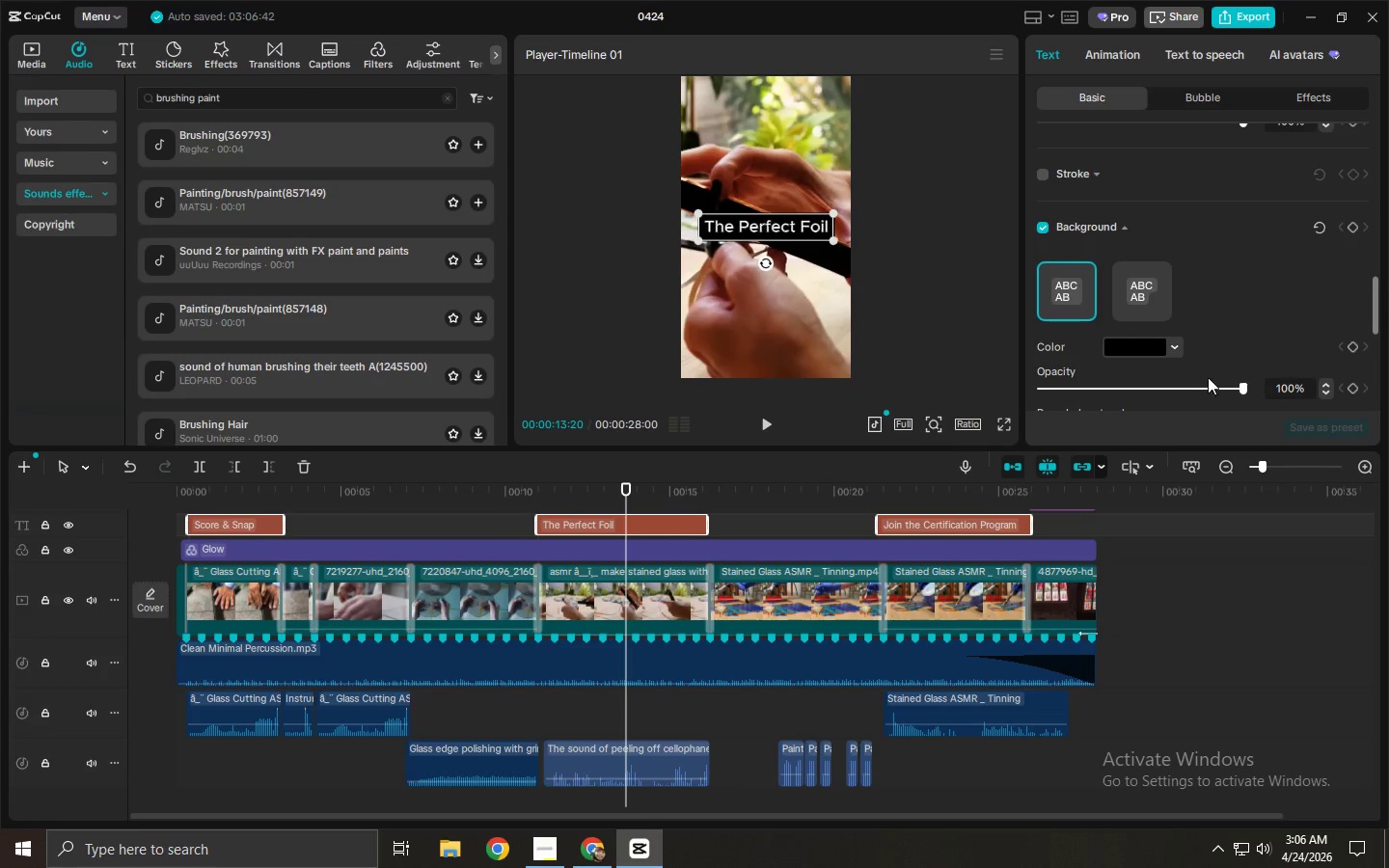 
left_click_drag(start_coordinate=[1208, 385], to_coordinate=[1061, 391])
 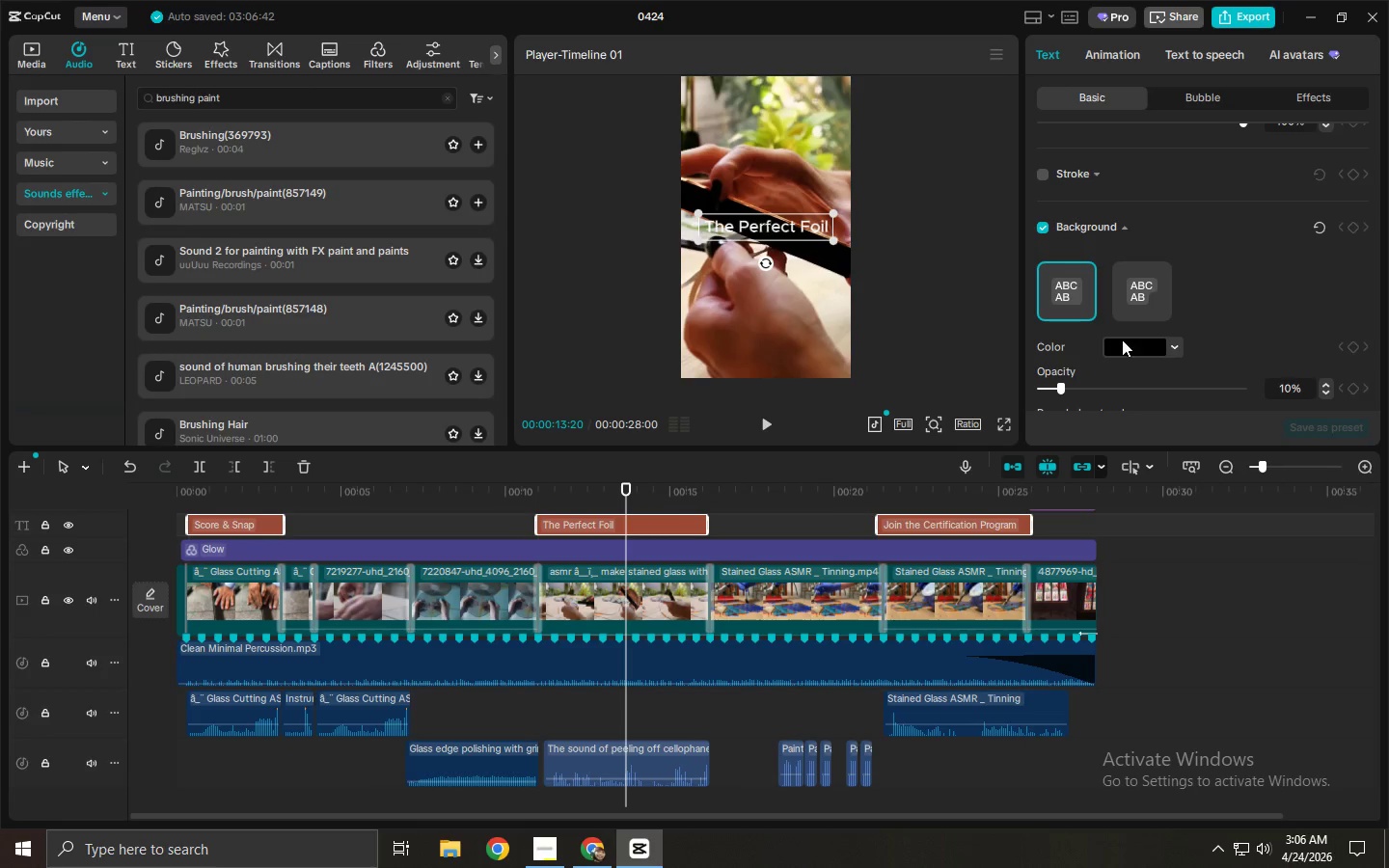 
scroll: coordinate [1062, 341], scroll_direction: down, amount: 18.0
 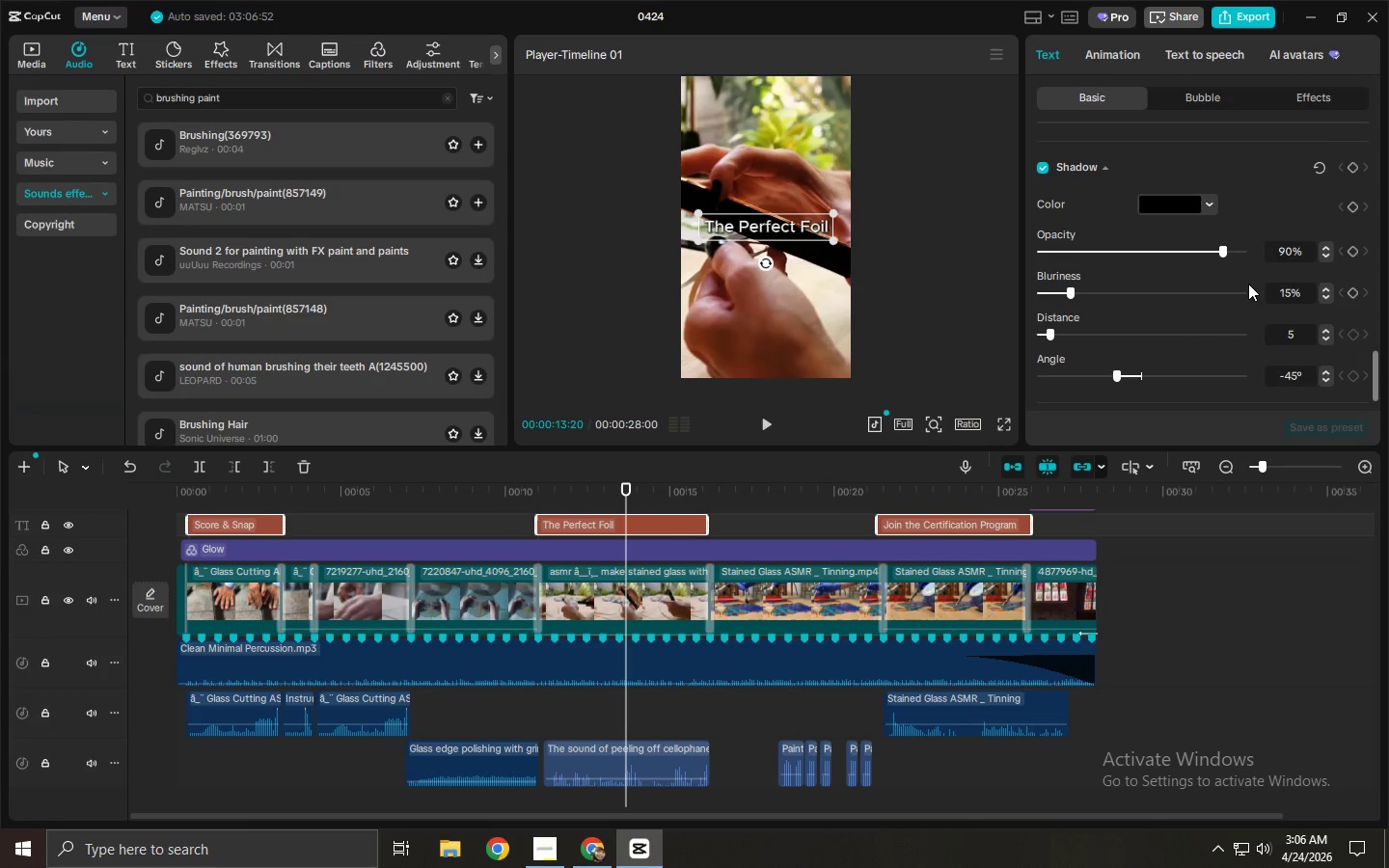 
left_click_drag(start_coordinate=[1228, 261], to_coordinate=[1206, 258])
 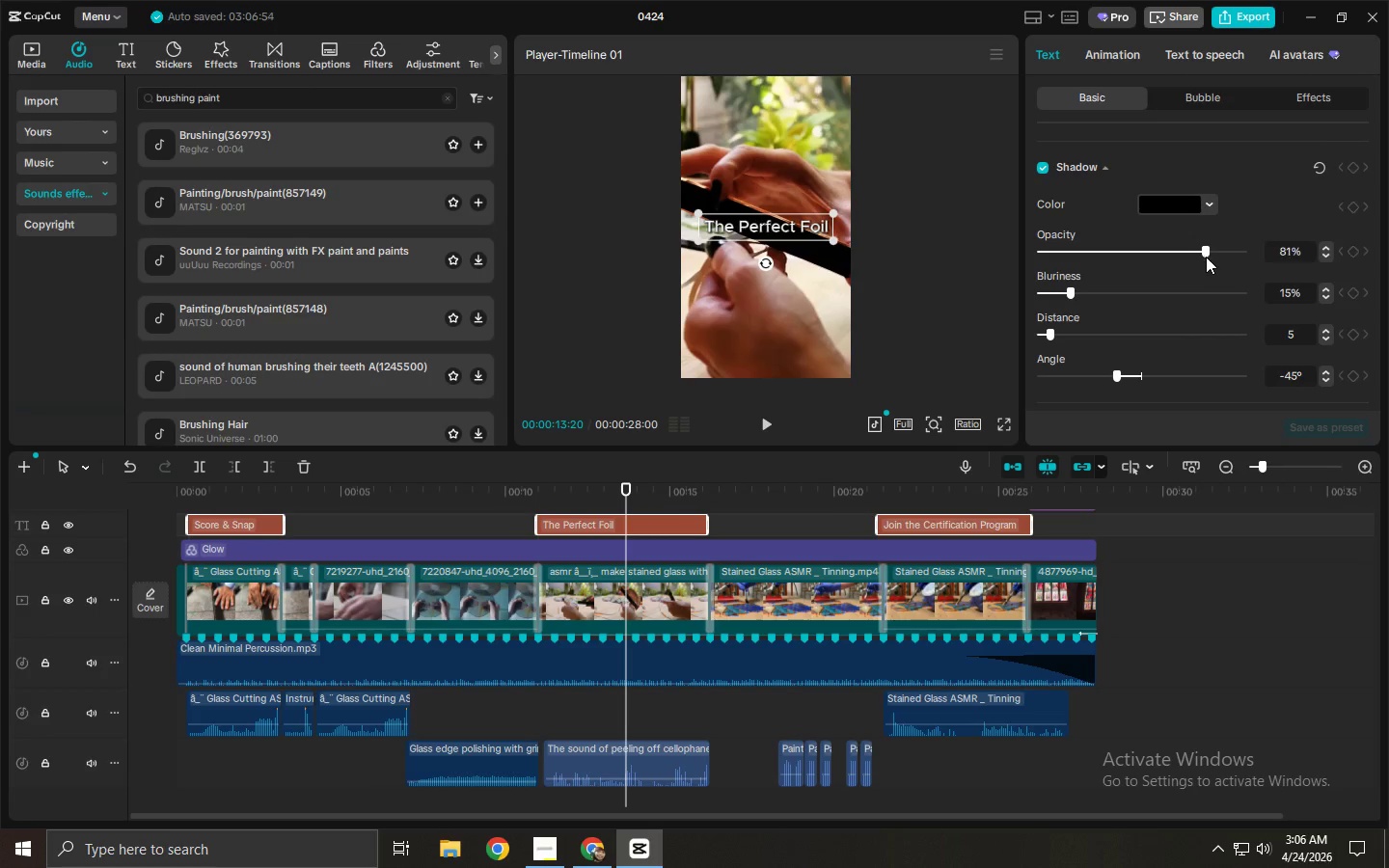 
left_click_drag(start_coordinate=[1206, 257], to_coordinate=[1160, 262])
 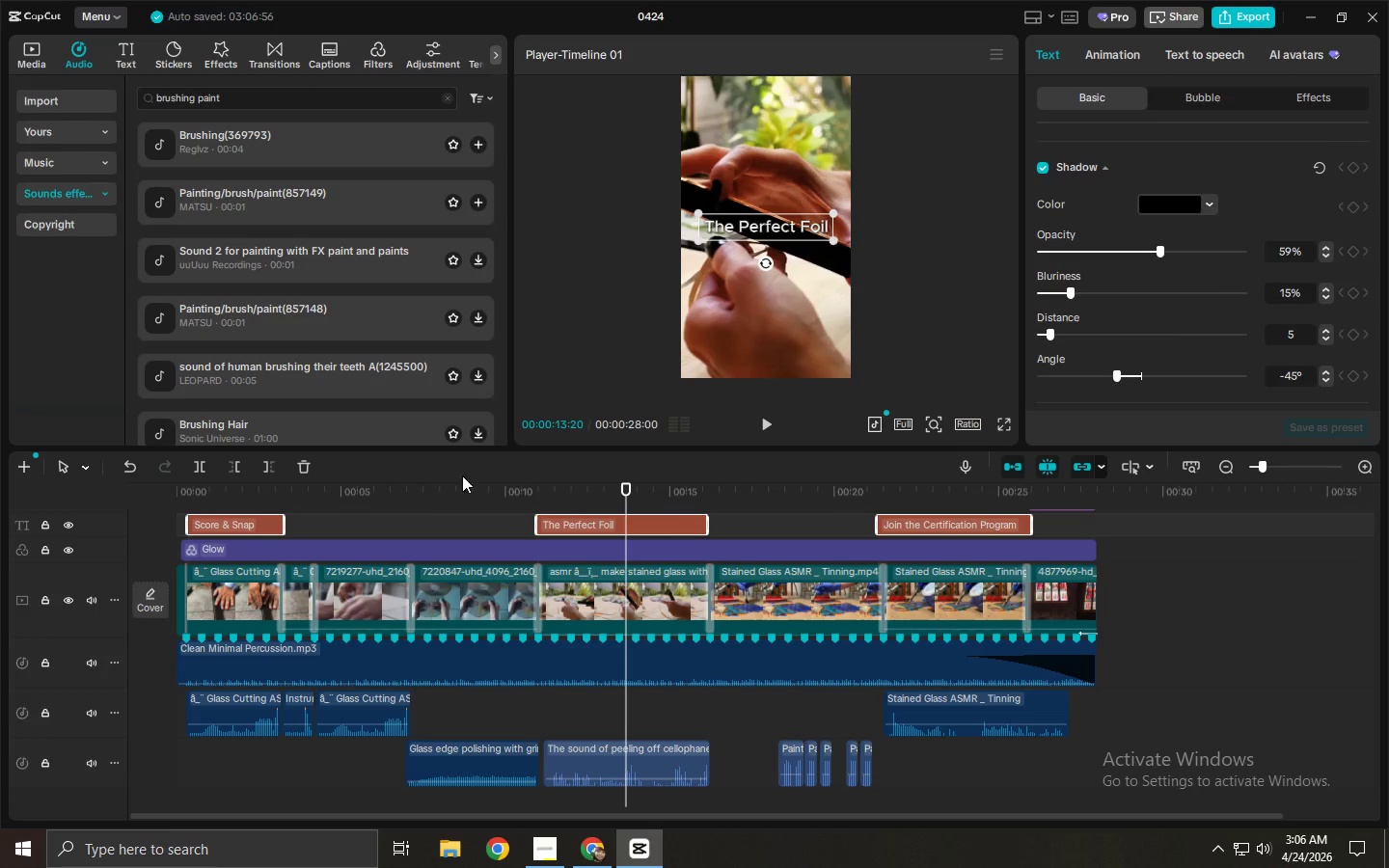 
left_click_drag(start_coordinate=[370, 505], to_coordinate=[81, 486])
 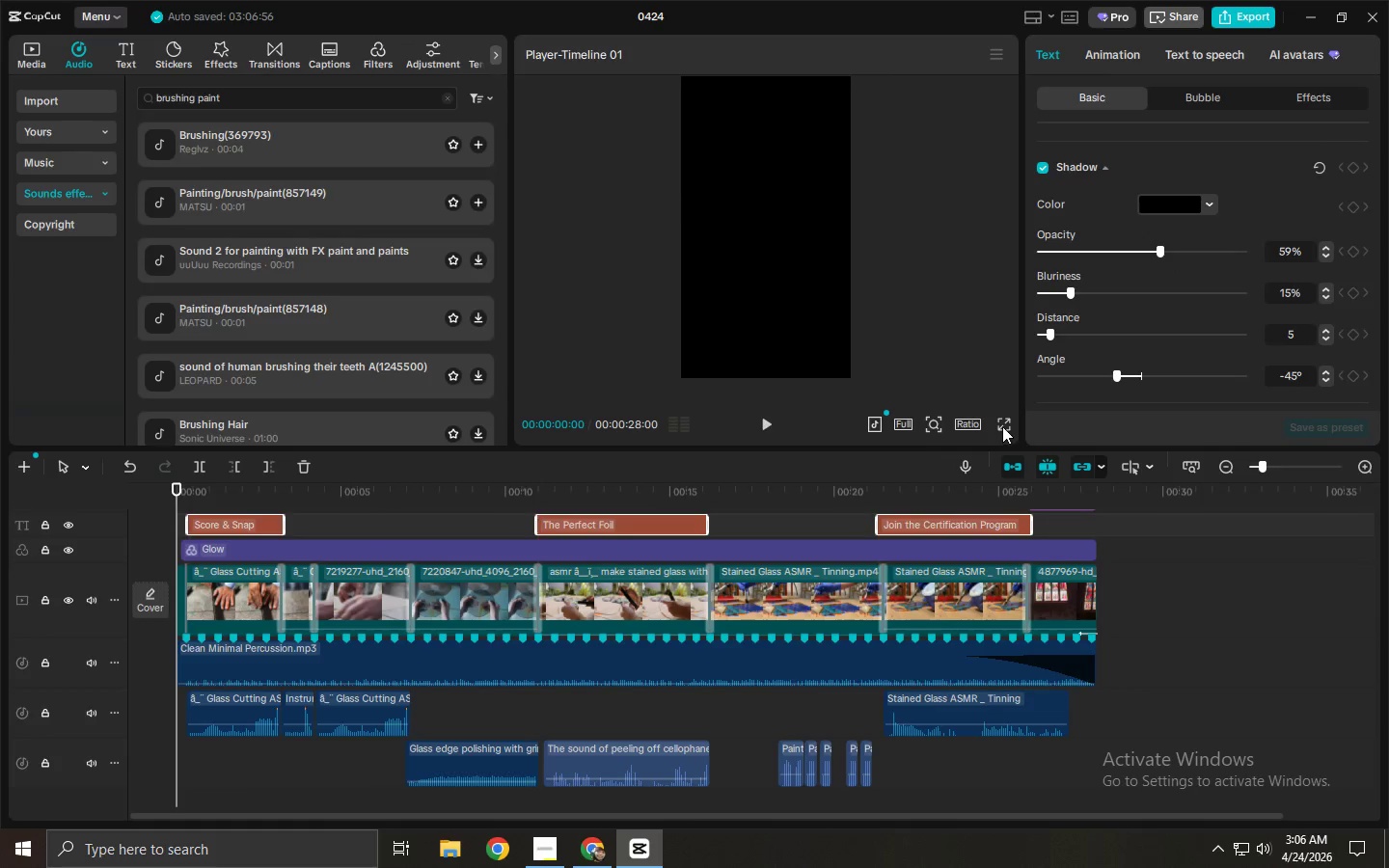 
key(Space)
 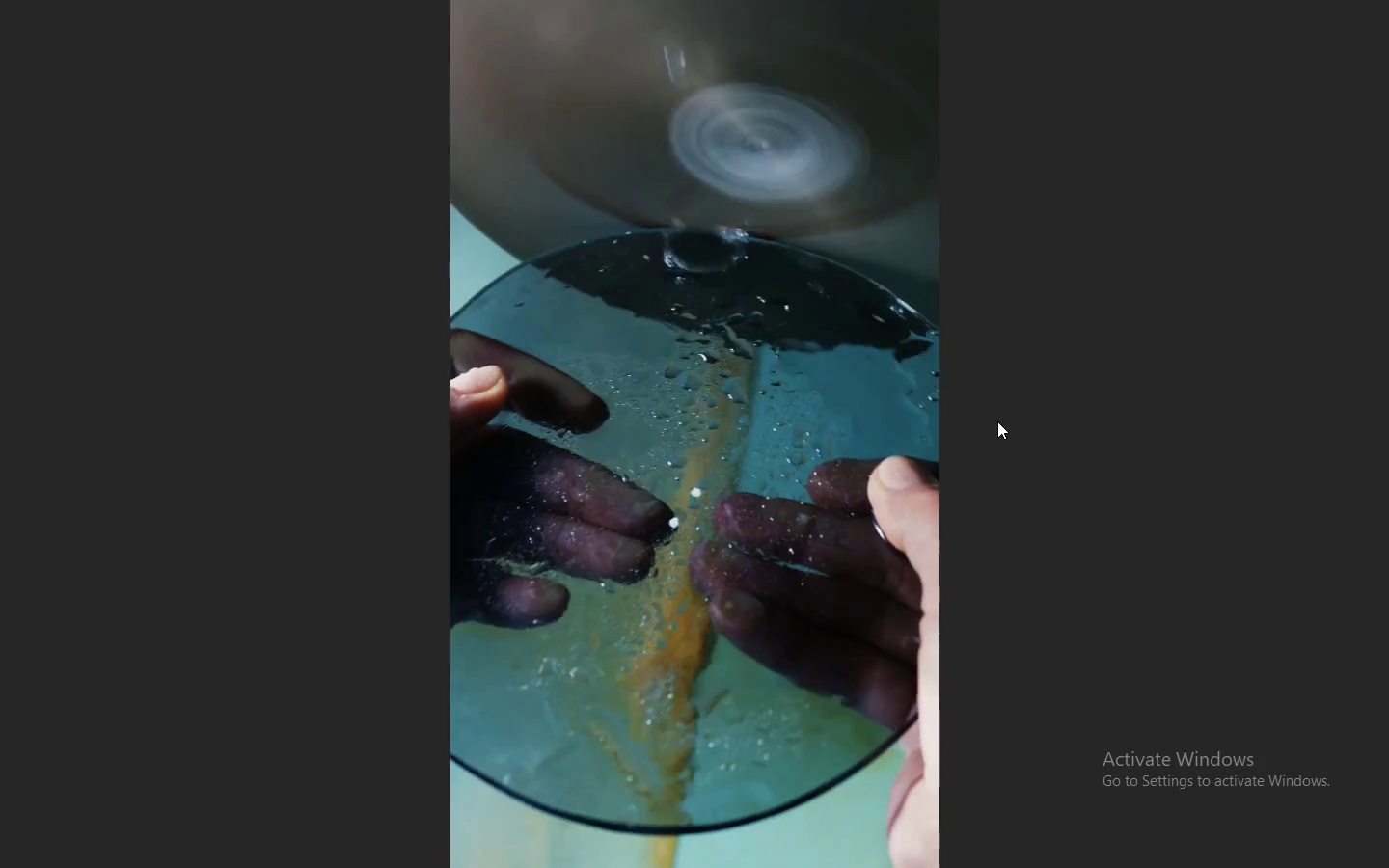 
wait(15.08)
 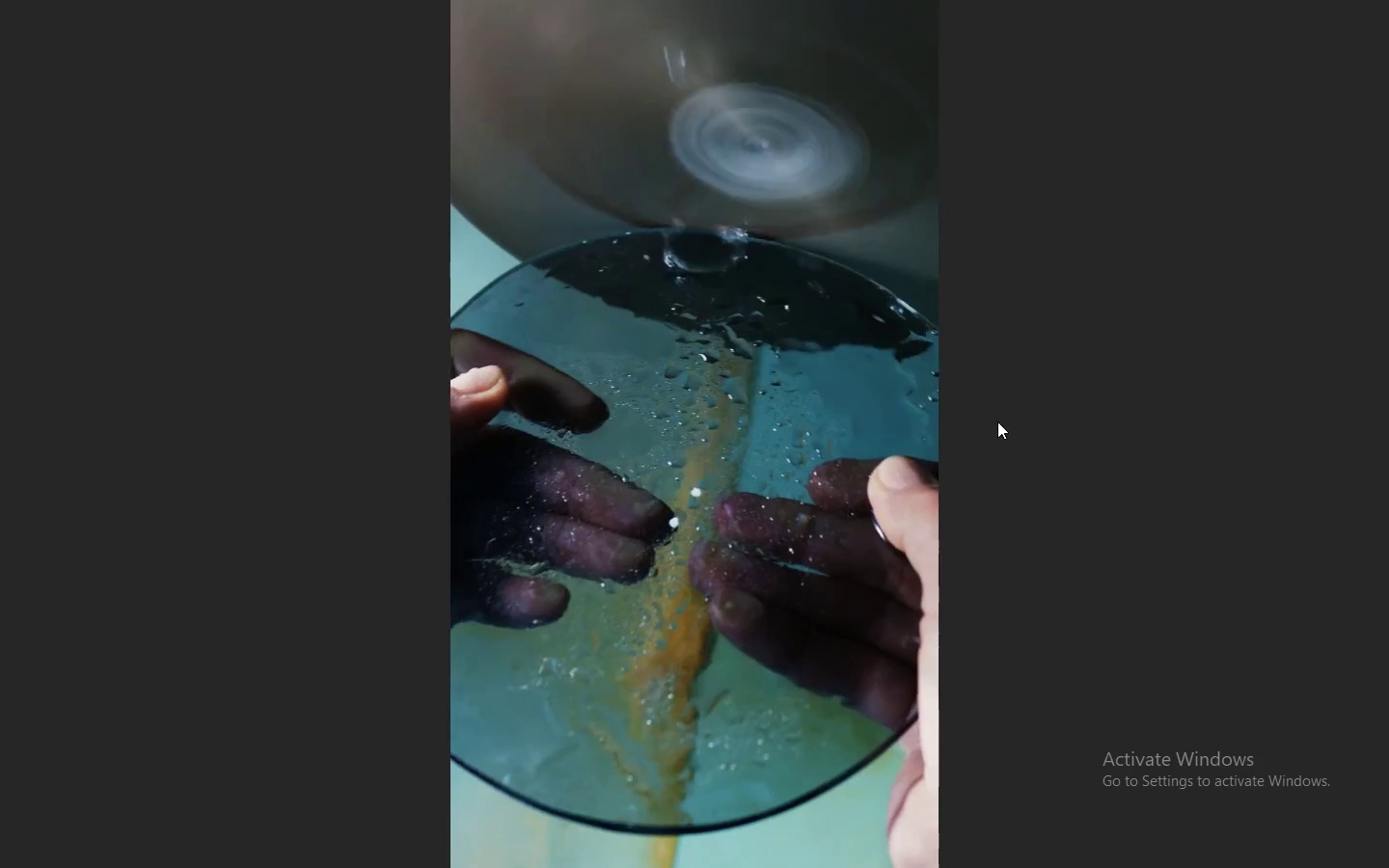 
key(Escape)
 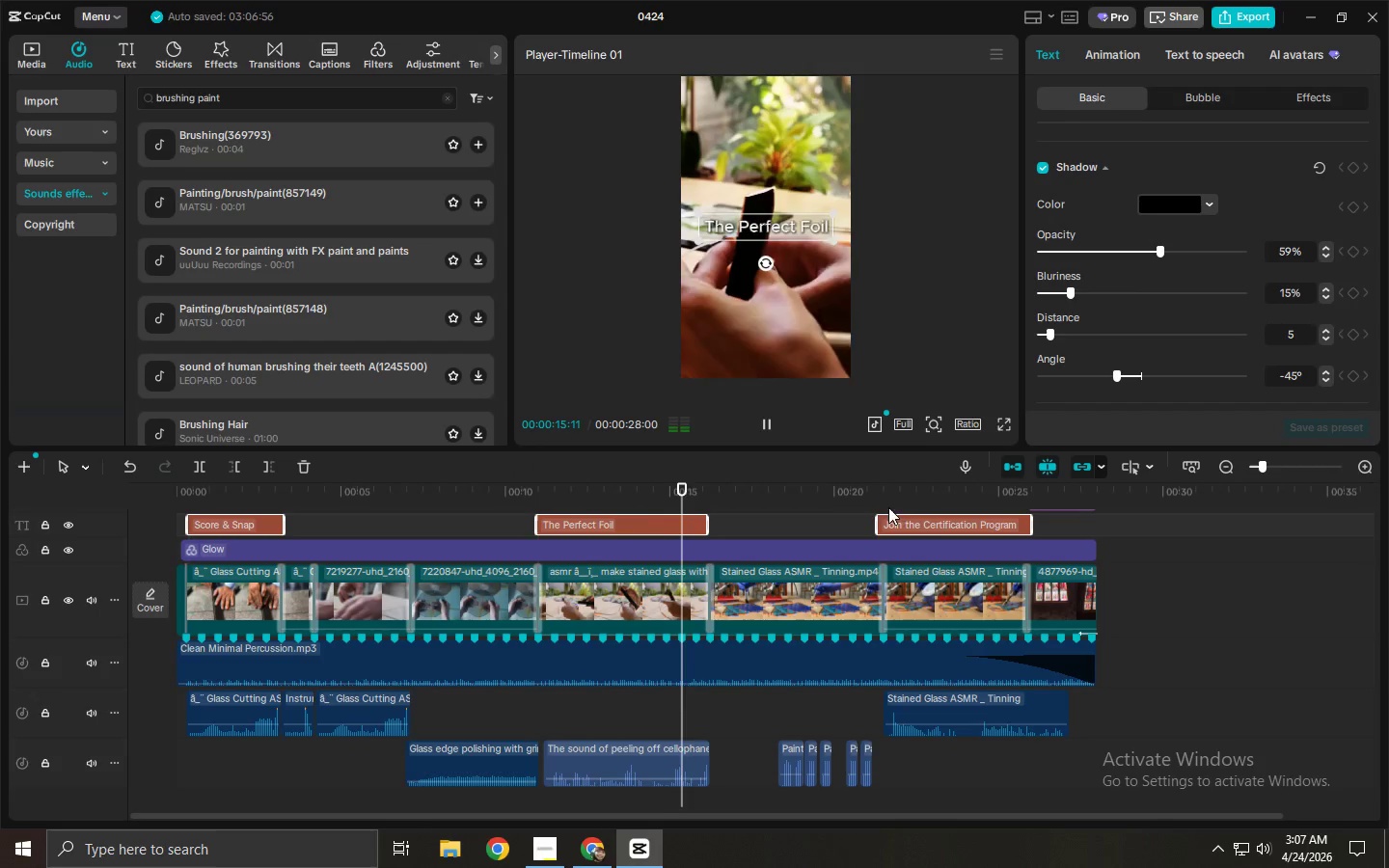 
key(Space)
 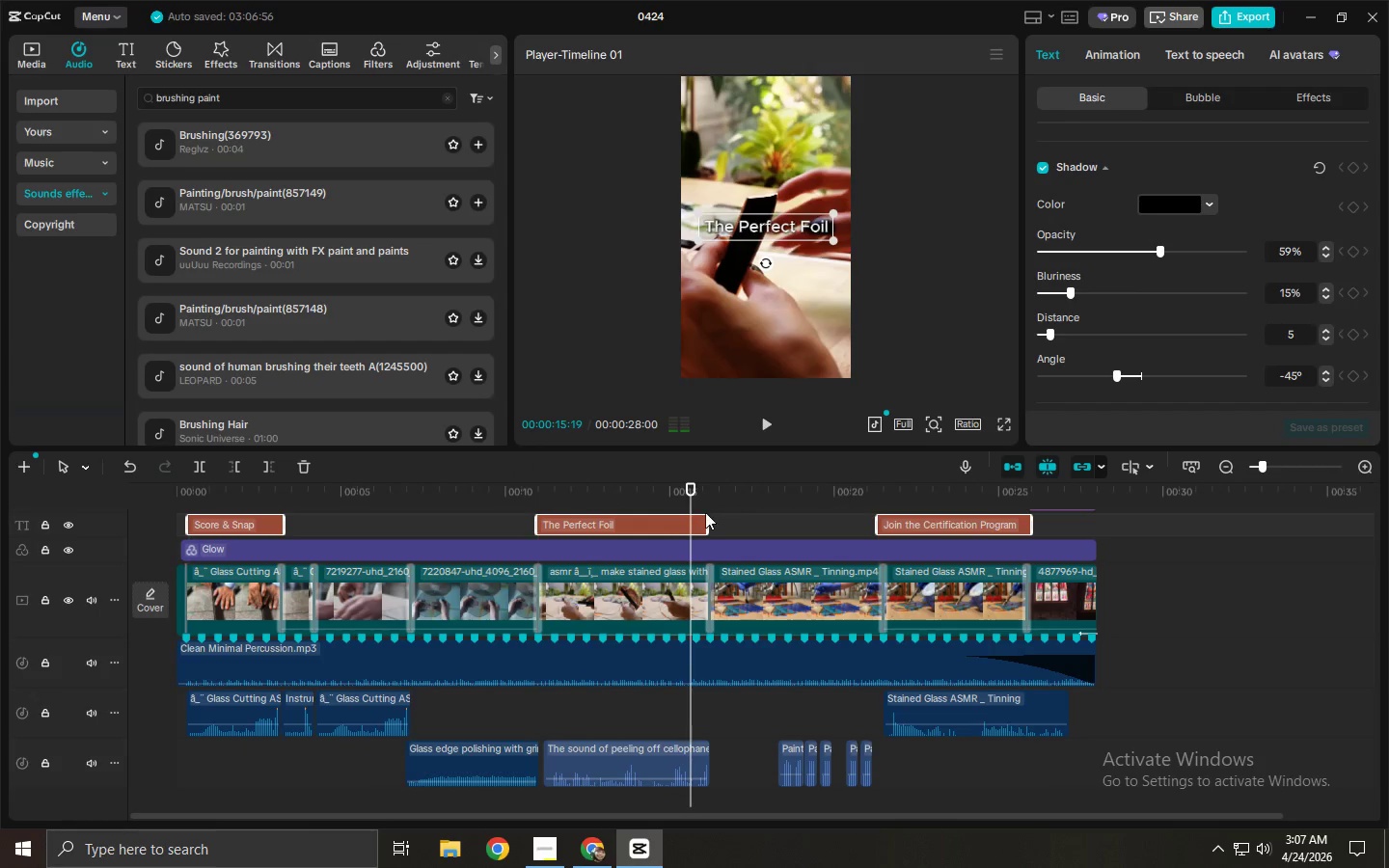 
key(Space)
 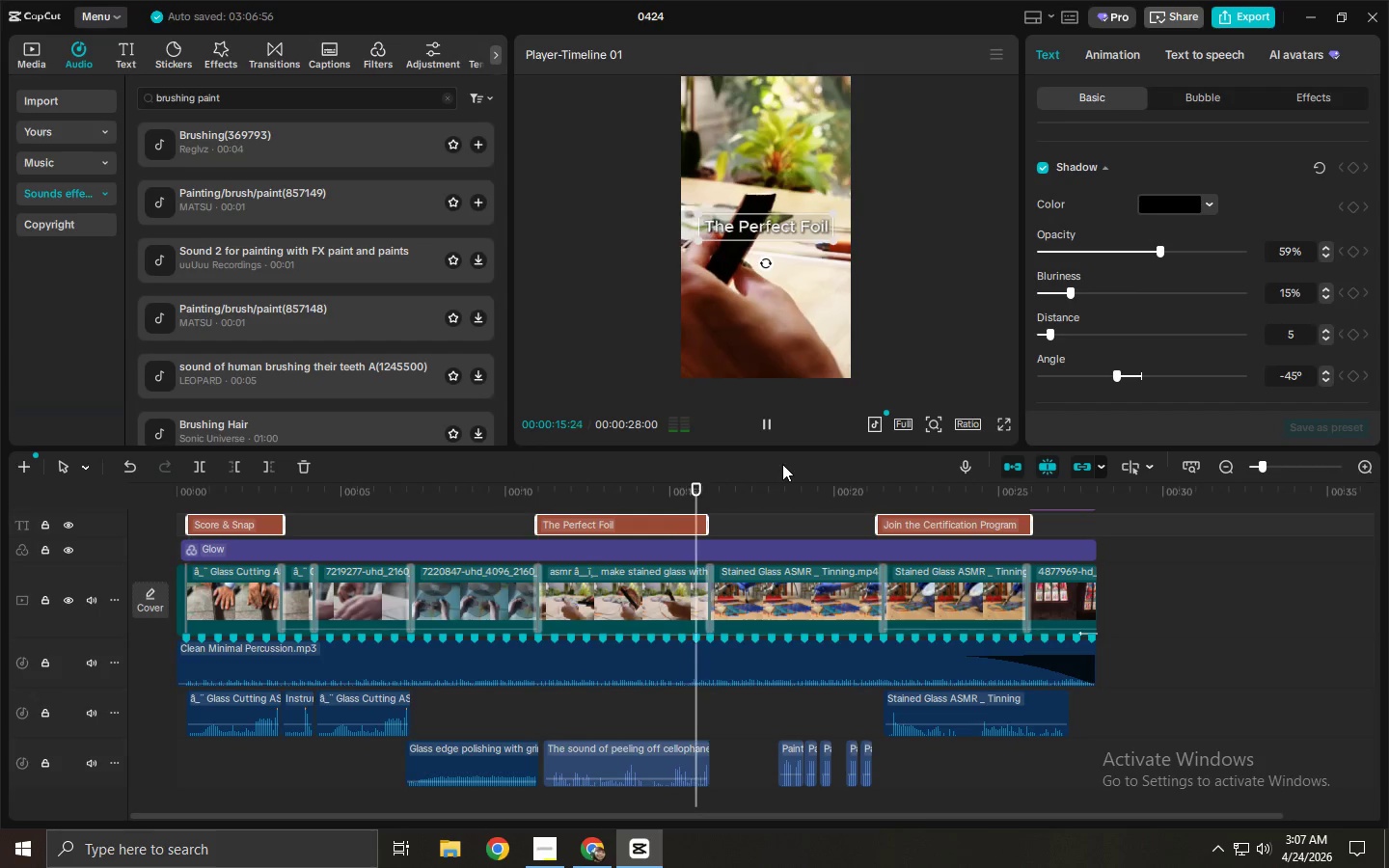 
key(Space)
 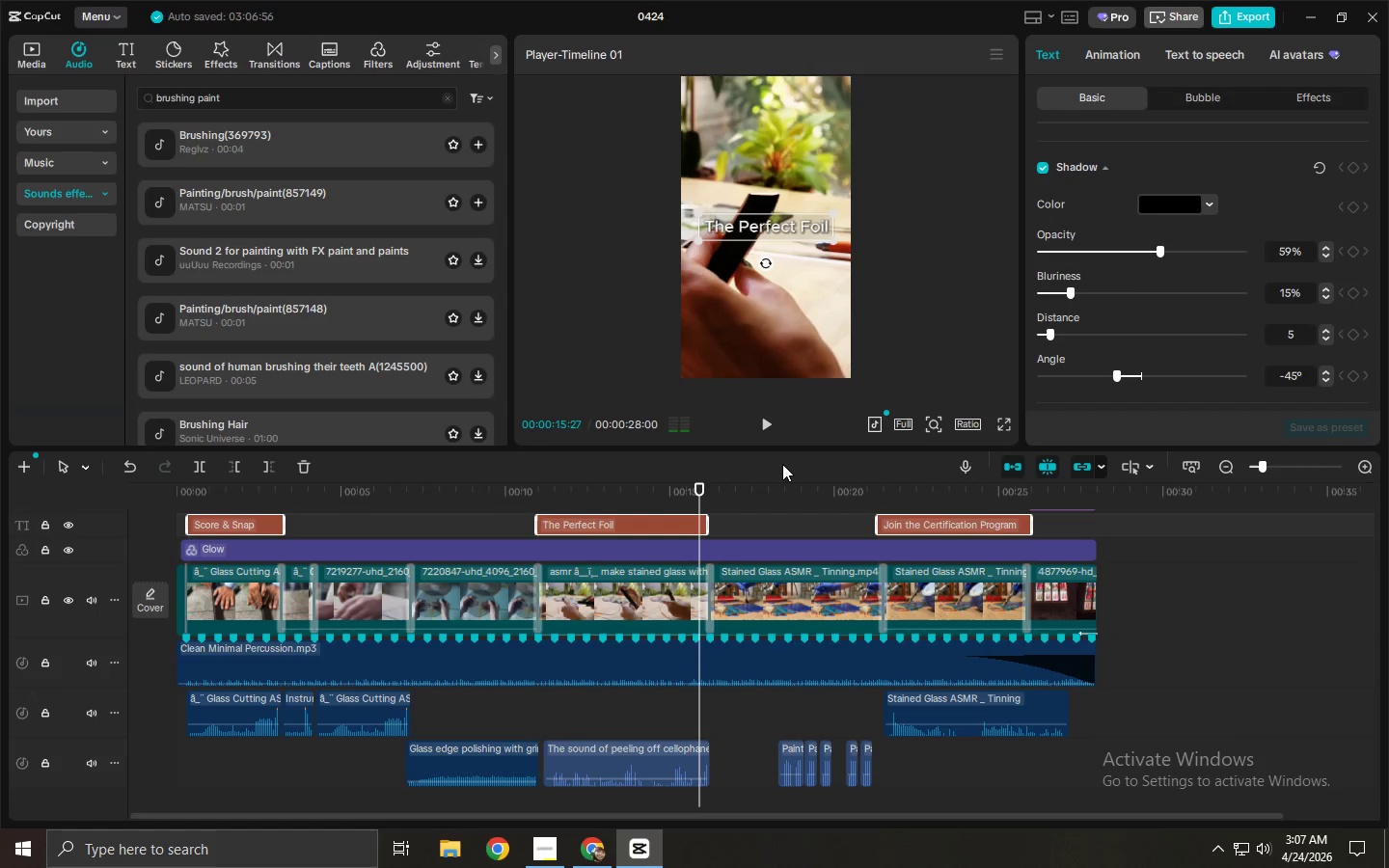 
key(Space)
 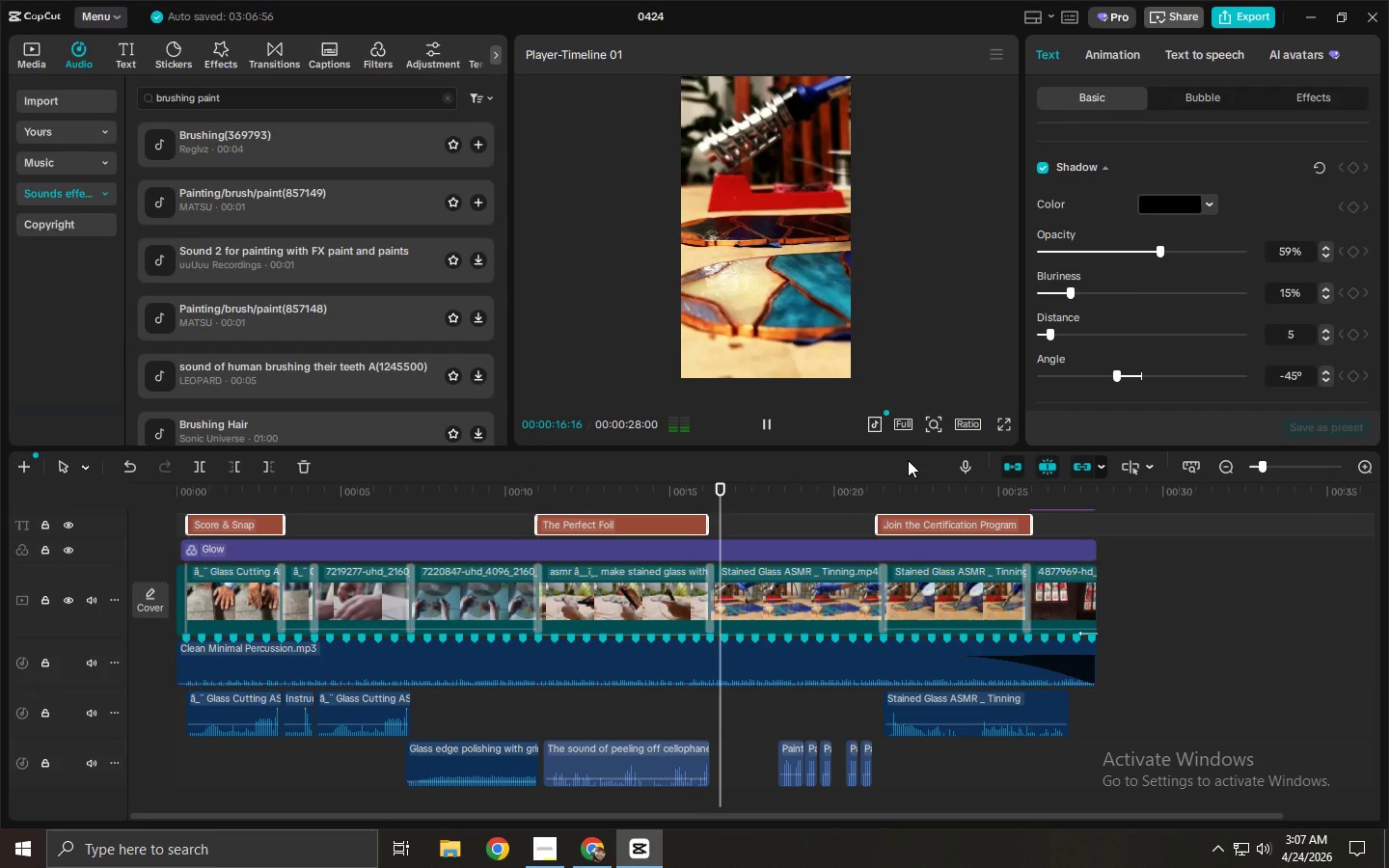 
left_click([893, 488])
 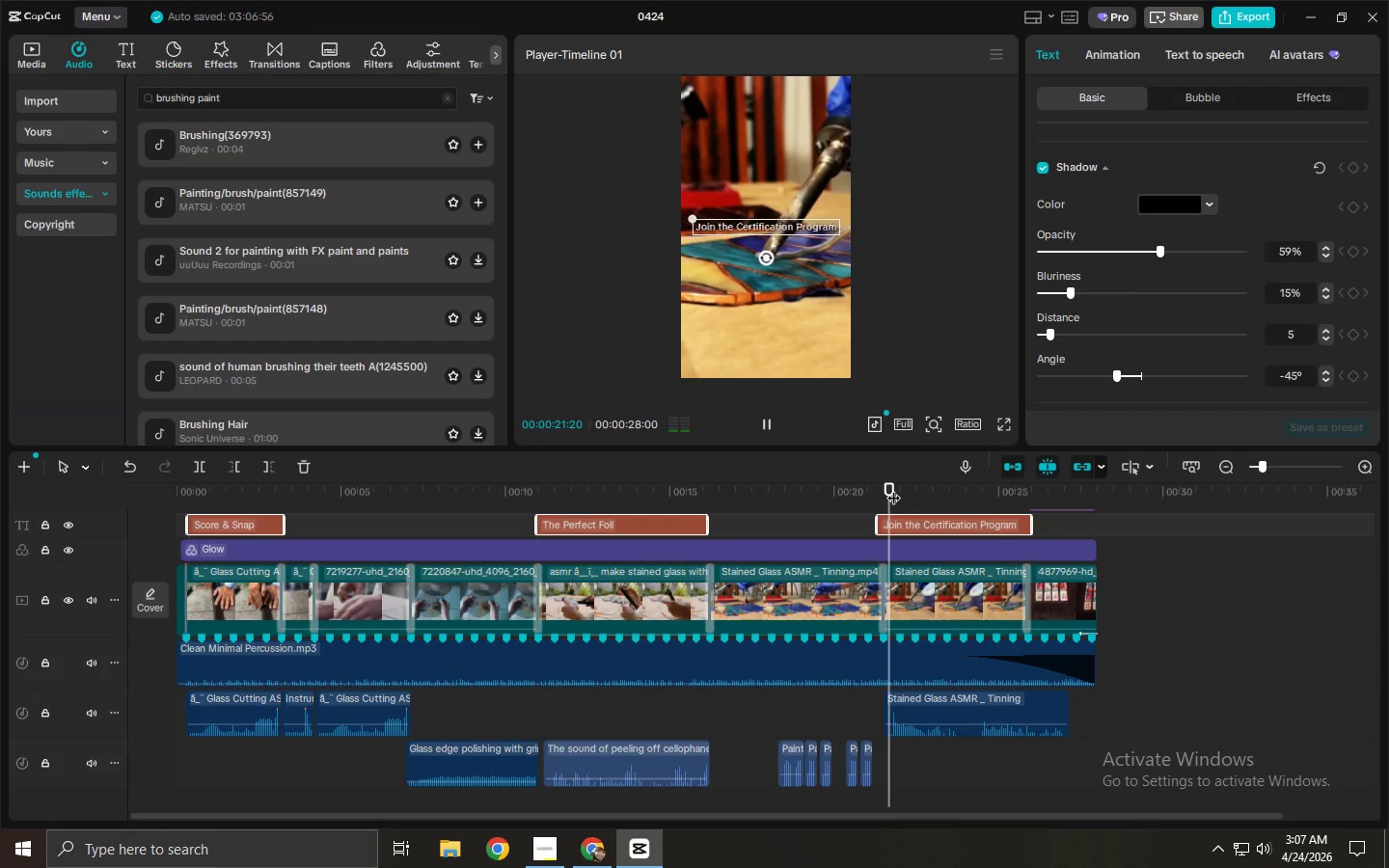 
key(Space)
 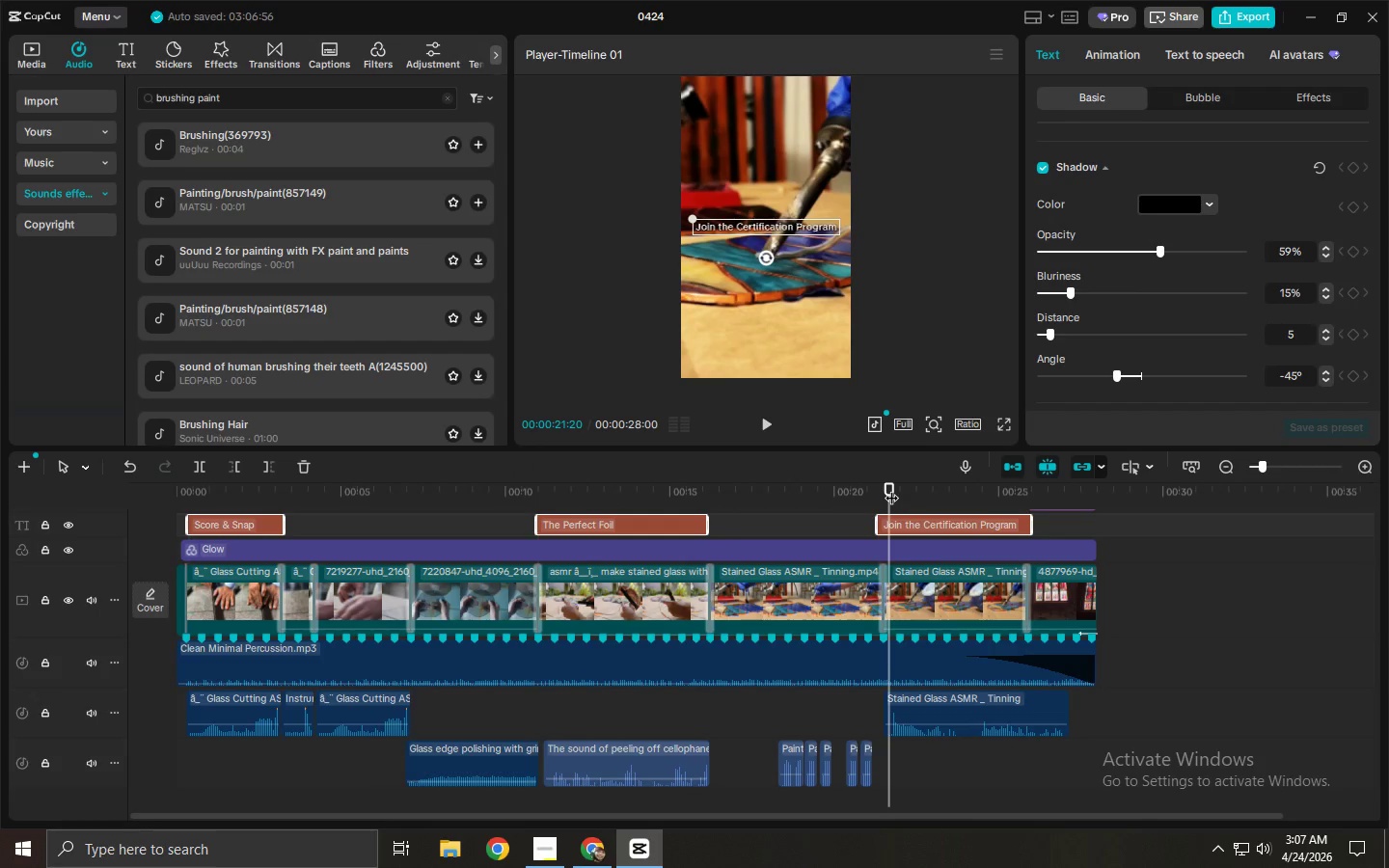 
key(Space)
 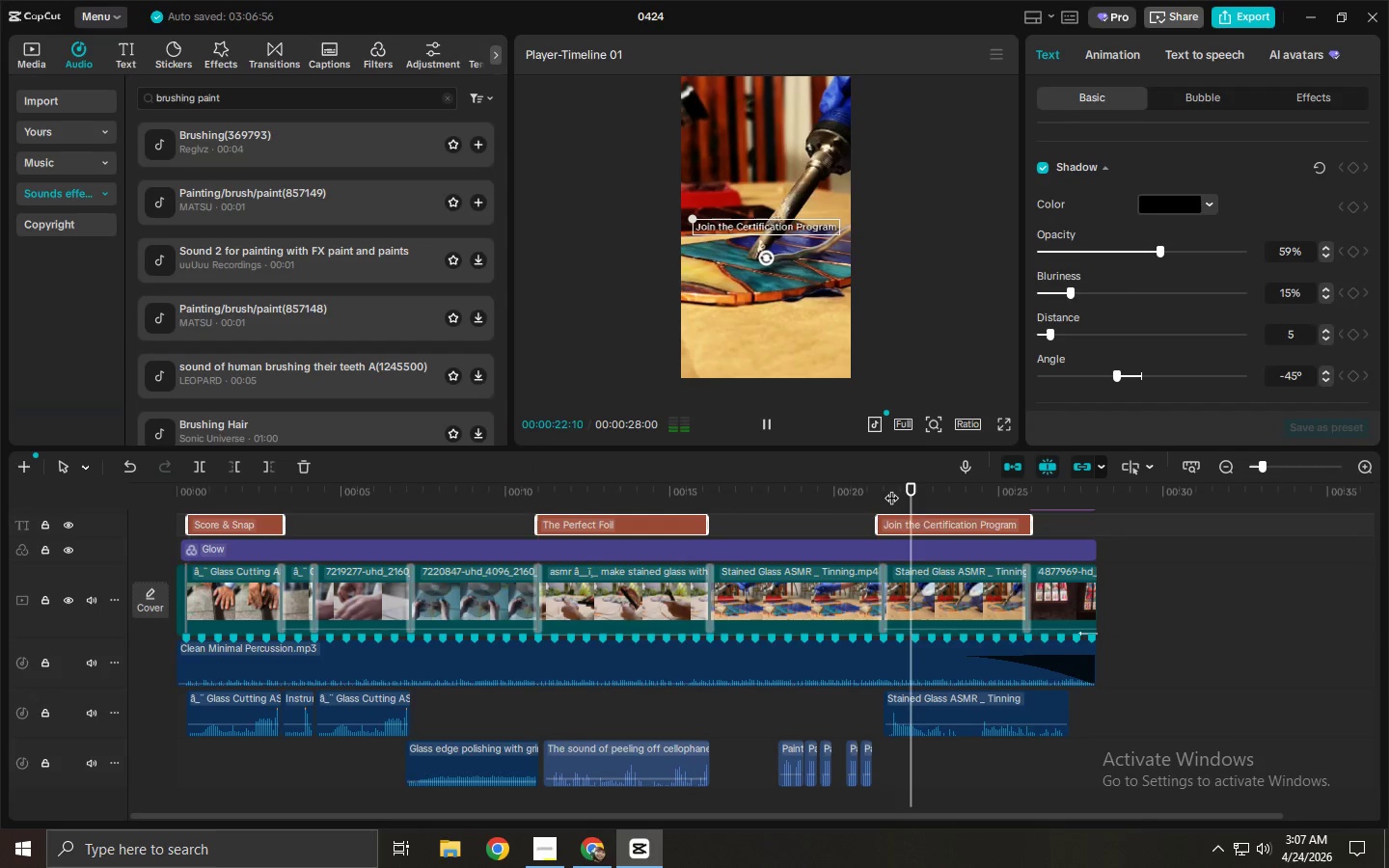 
key(Space)
 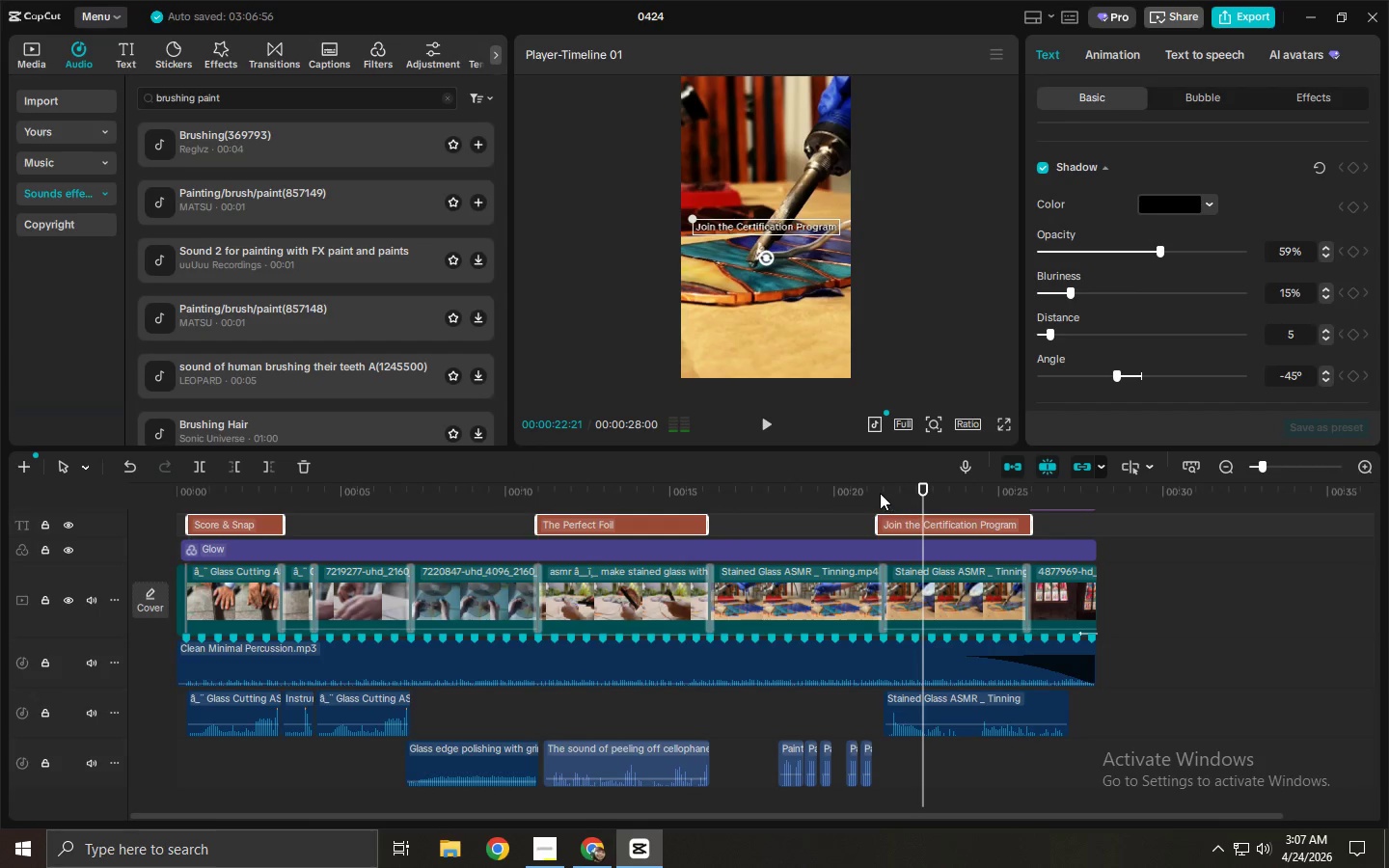 
left_click([858, 482])
 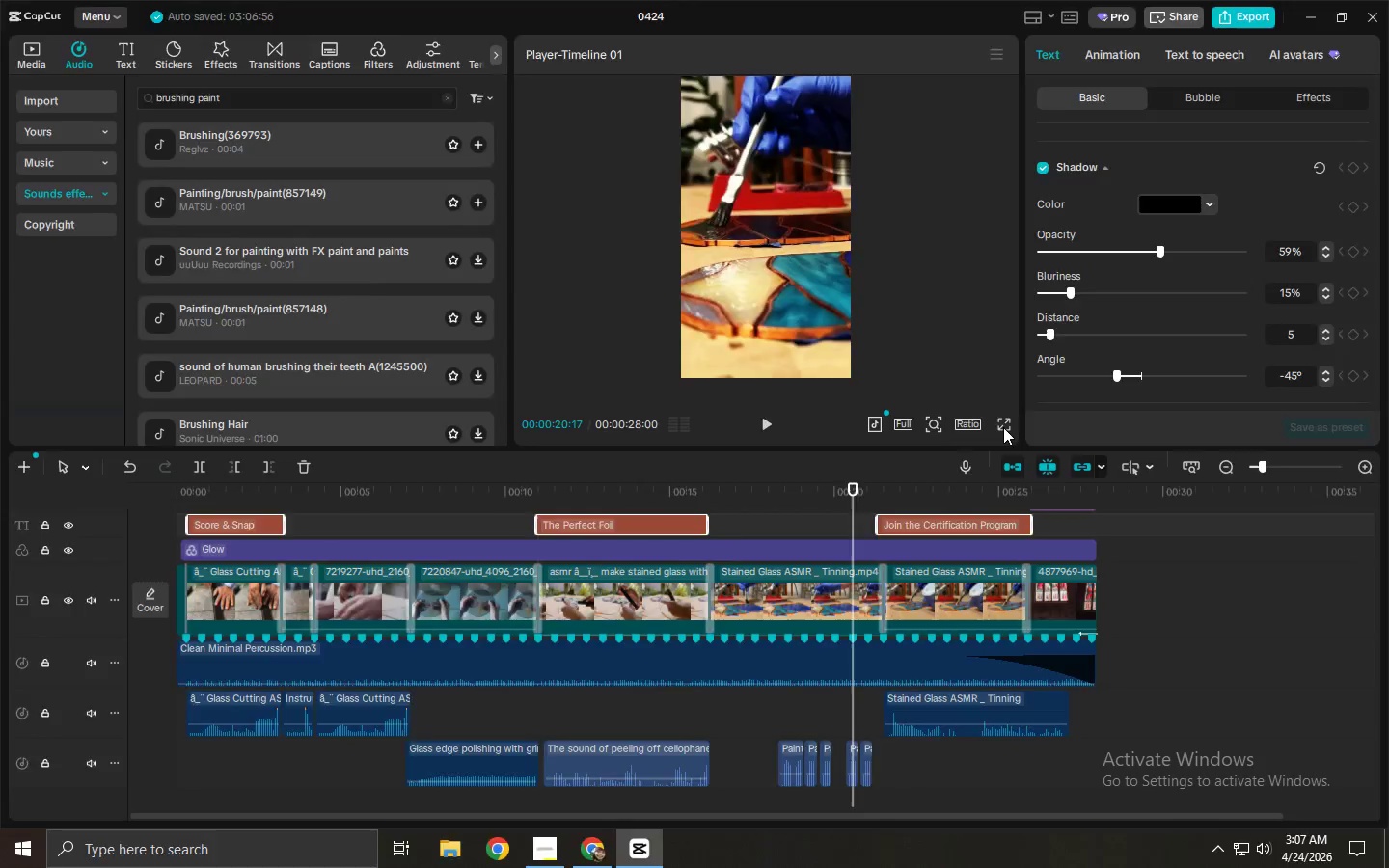 
key(Space)
 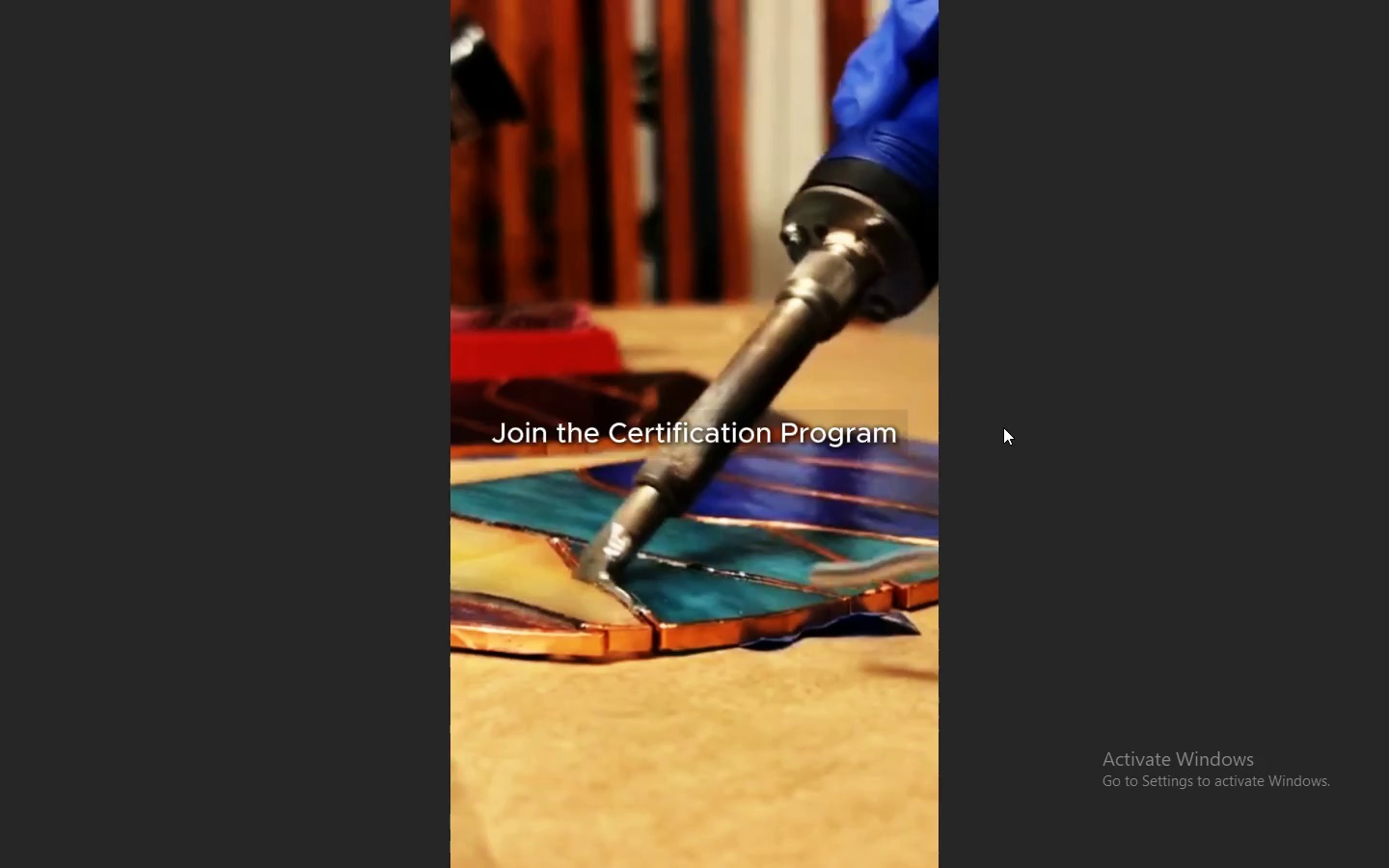 
wait(6.66)
 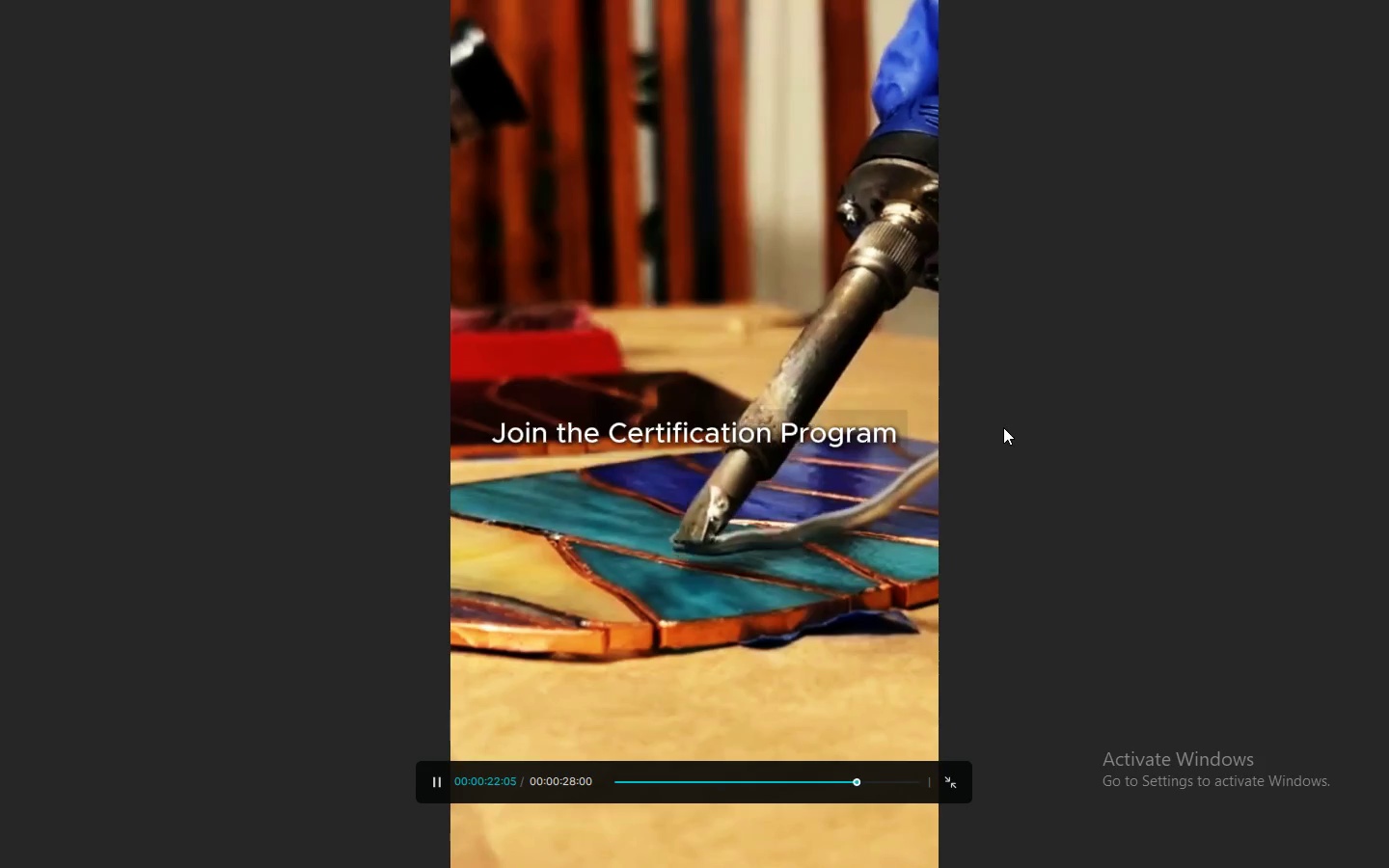 
key(Space)
 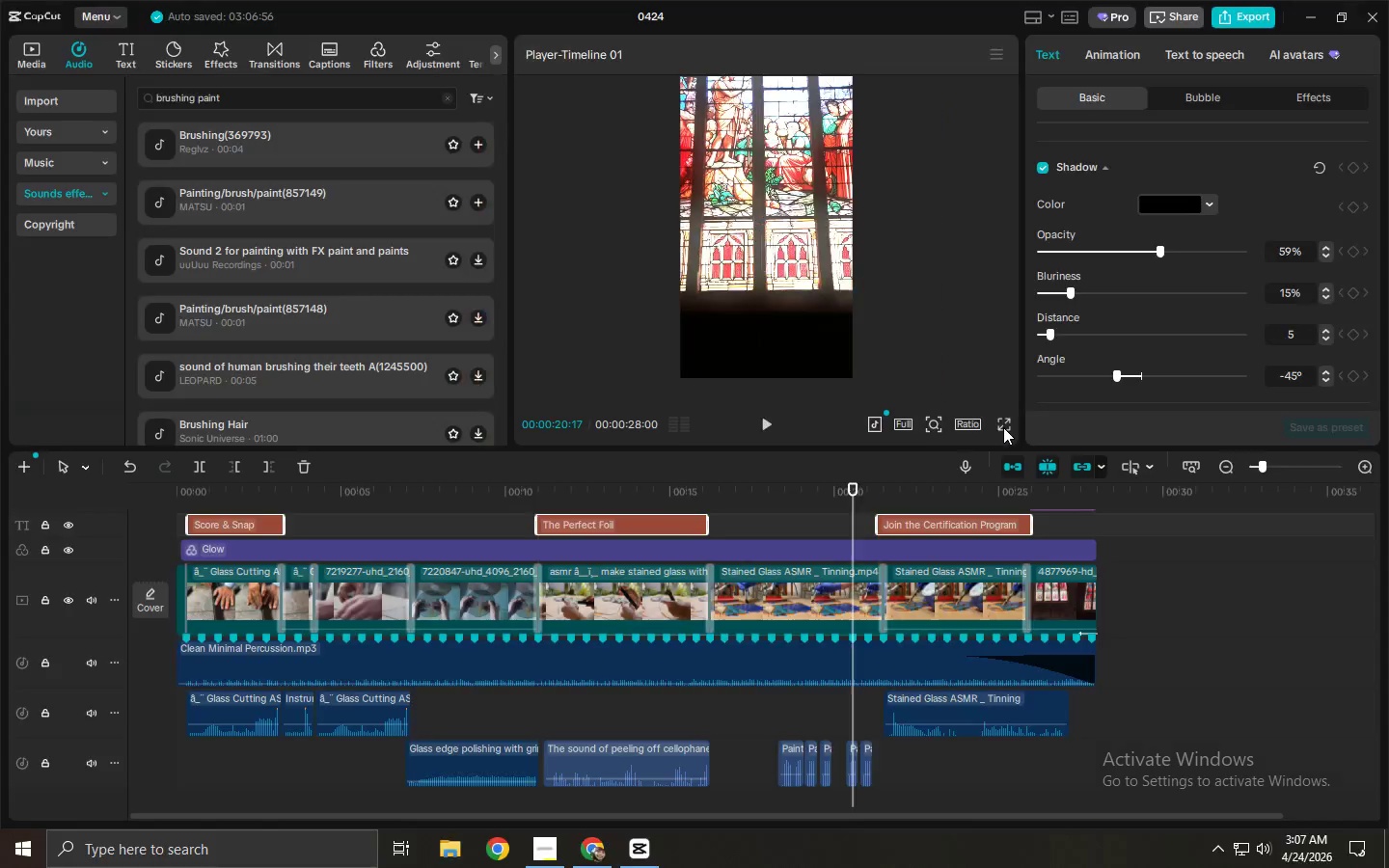 
key(Escape)
 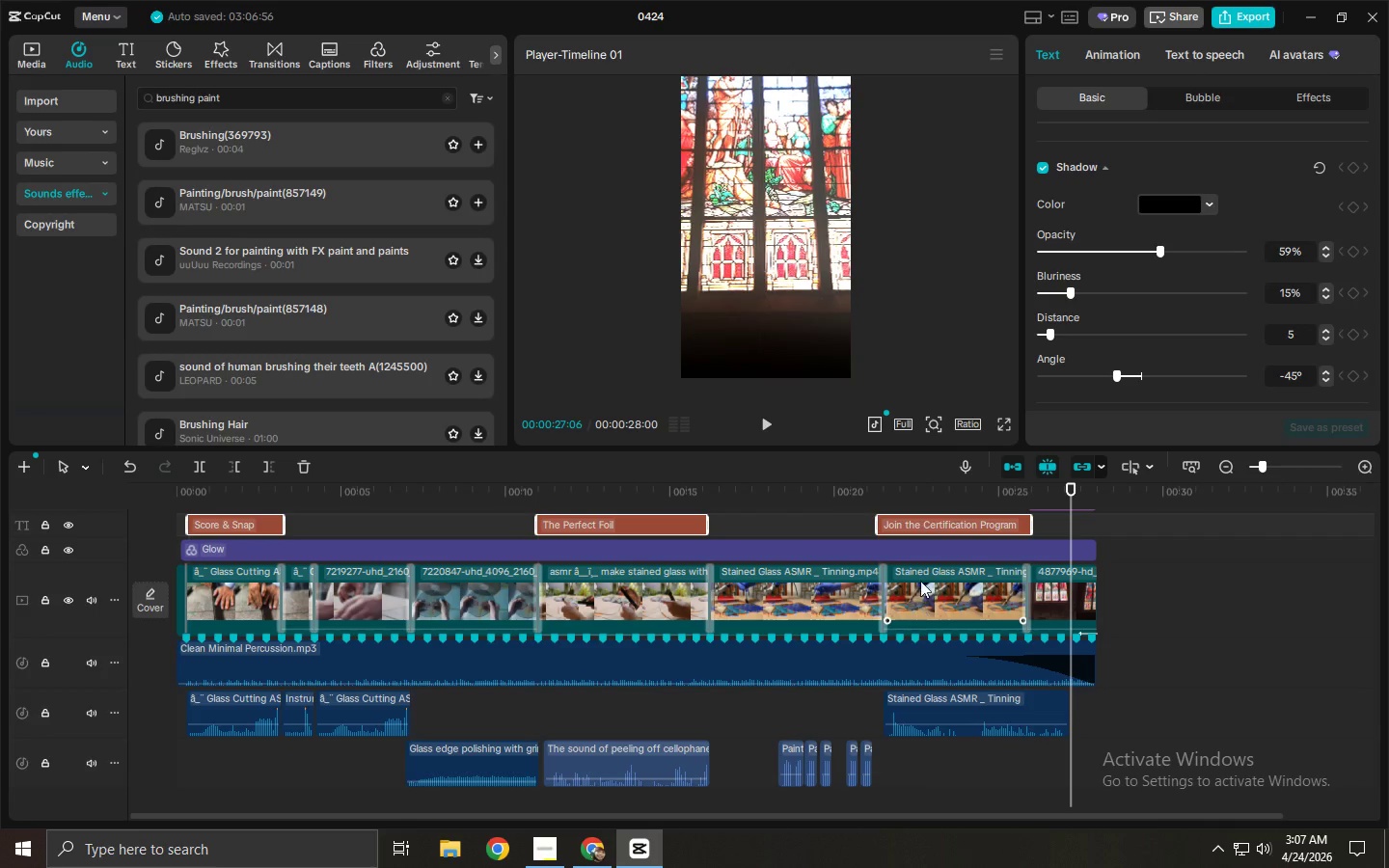 
left_click([885, 502])
 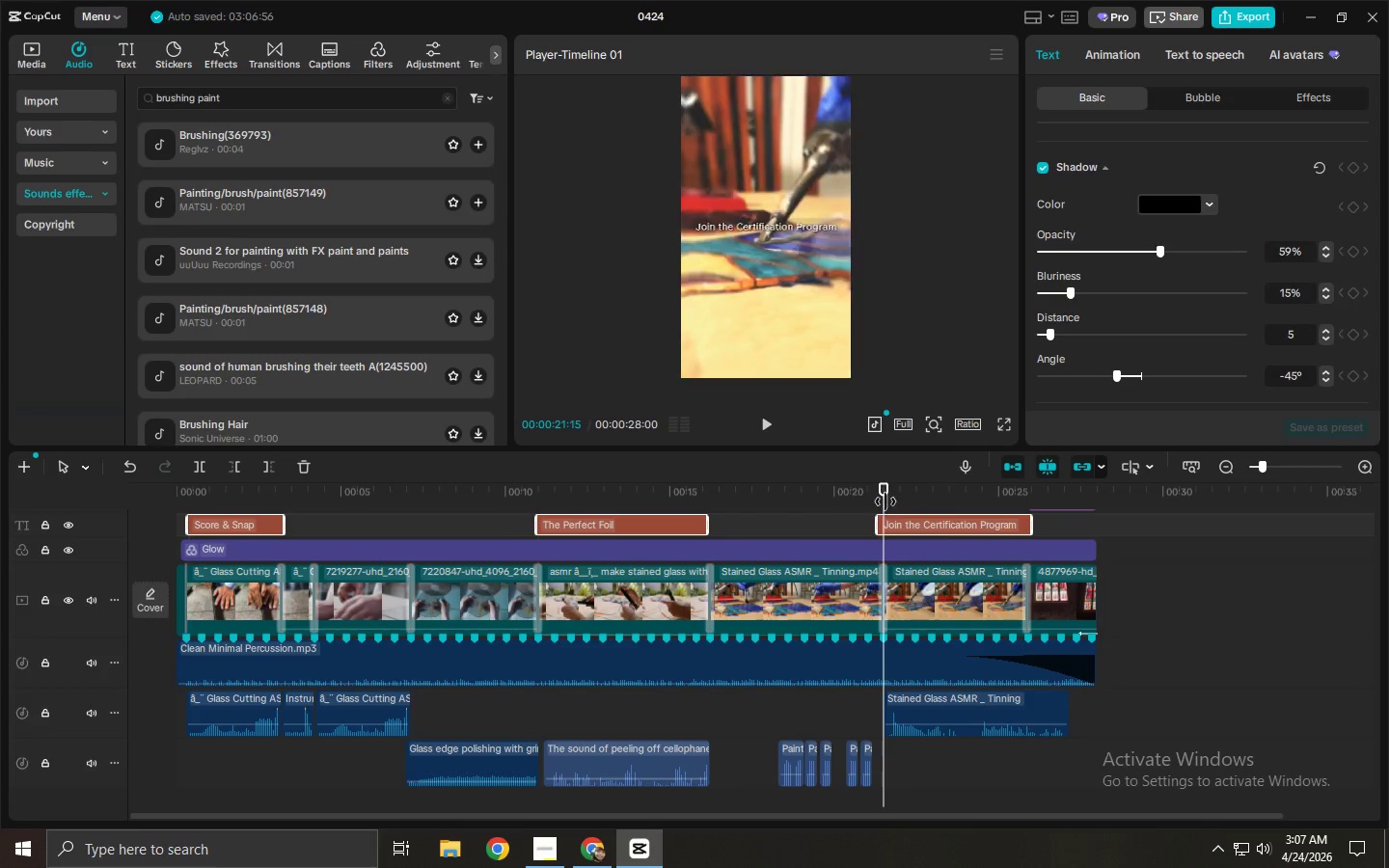 
key(Space)
 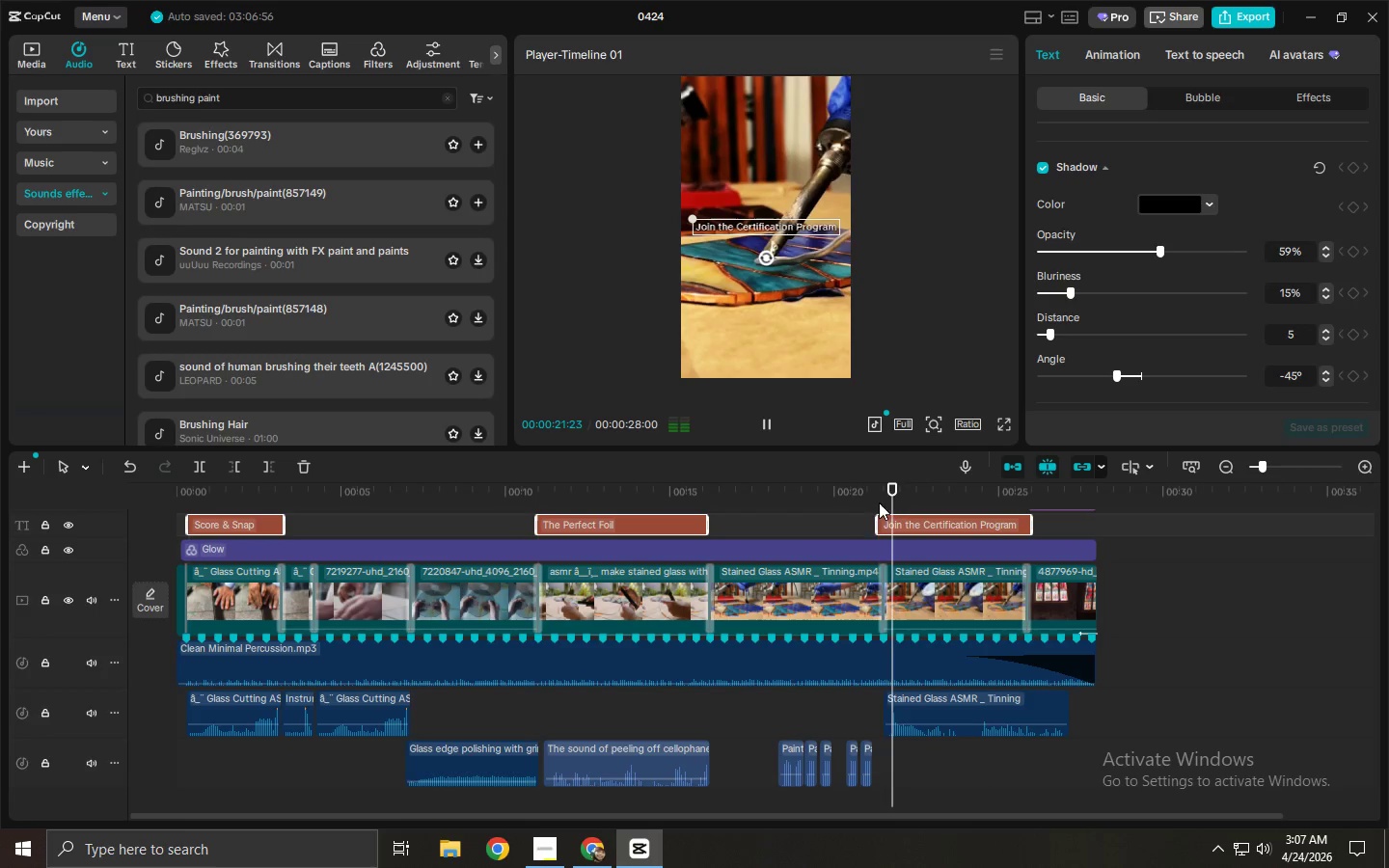 
key(Space)
 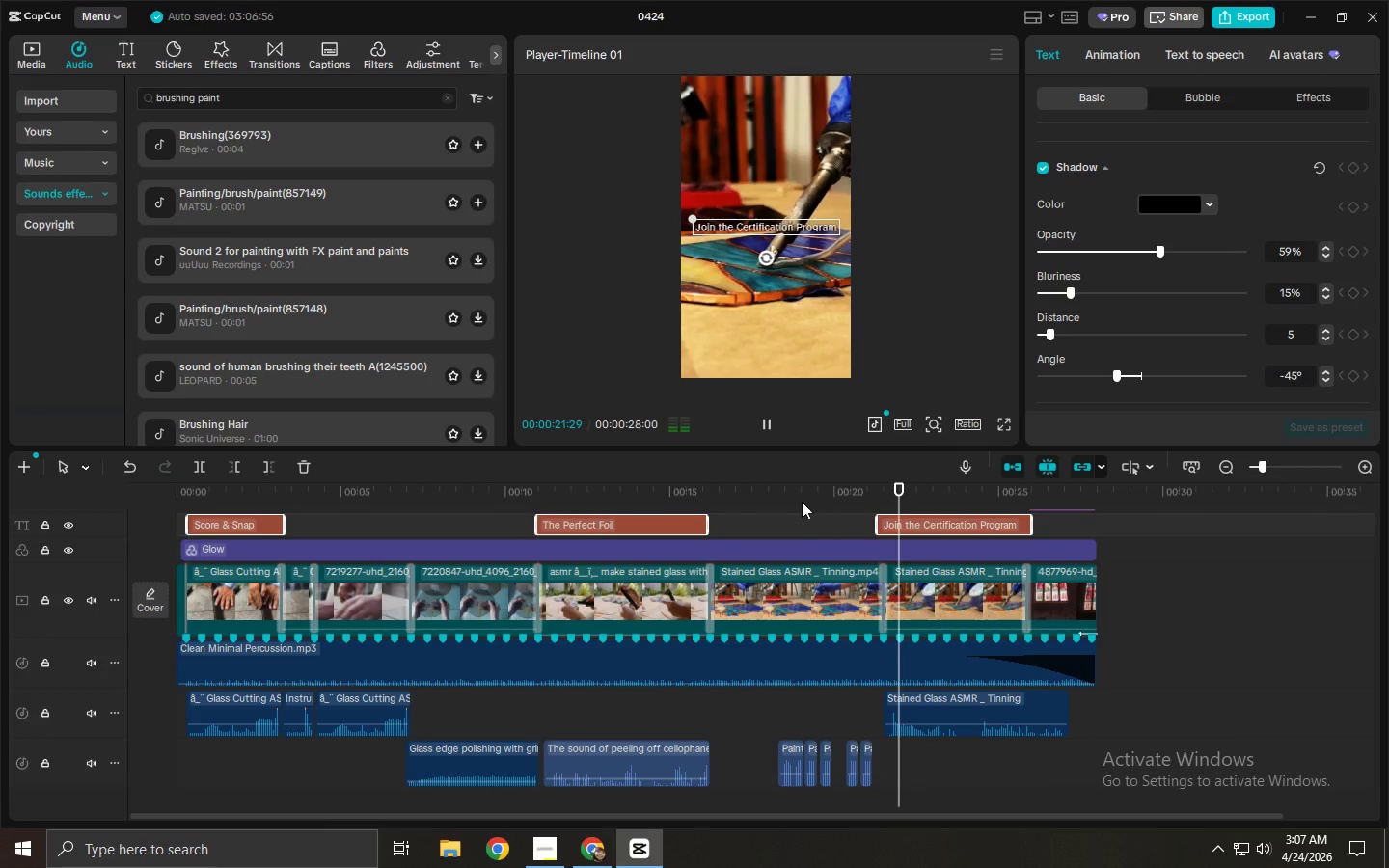 
left_click([796, 493])
 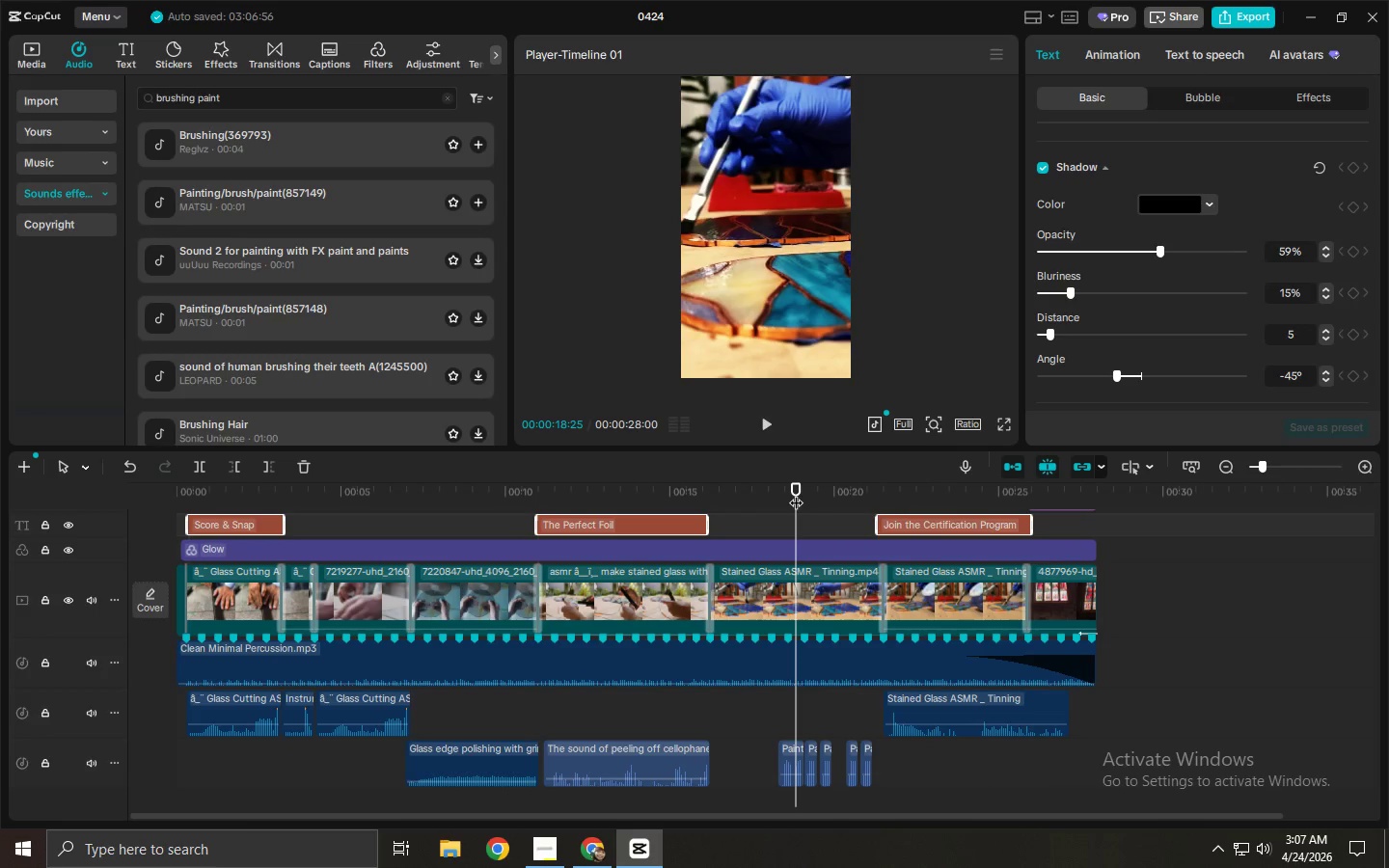 
key(Space)
 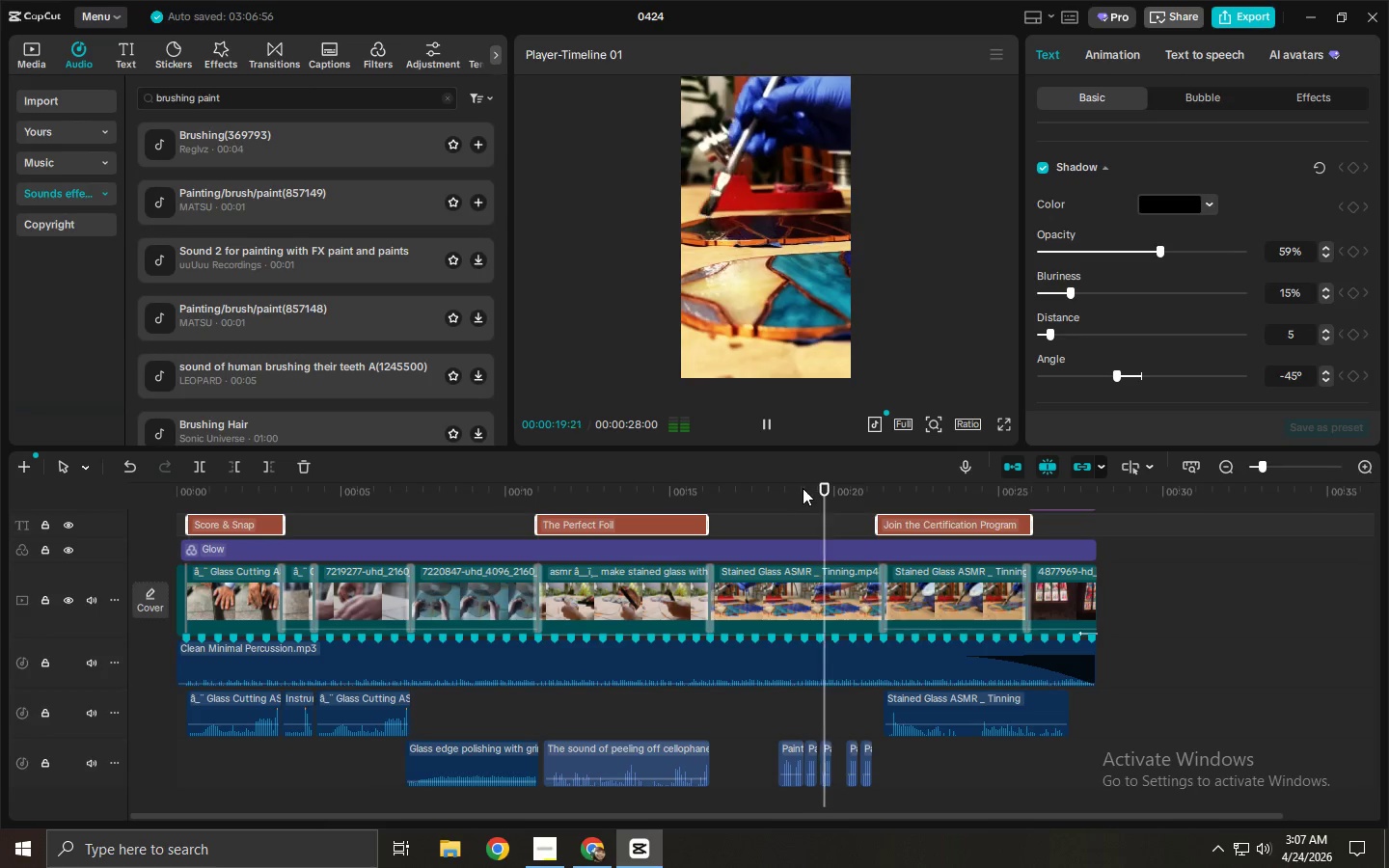 
left_click_drag(start_coordinate=[848, 479], to_coordinate=[885, 479])
 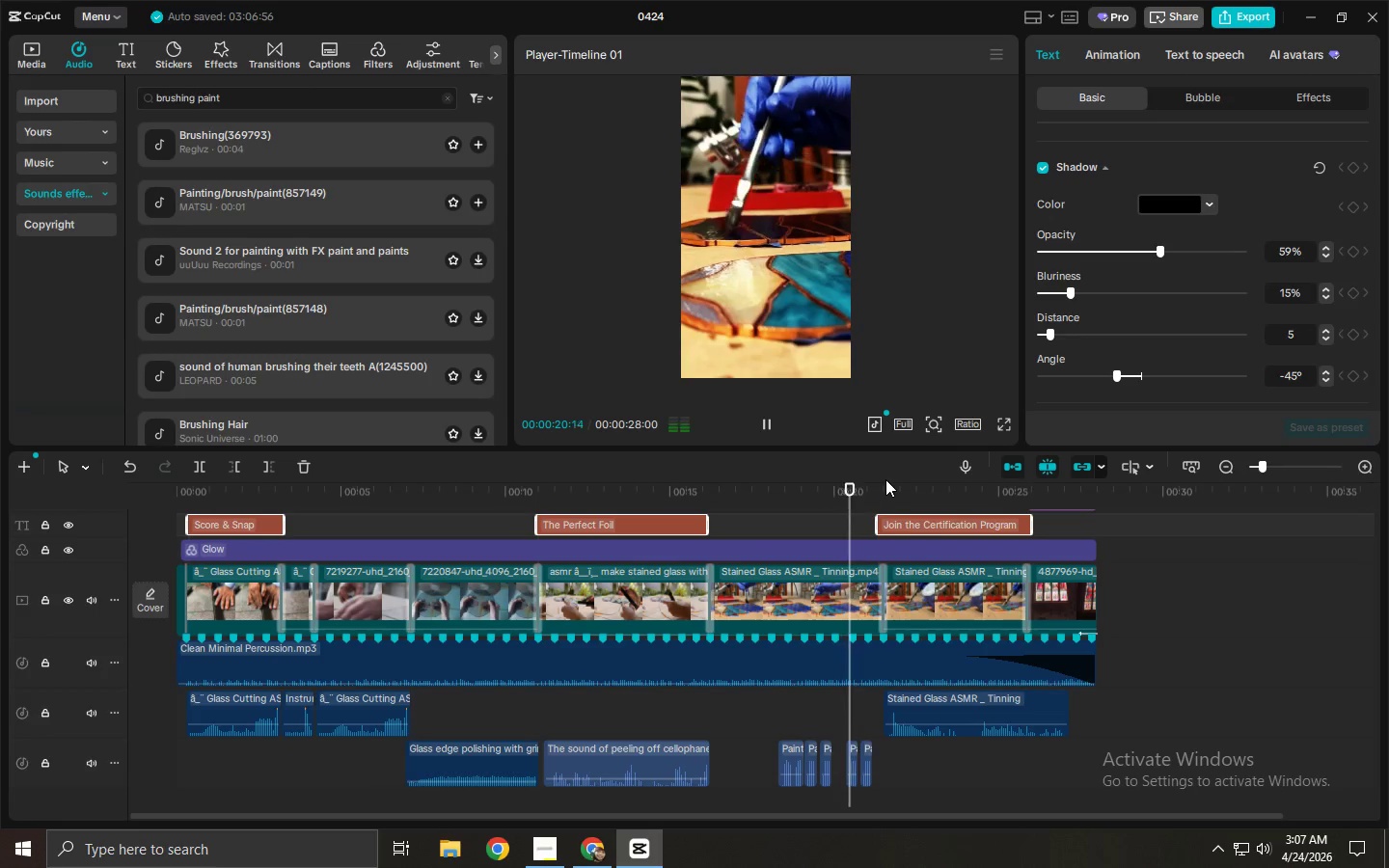 
key(Space)
 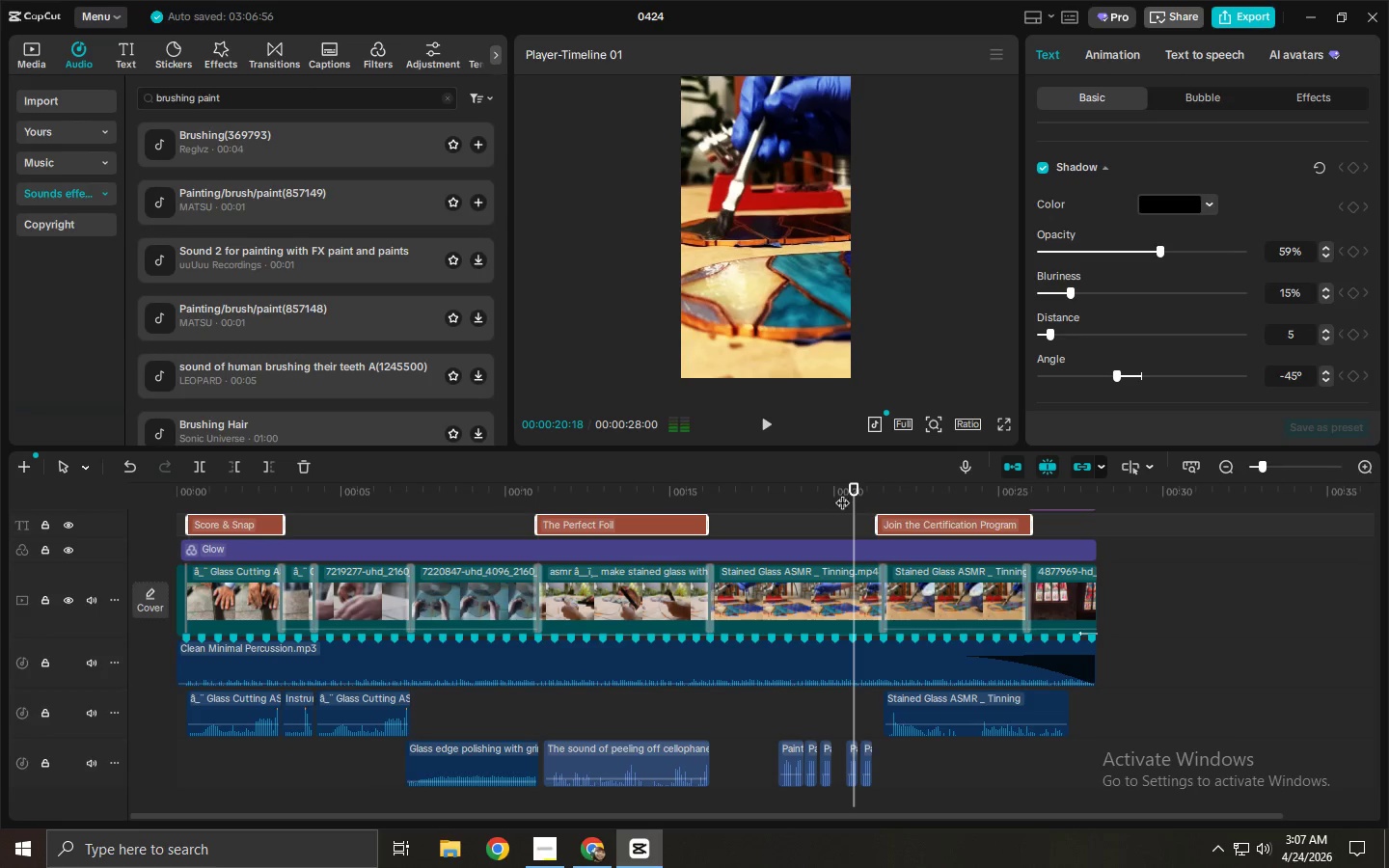 
key(Space)
 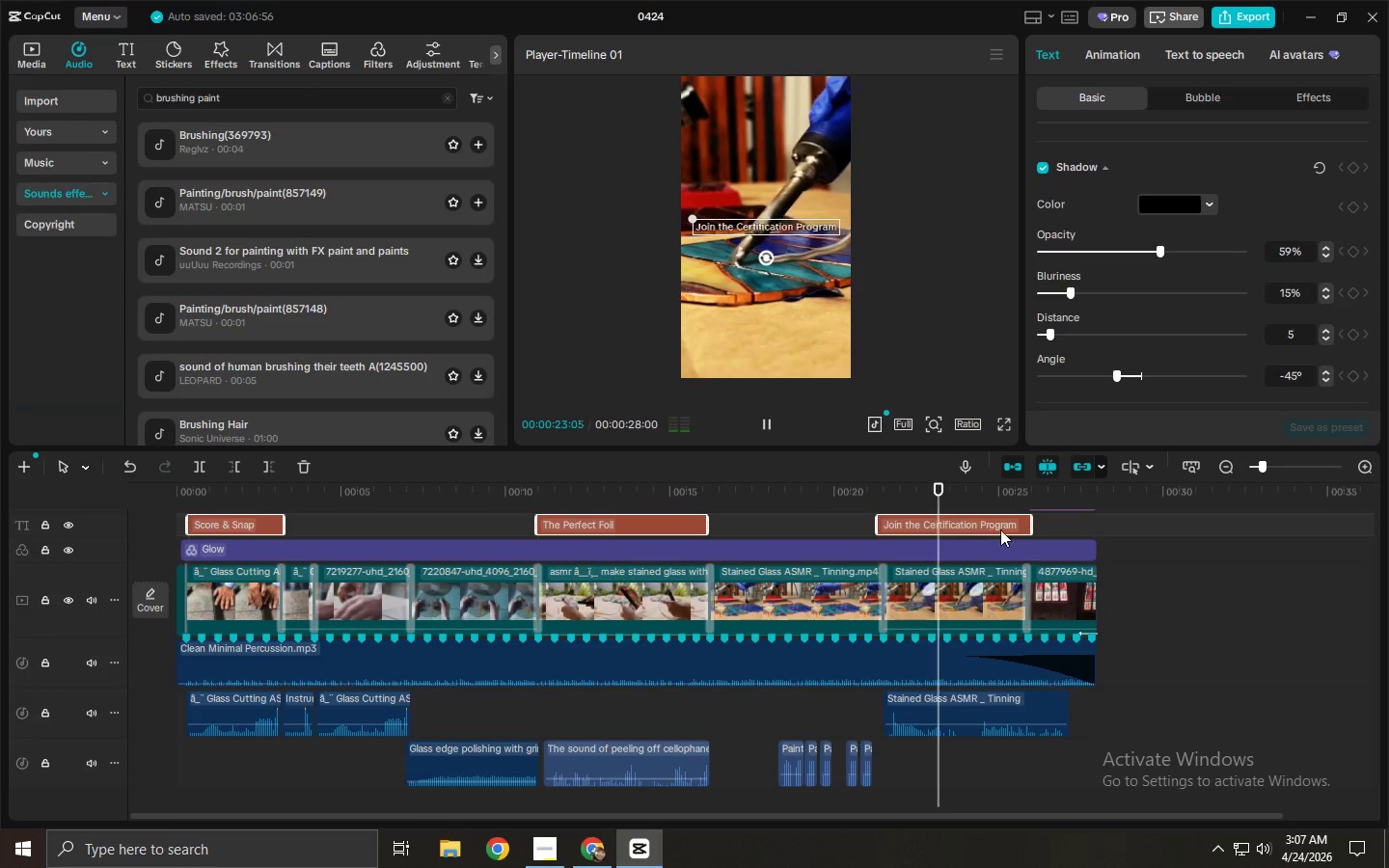 
left_click([1008, 713])
 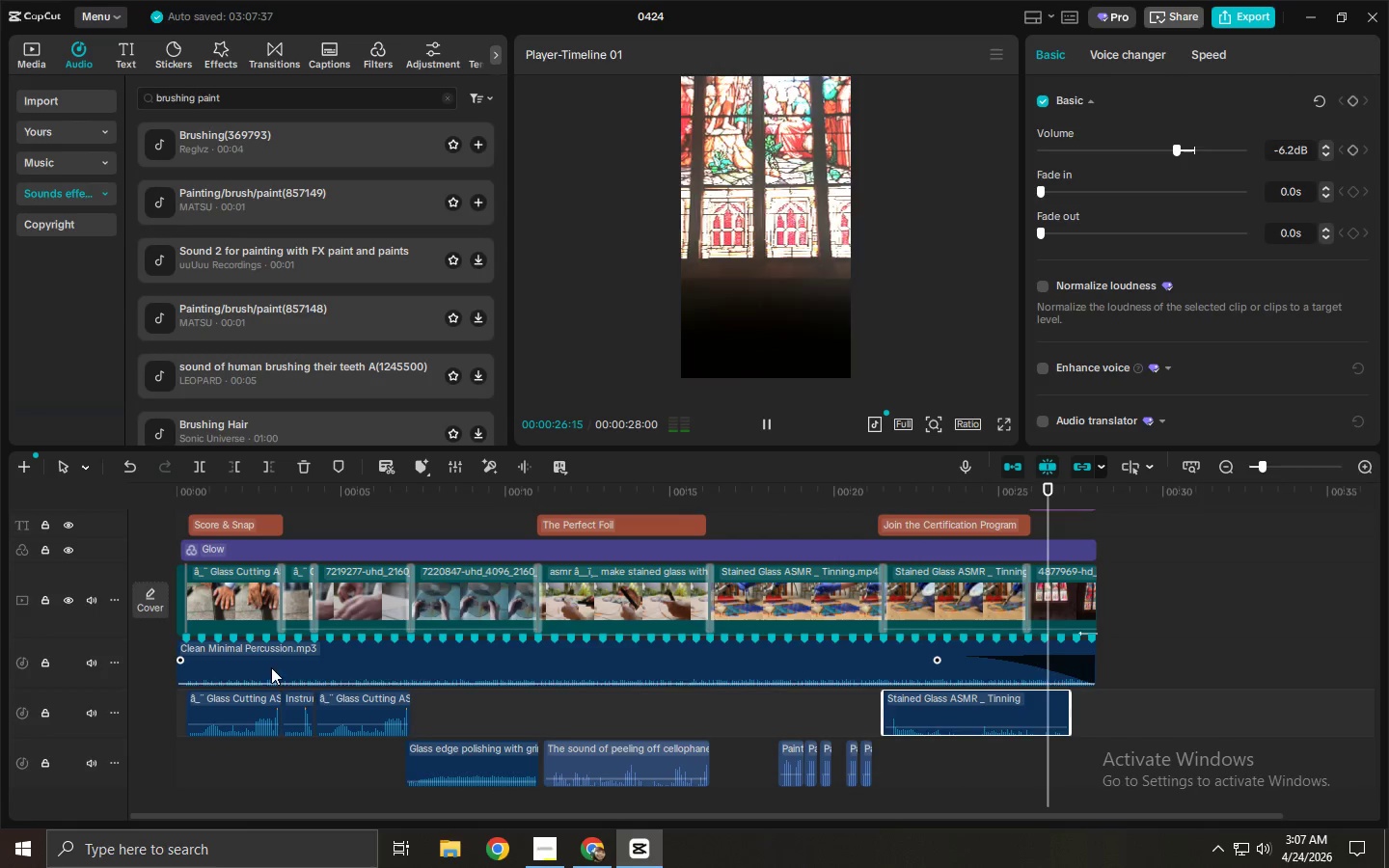 
left_click_drag(start_coordinate=[1134, 698], to_coordinate=[170, 714])
 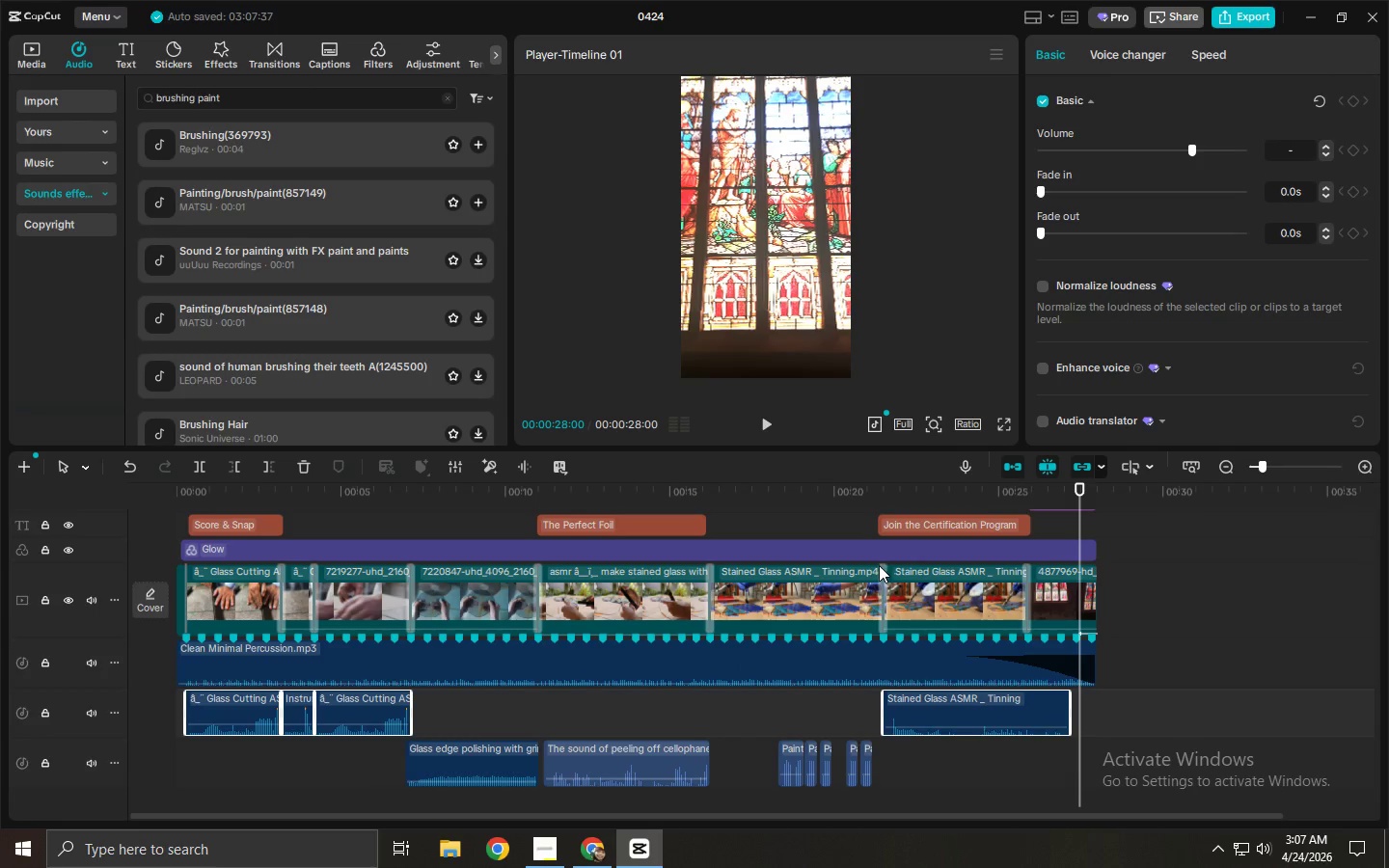 
right_click([764, 712])
 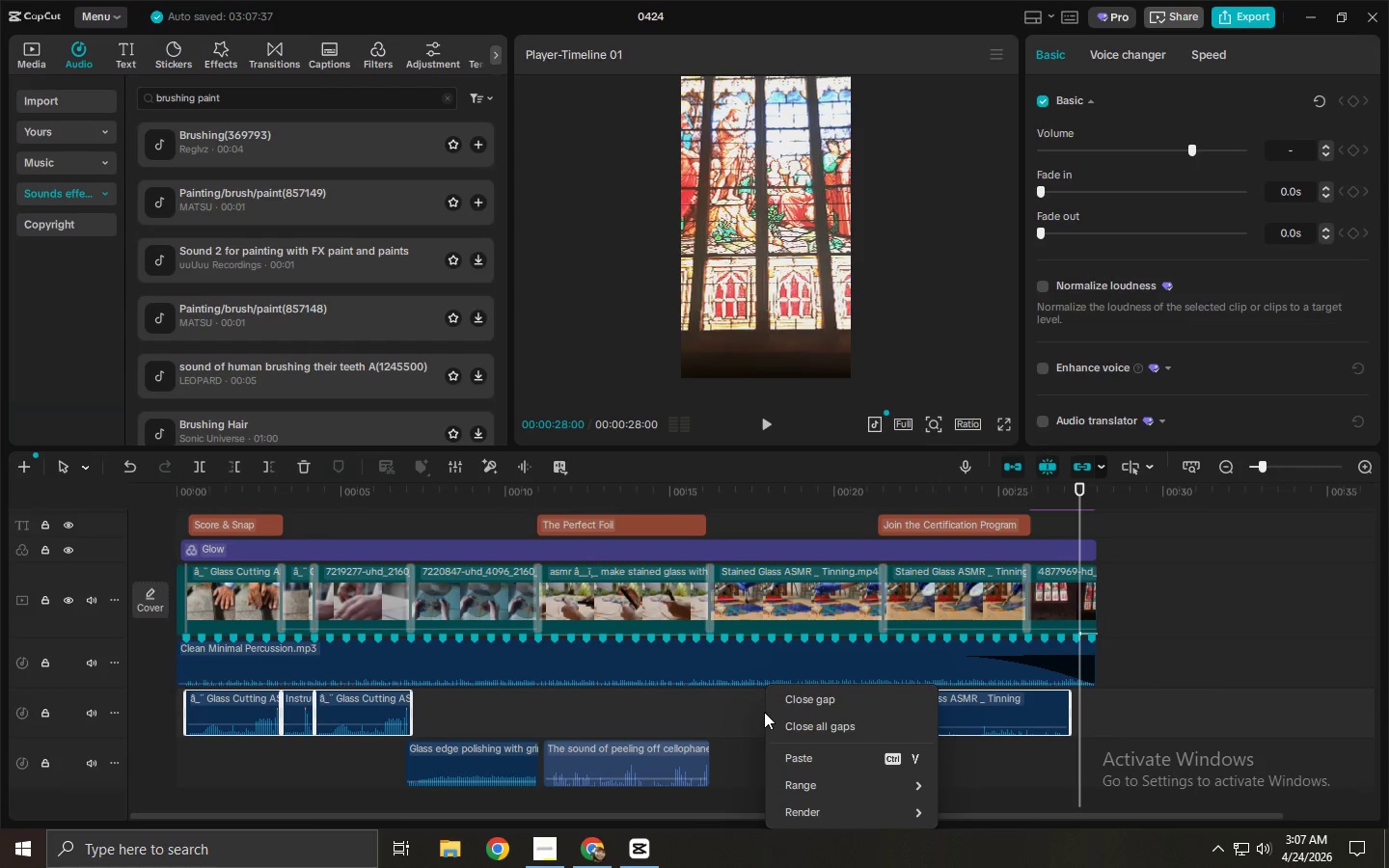 
left_click([702, 706])
 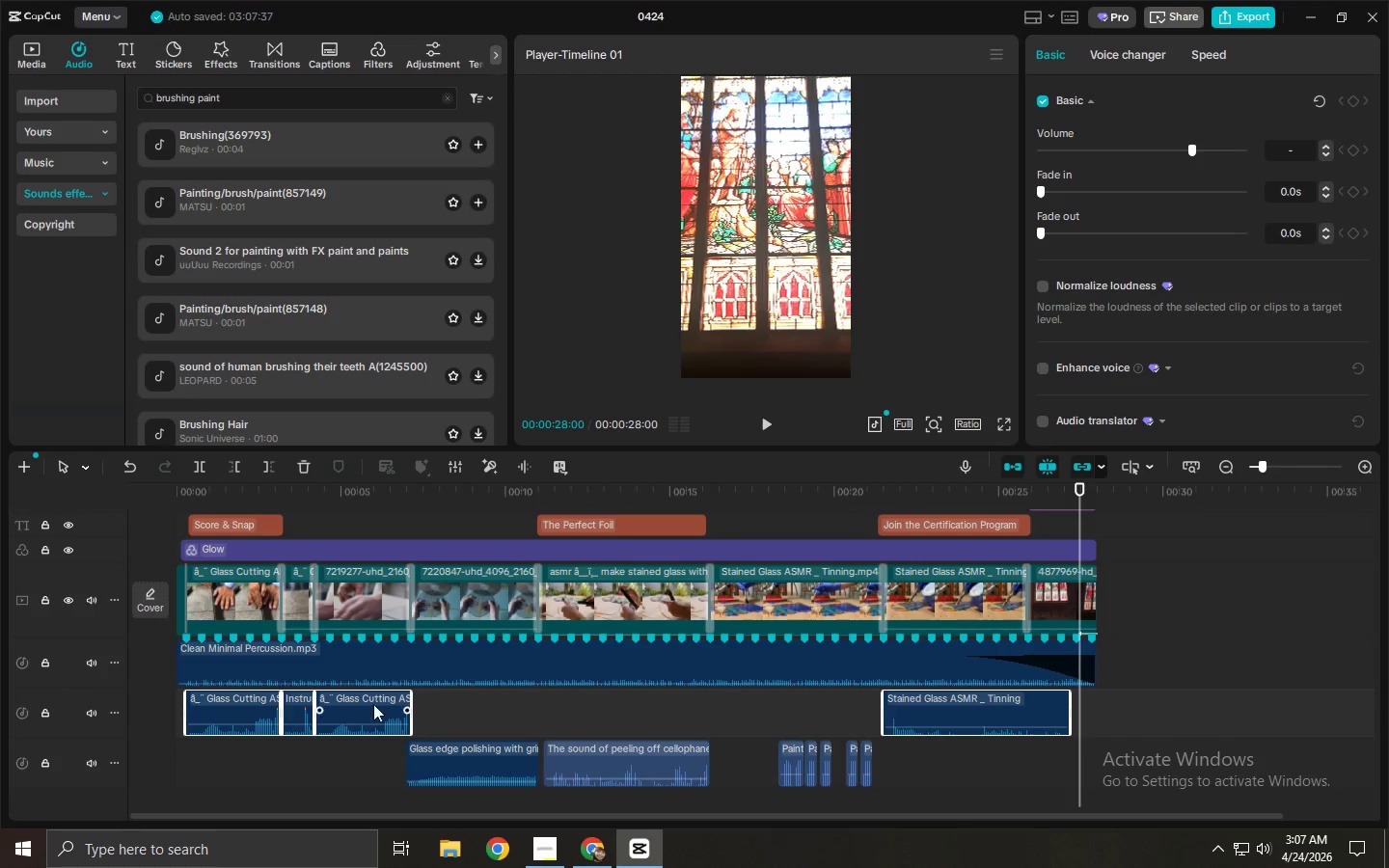 
right_click([345, 705])
 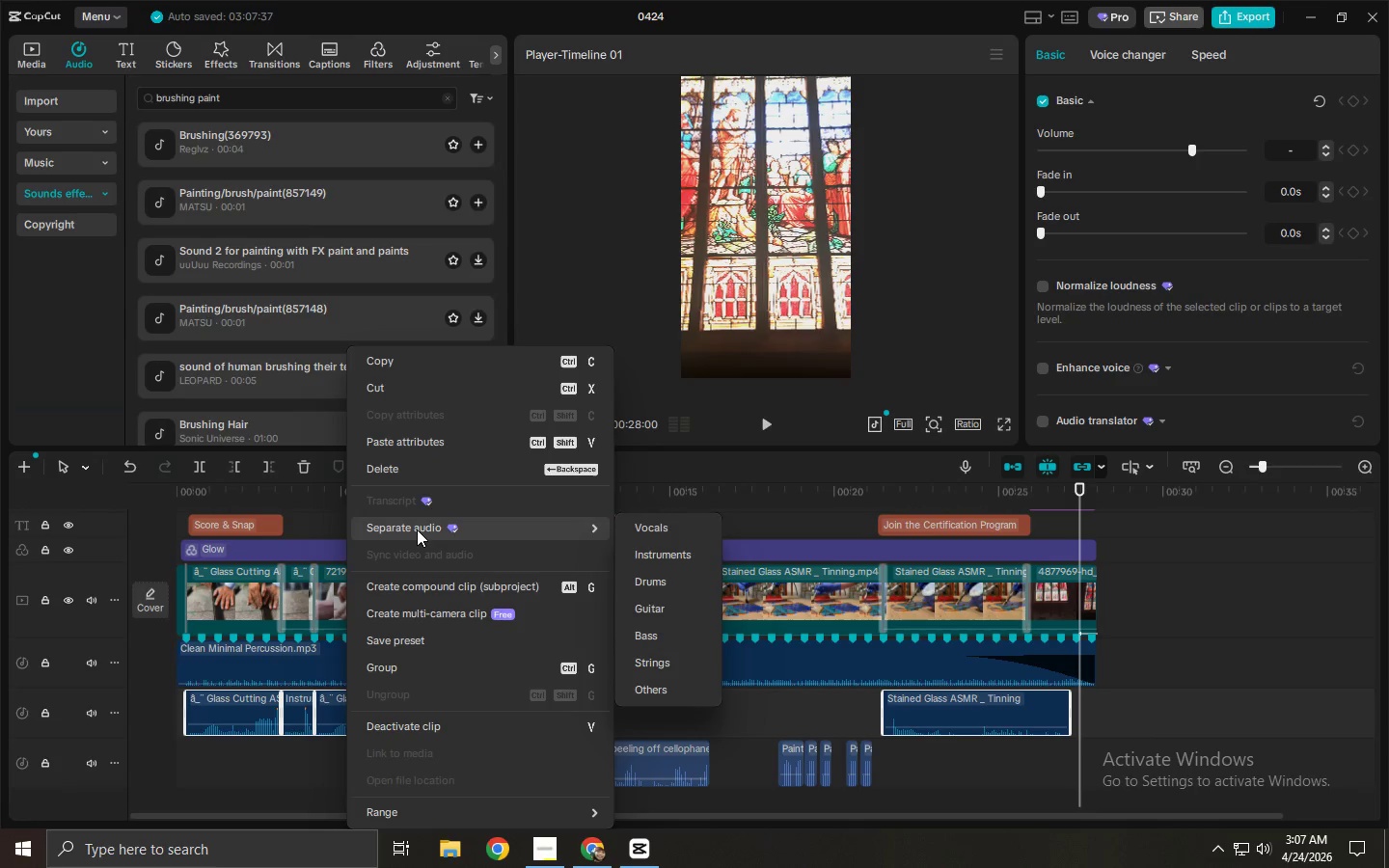 
left_click([714, 703])
 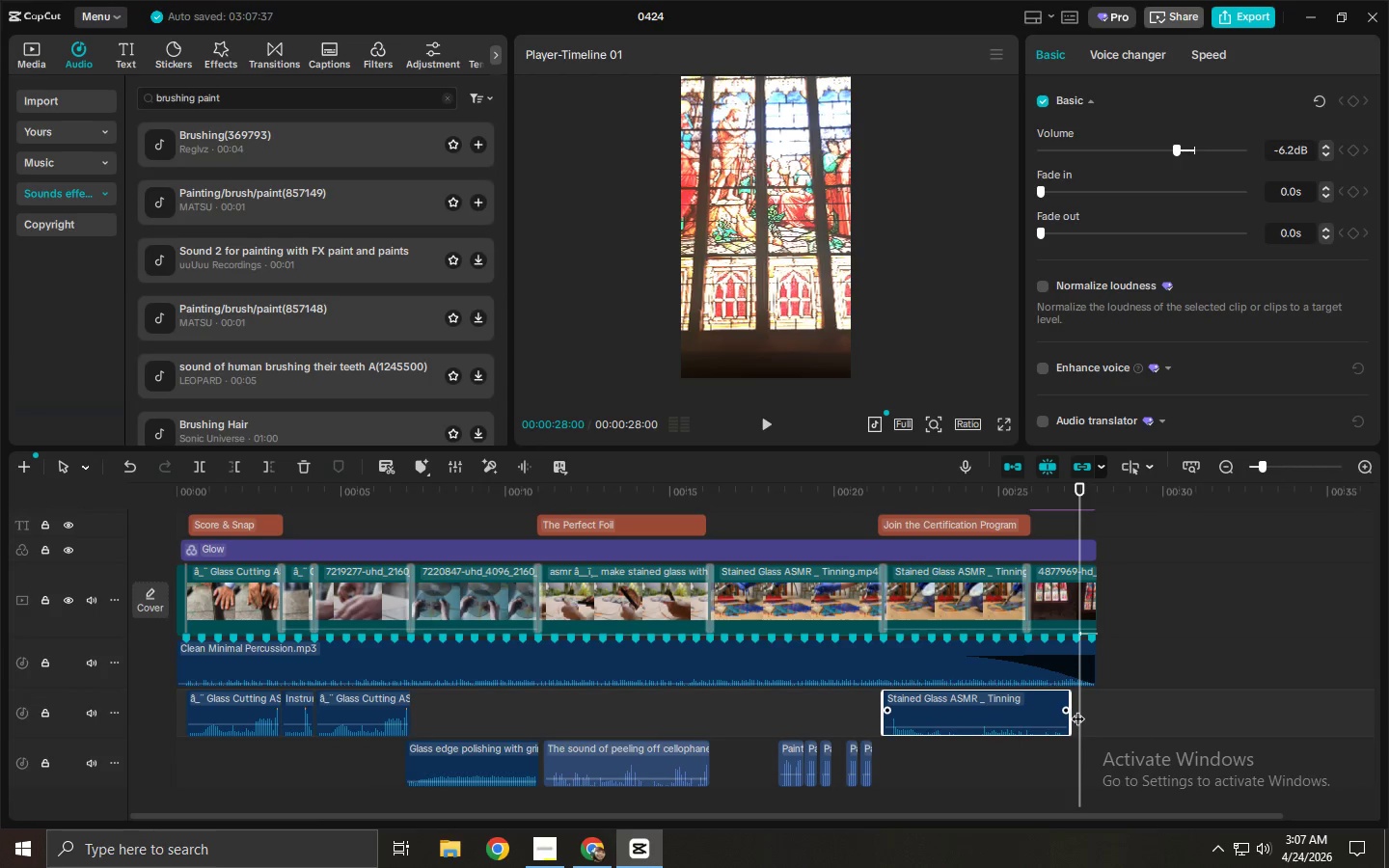 
left_click_drag(start_coordinate=[1072, 708], to_coordinate=[1091, 708])
 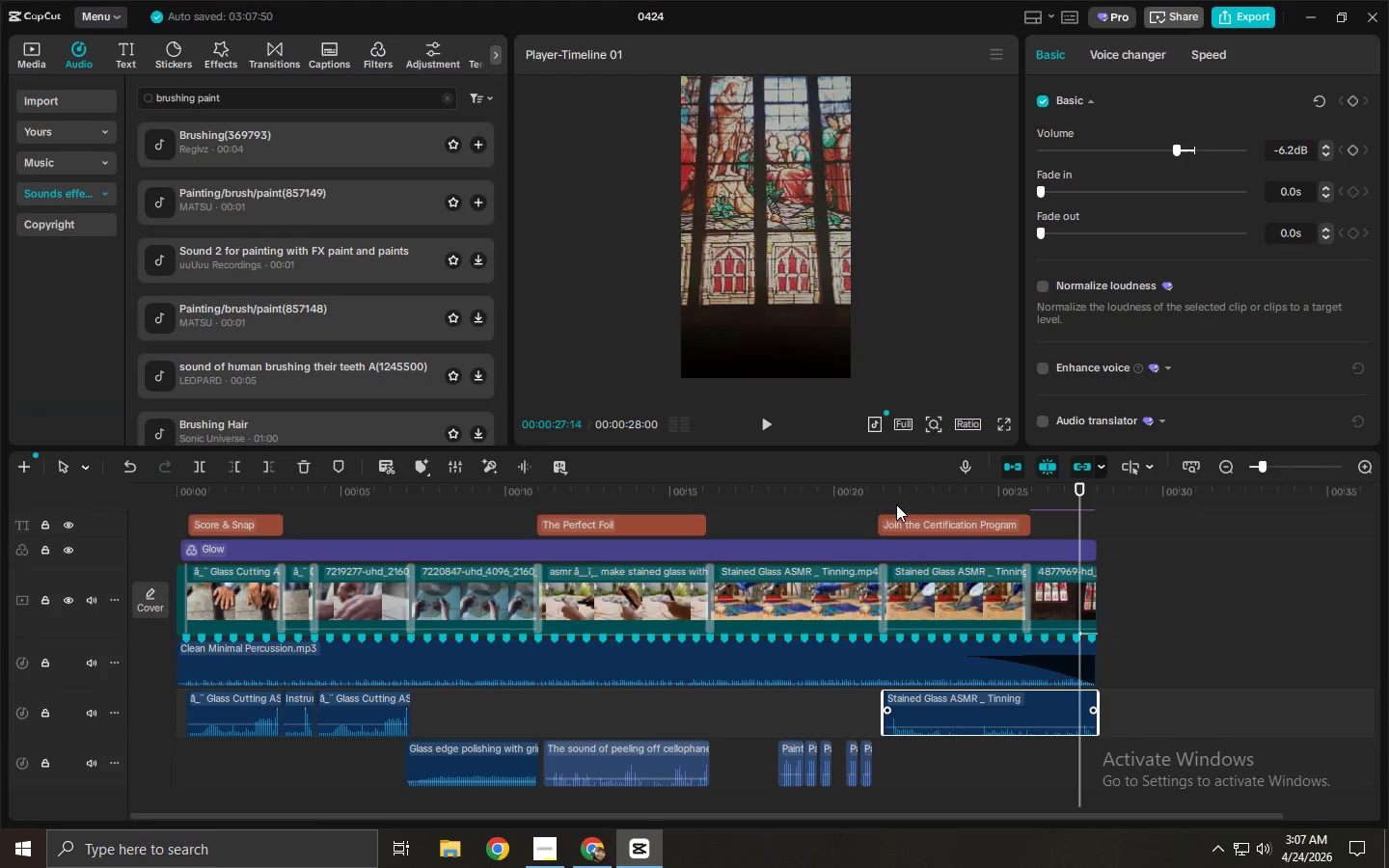 
left_click([891, 486])
 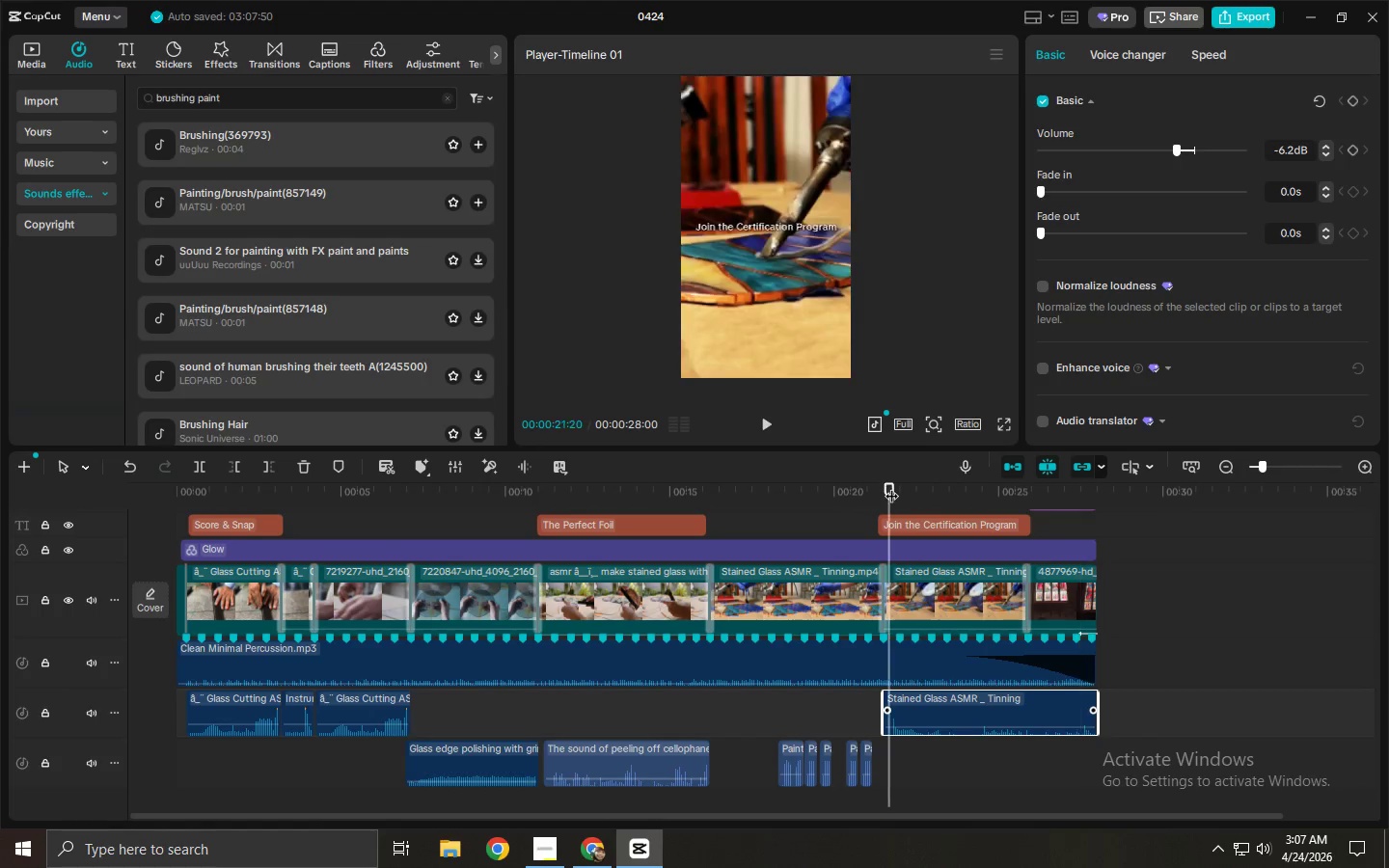 
key(Space)
 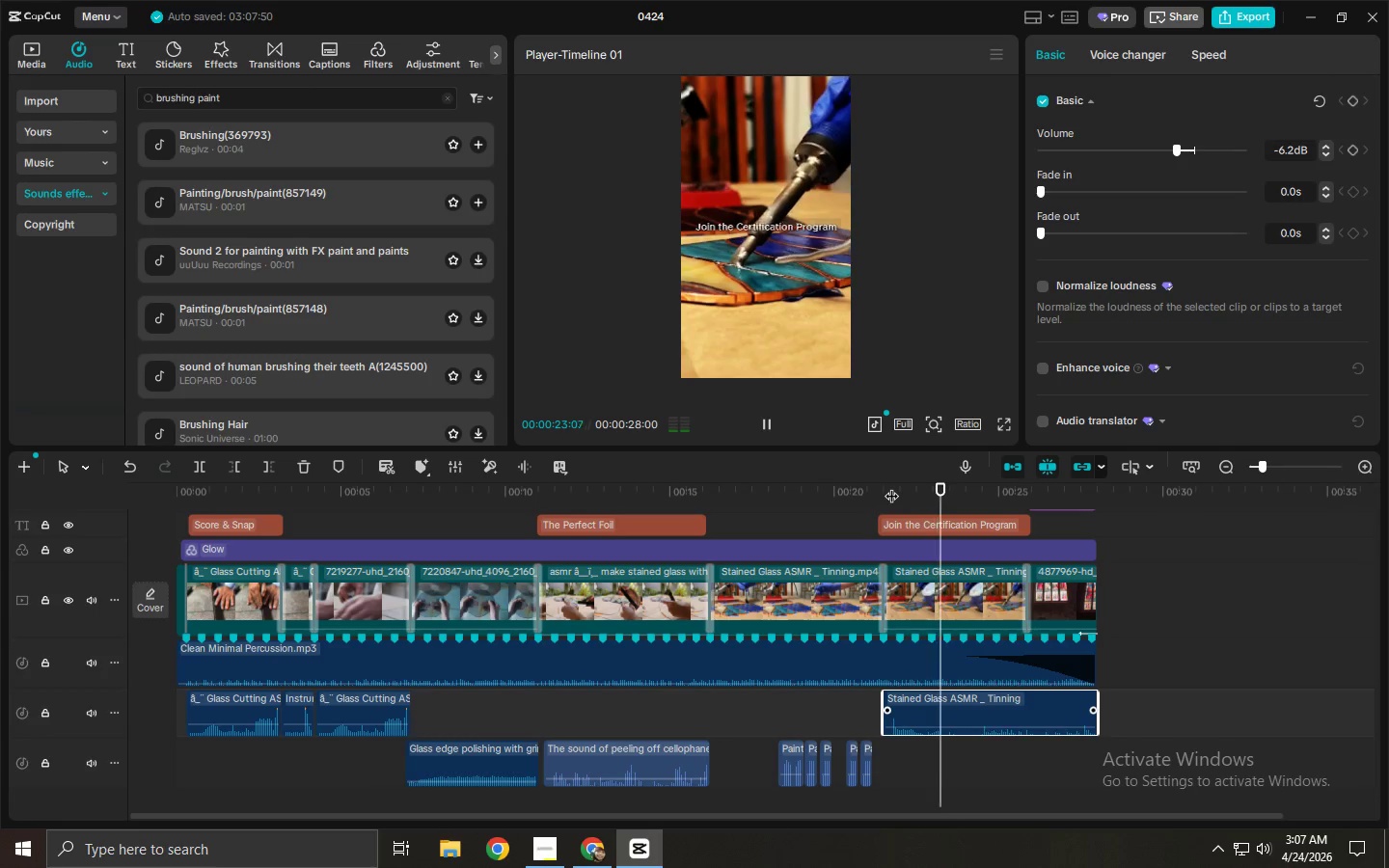 
key(Space)
 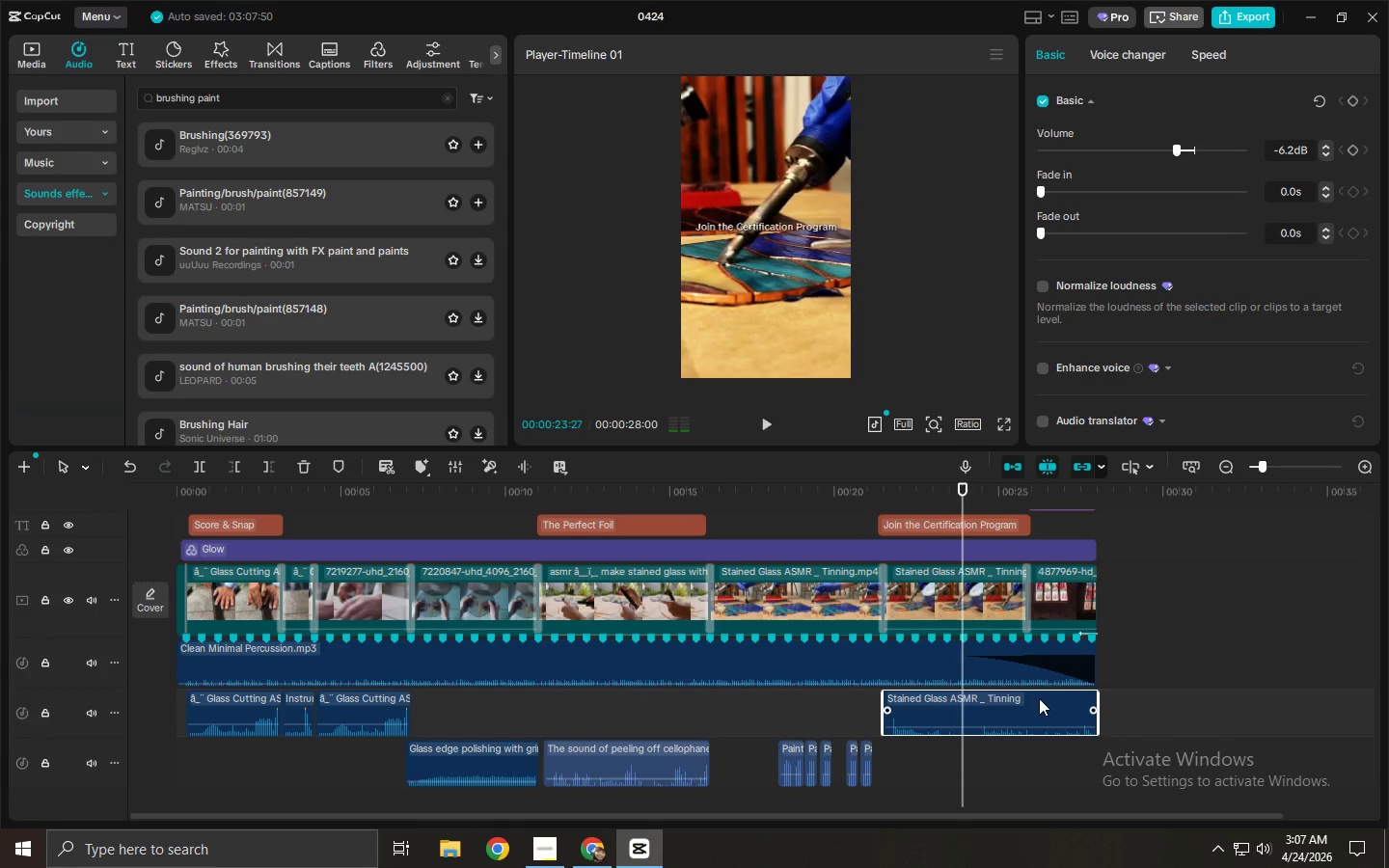 
left_click([1039, 698])
 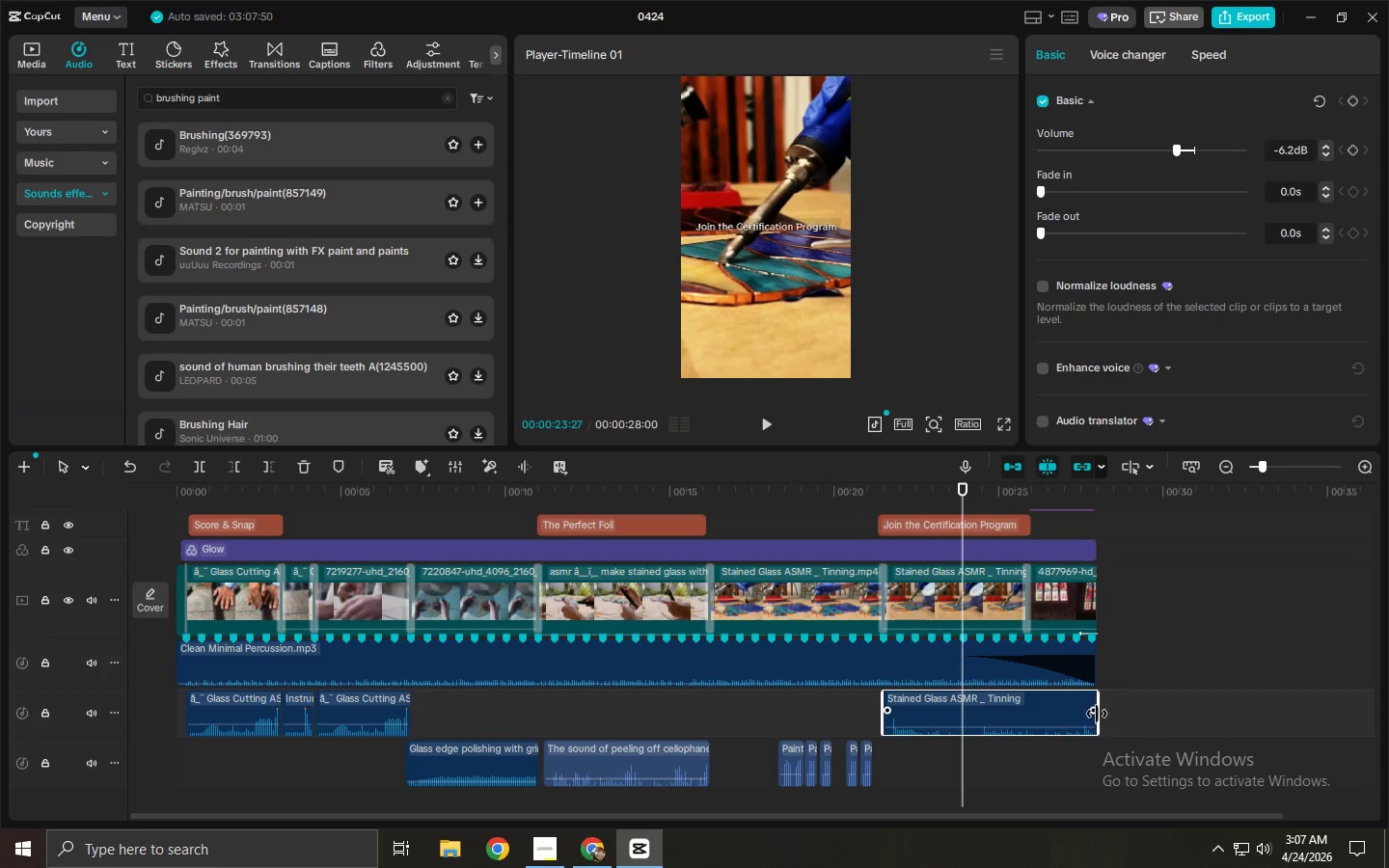 
left_click_drag(start_coordinate=[1098, 717], to_coordinate=[1028, 717])
 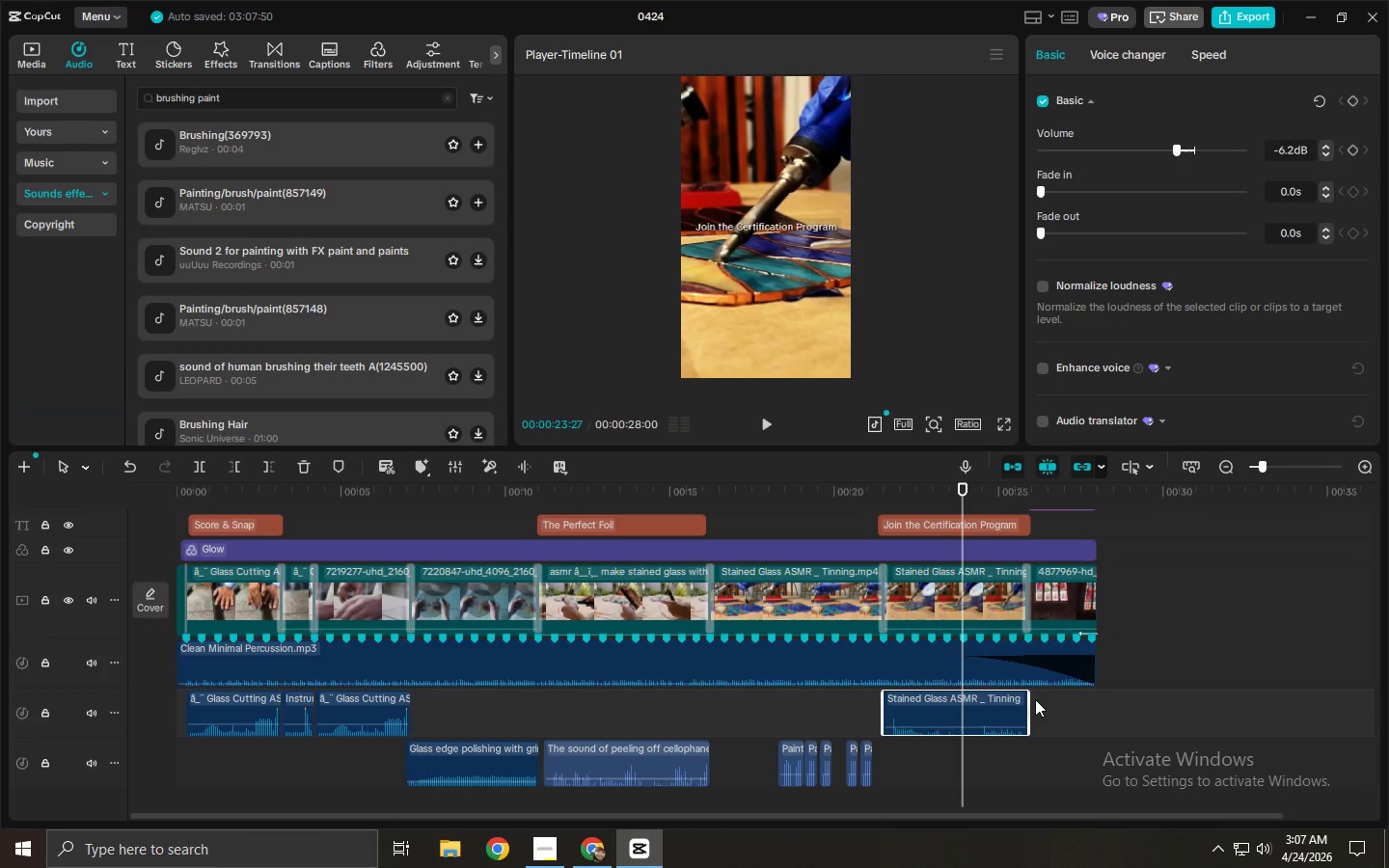 
key(Space)
 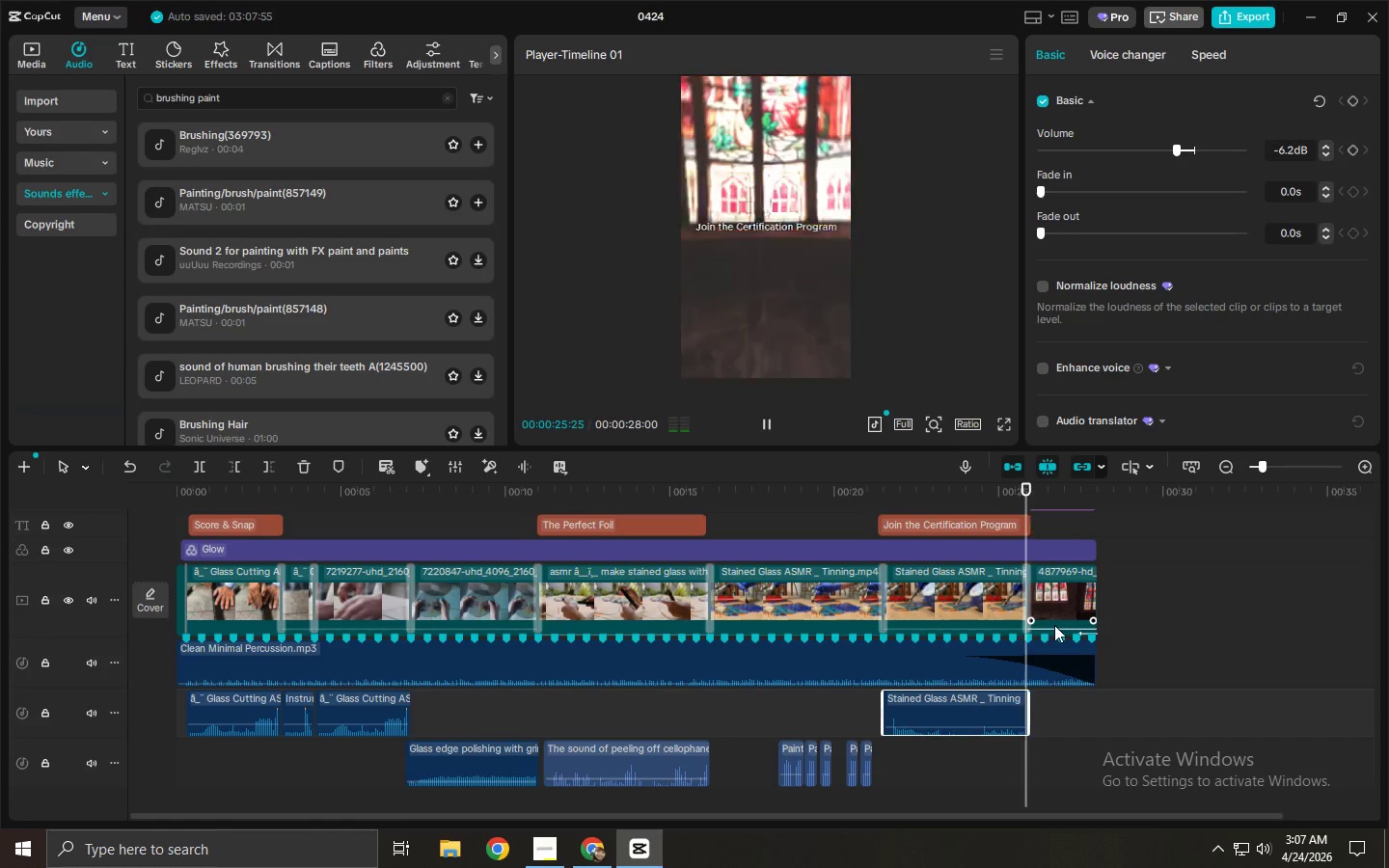 
key(Space)
 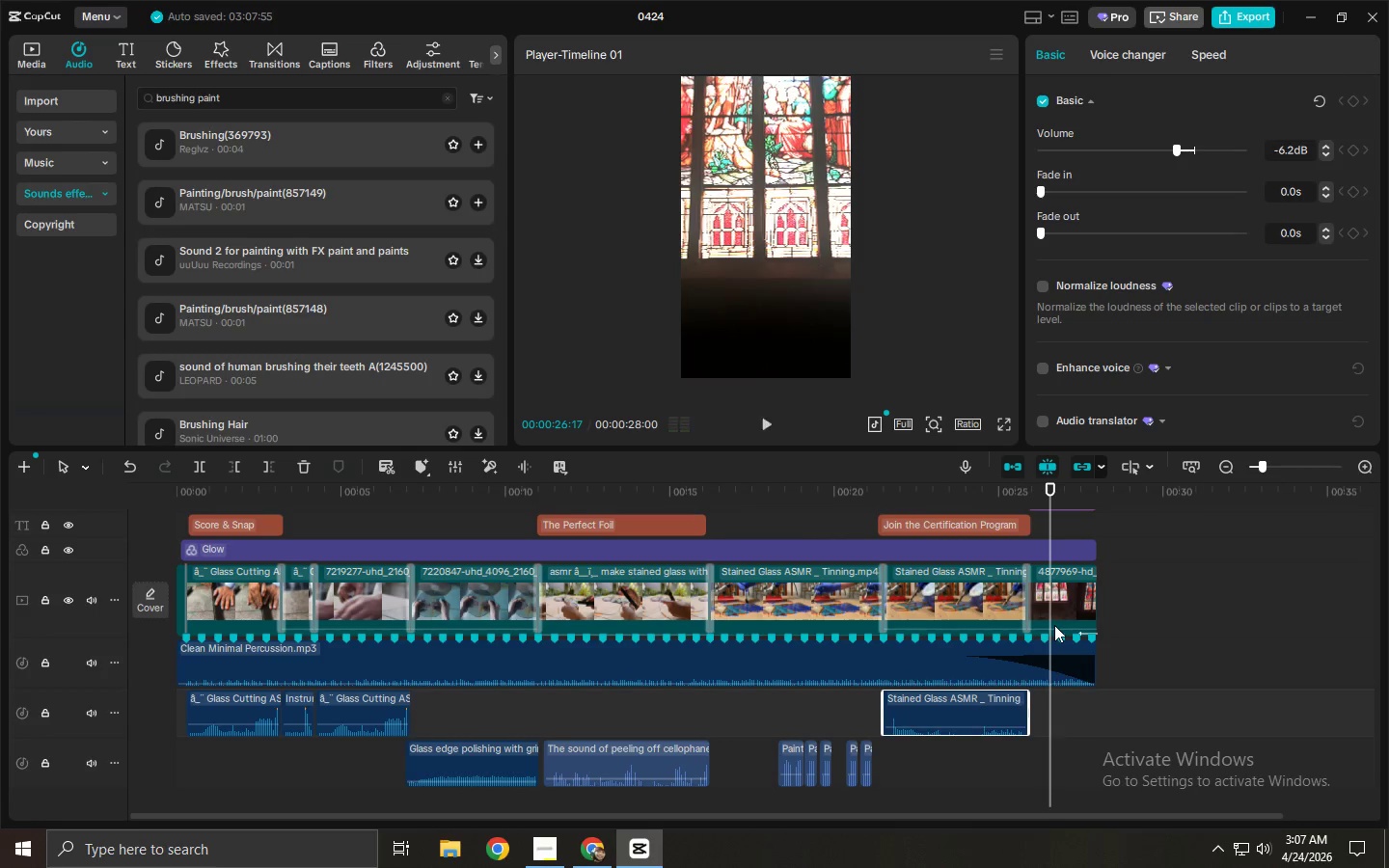 
key(Space)
 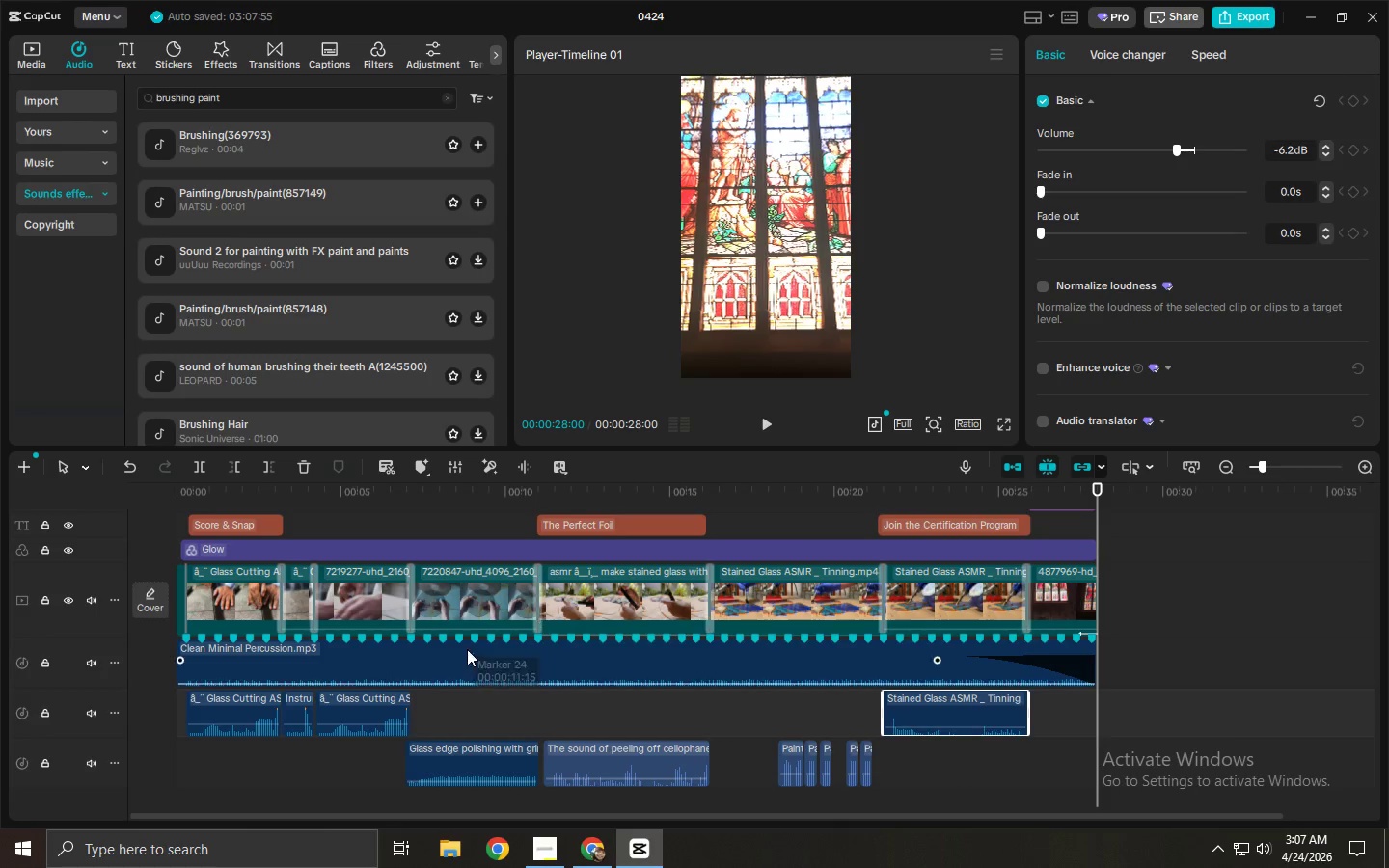 
left_click_drag(start_coordinate=[235, 482], to_coordinate=[83, 474])
 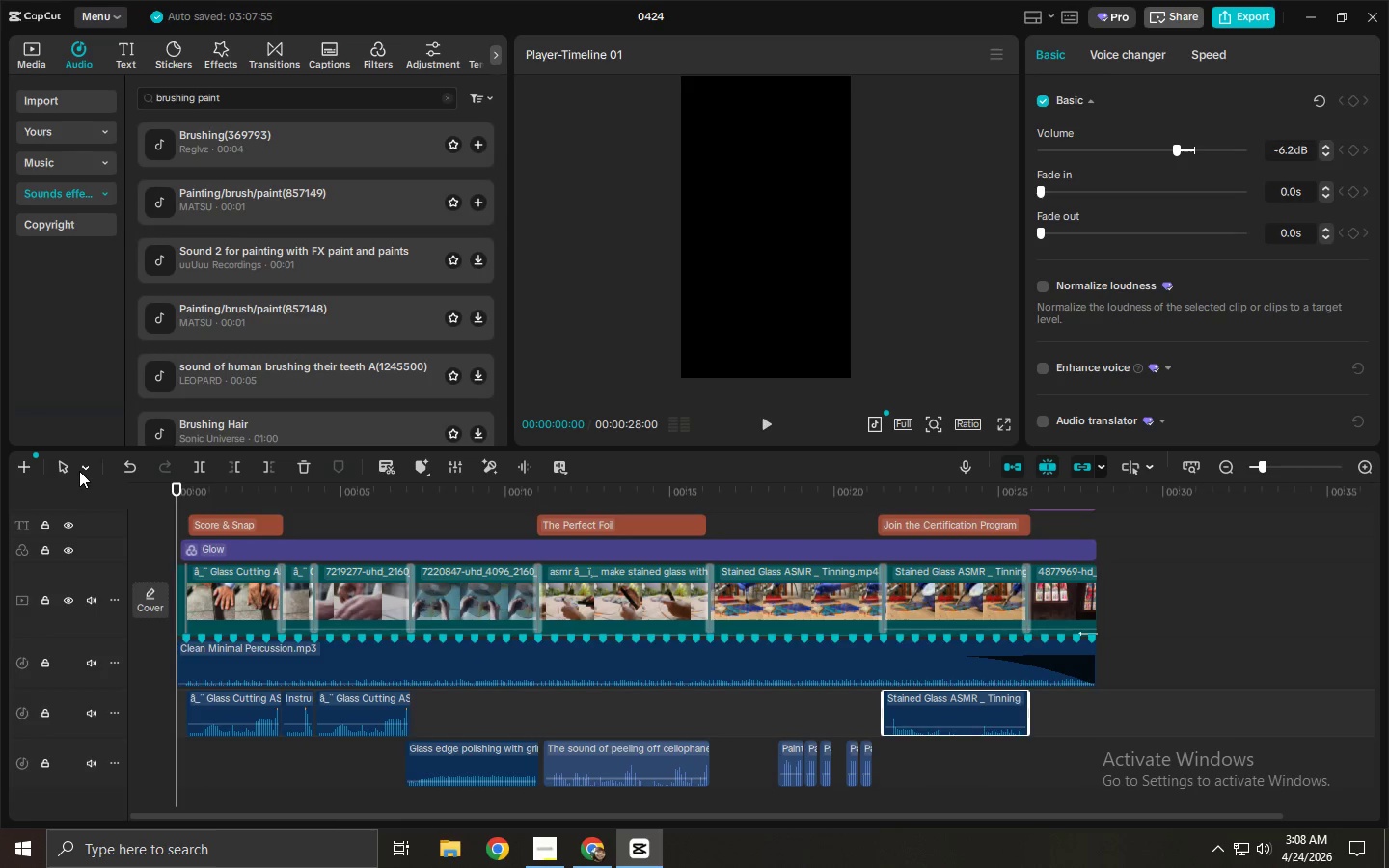 
key(Space)
 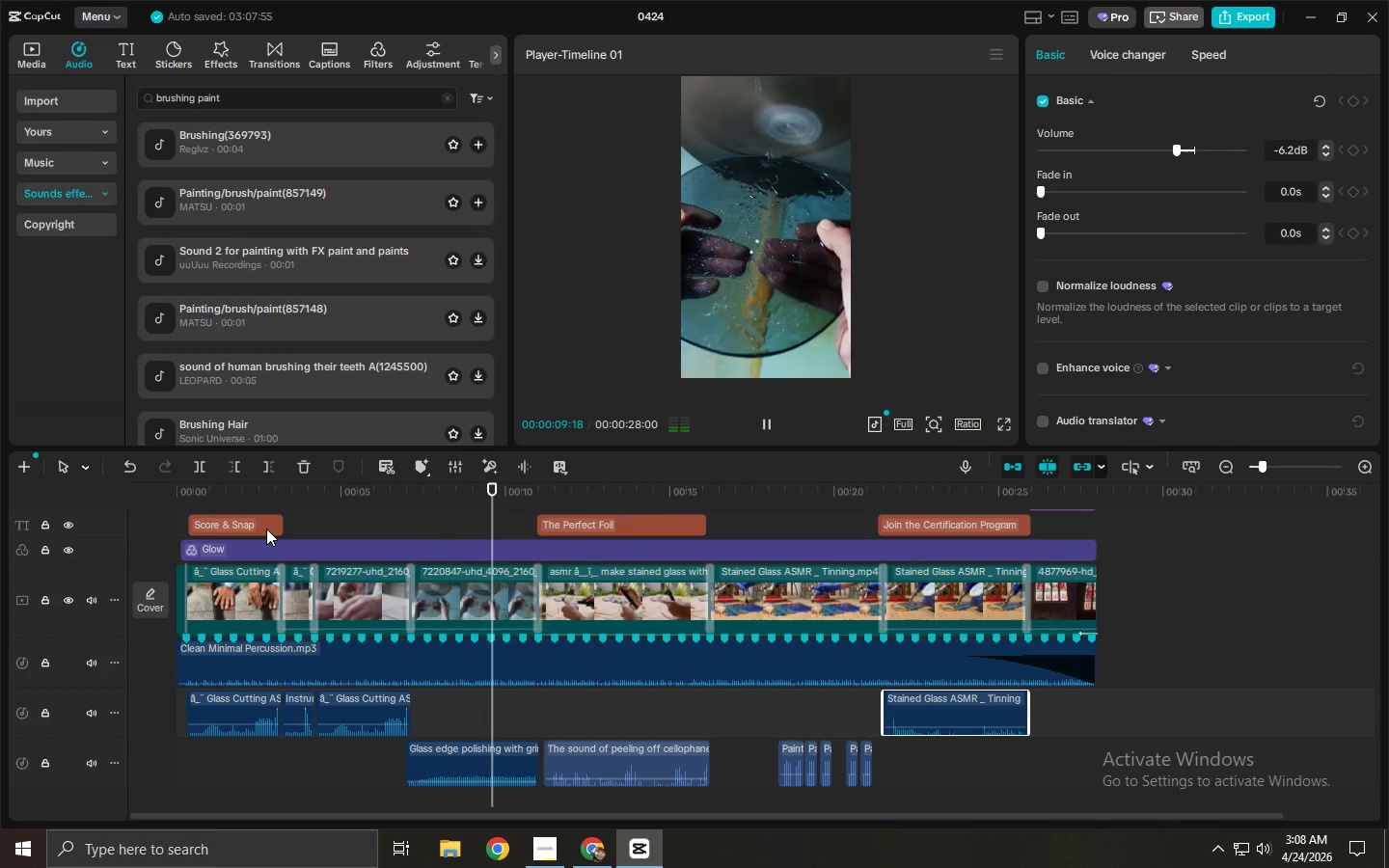 
wait(14.7)
 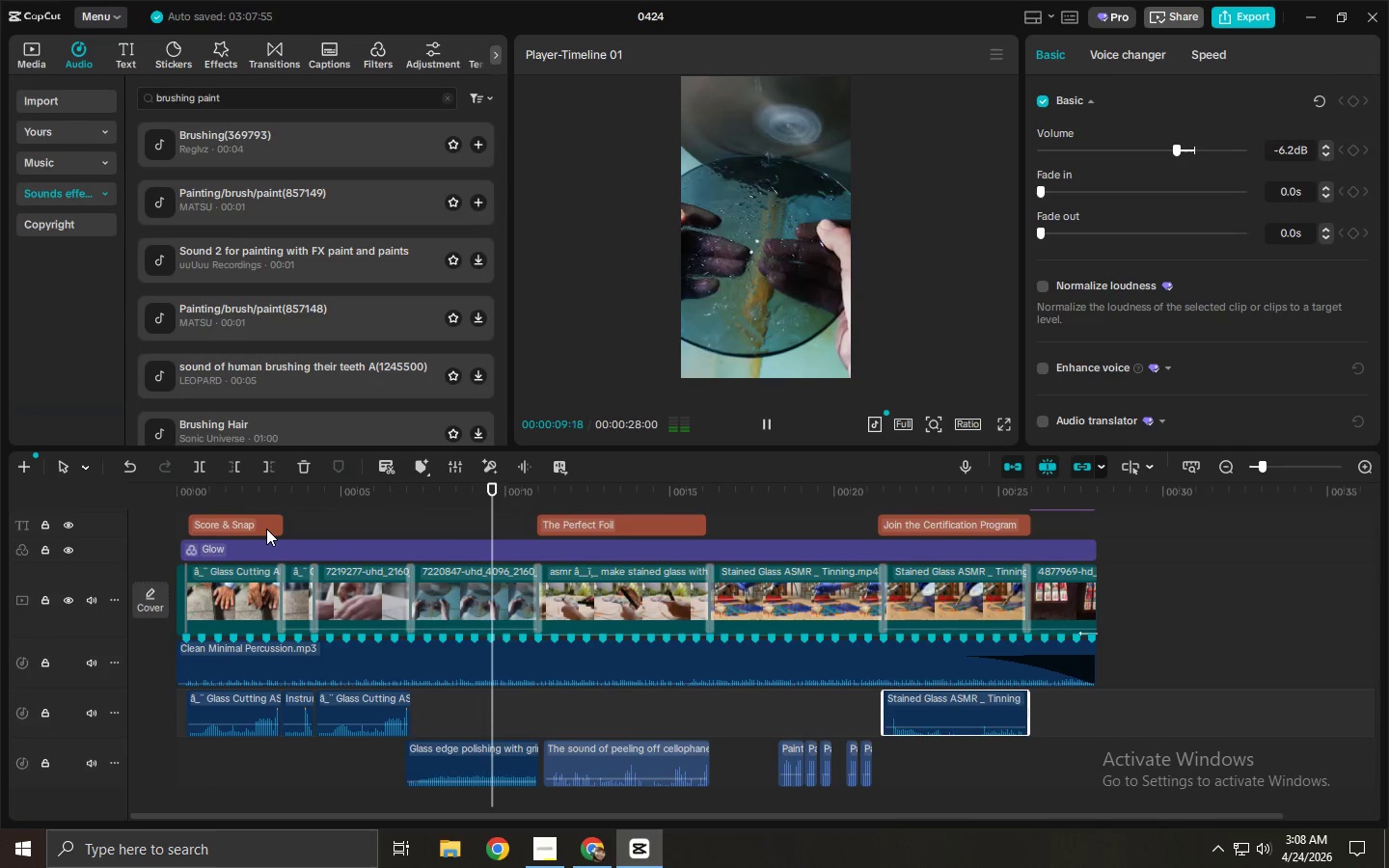 
key(Space)
 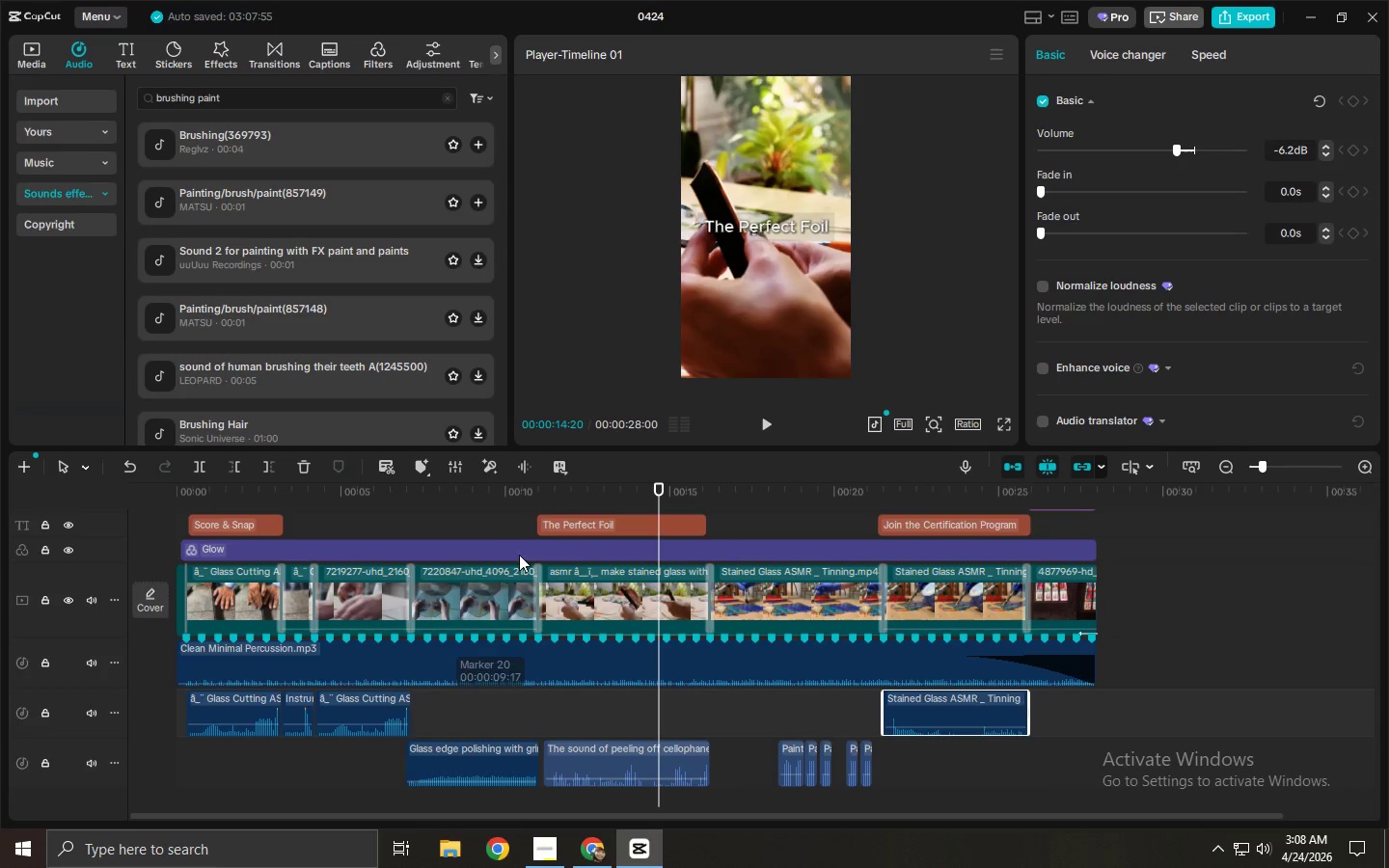 
left_click_drag(start_coordinate=[449, 489], to_coordinate=[440, 491])
 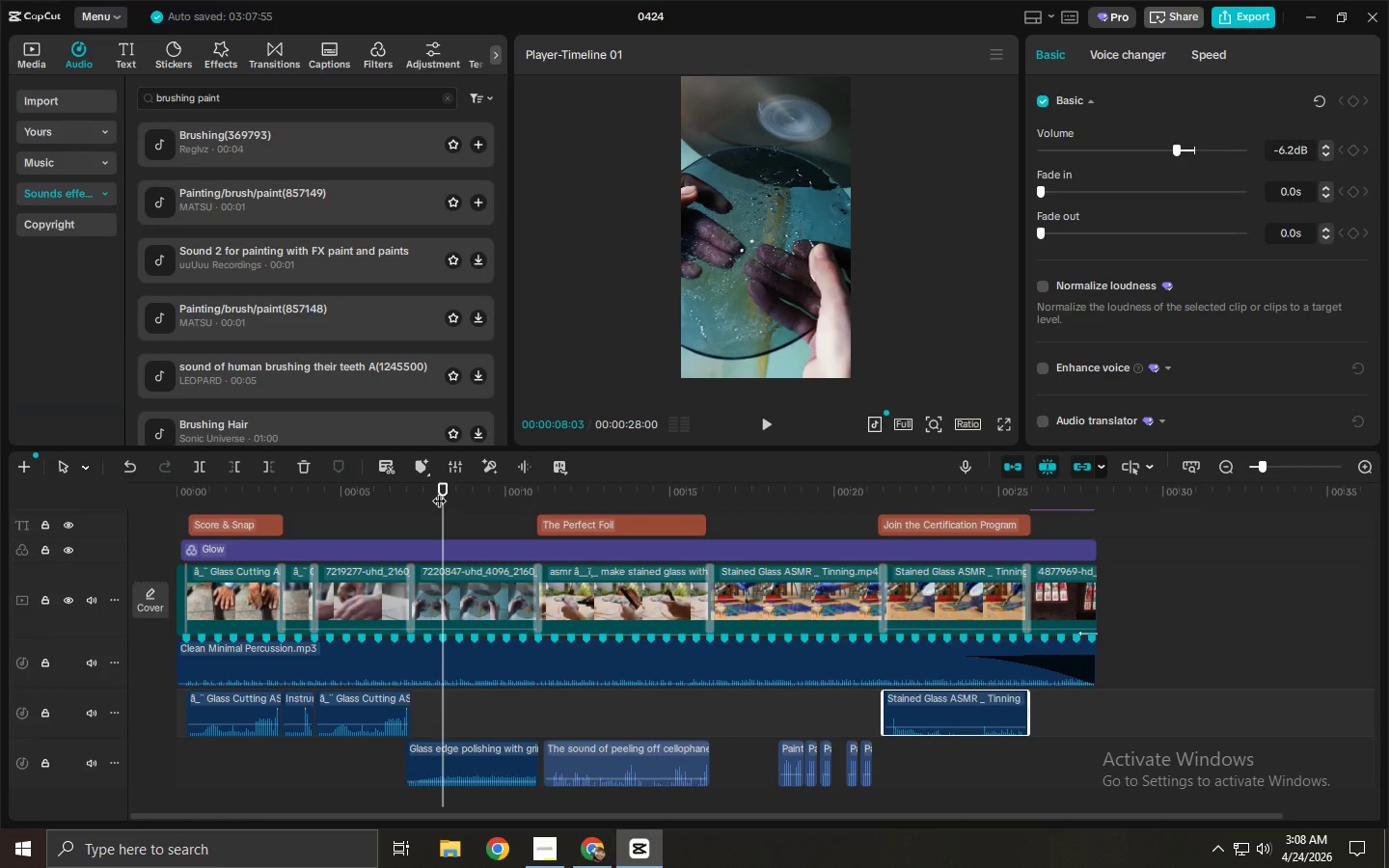 
hold_key(key=ControlLeft, duration=0.52)
 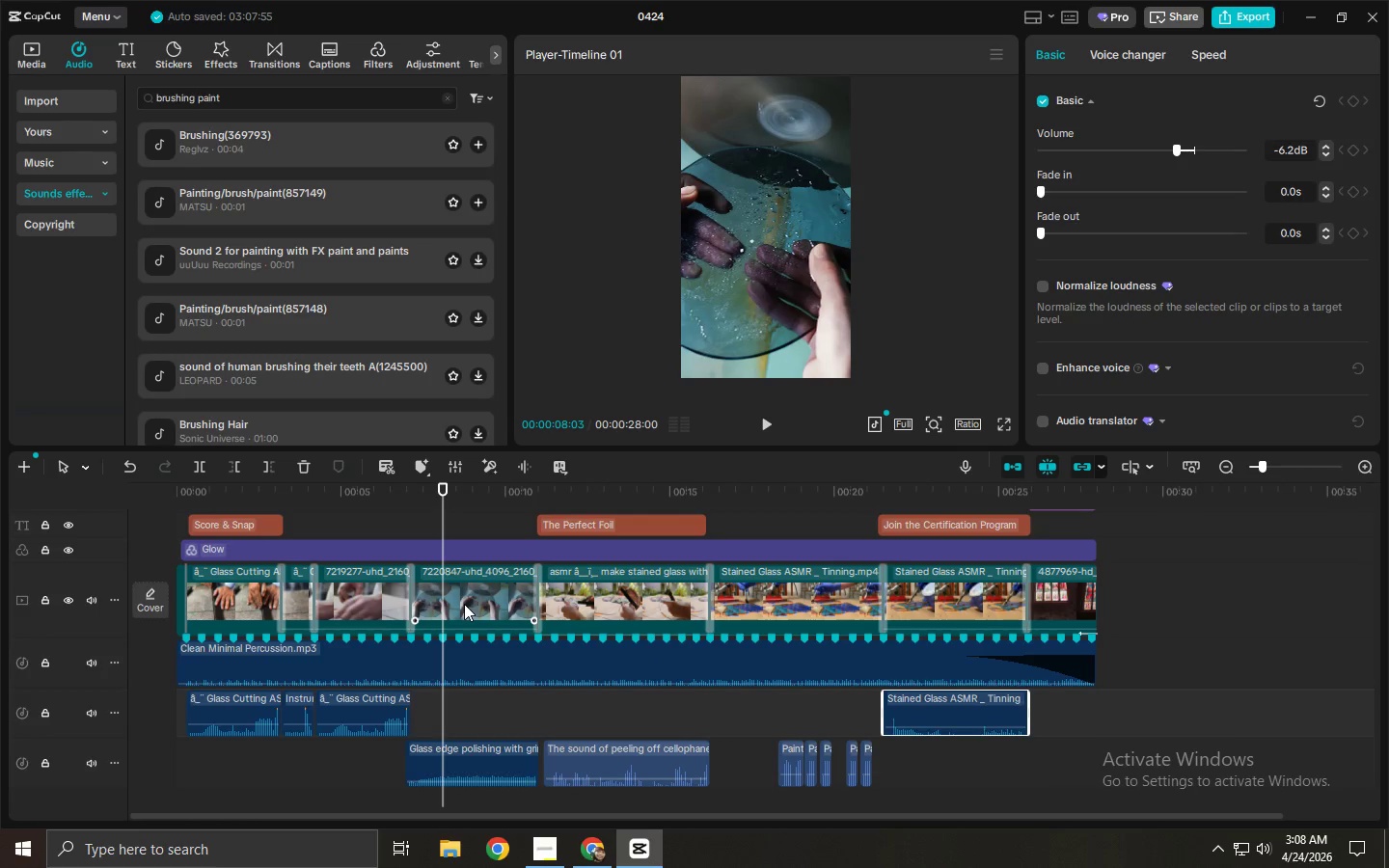 
right_click([464, 604])
 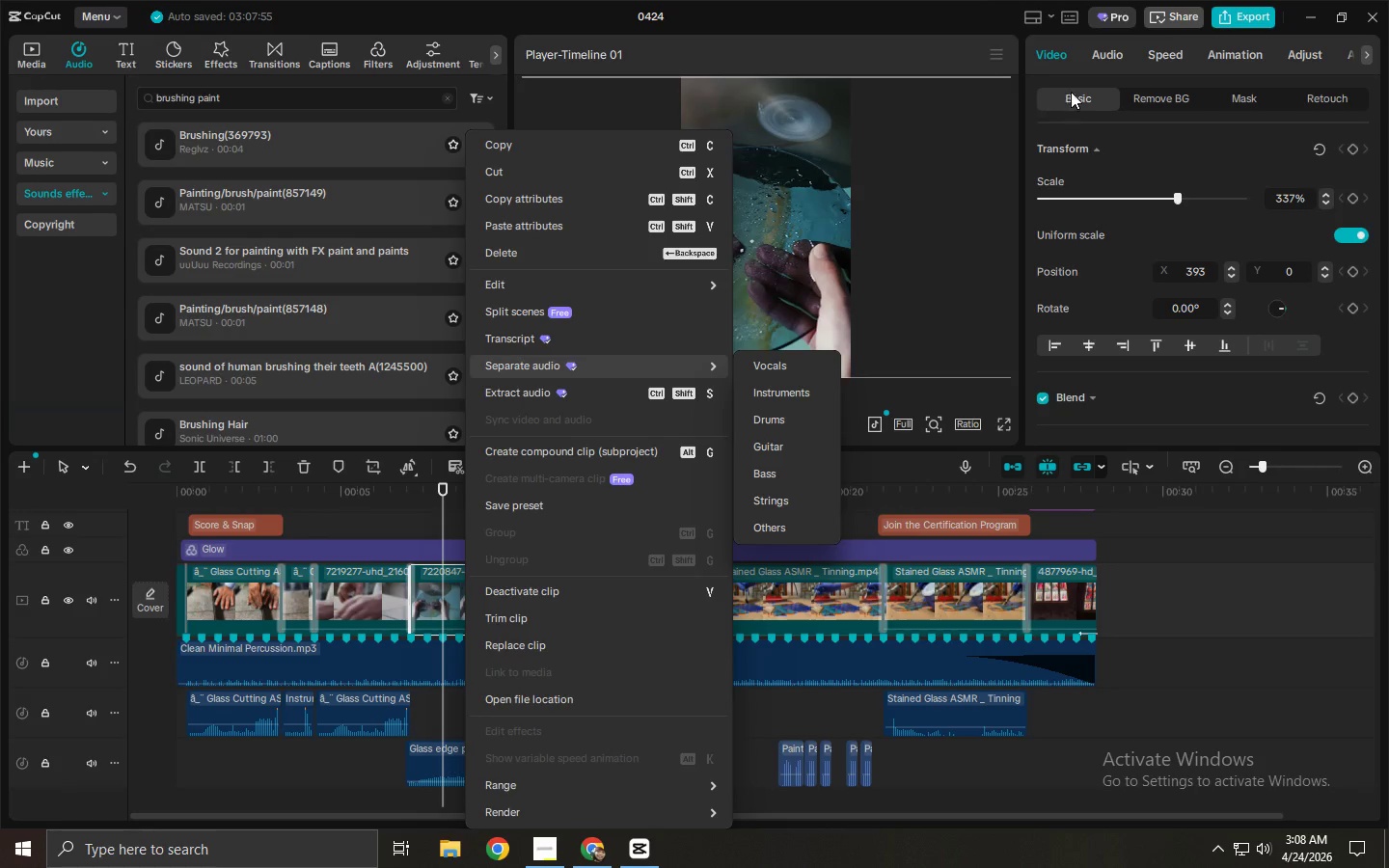 
left_click([1165, 52])
 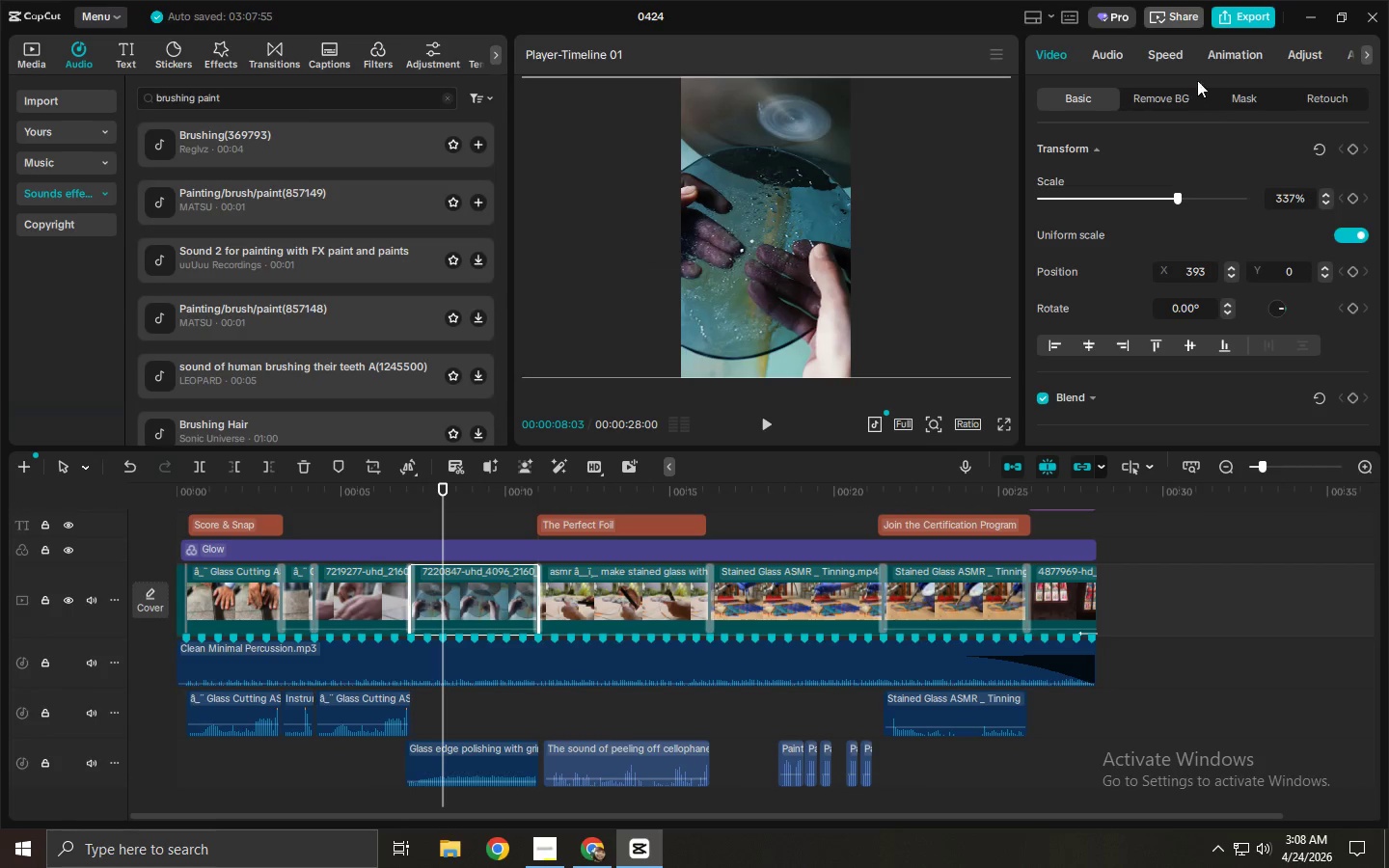 
left_click([1166, 45])
 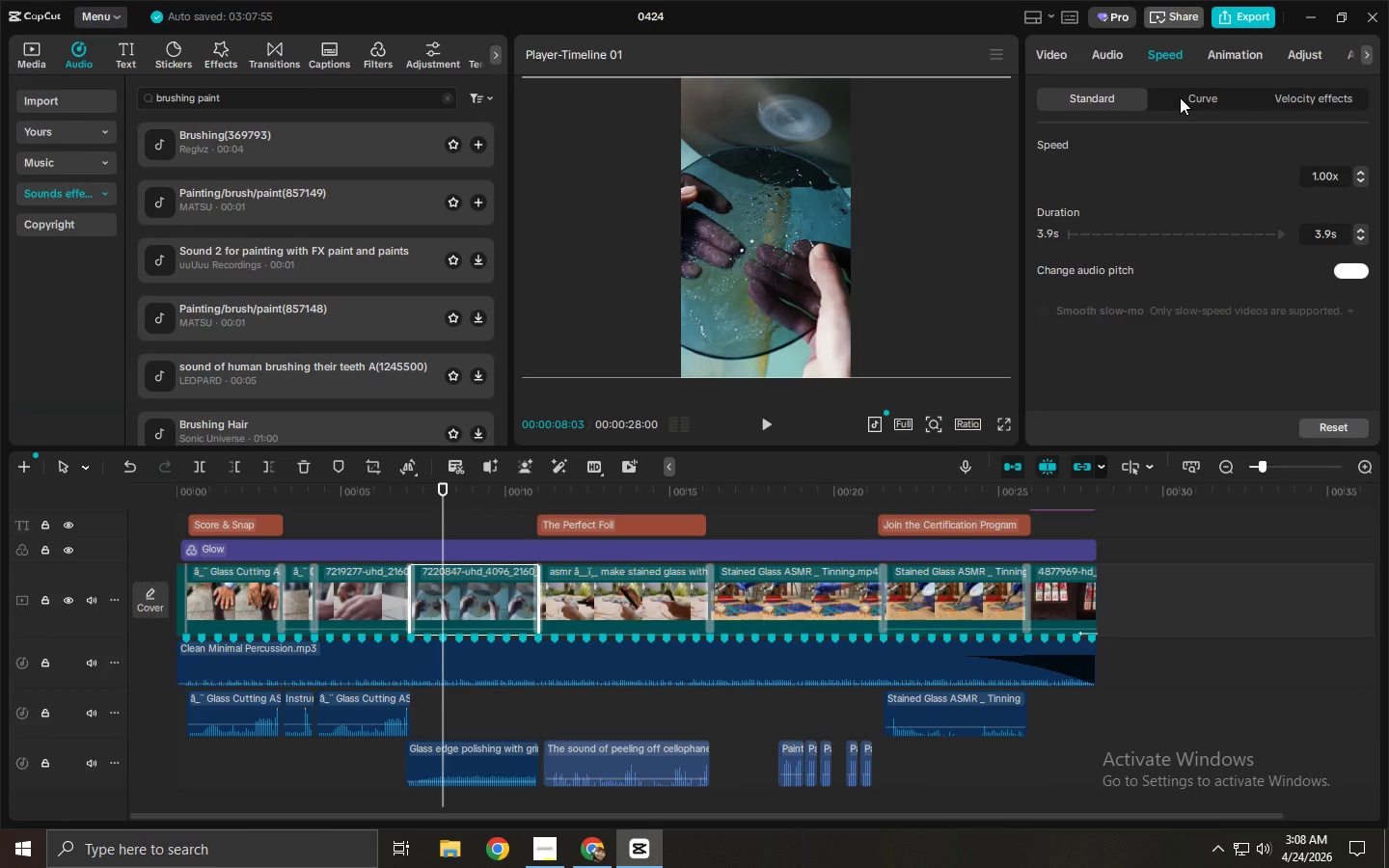 
left_click([1165, 99])
 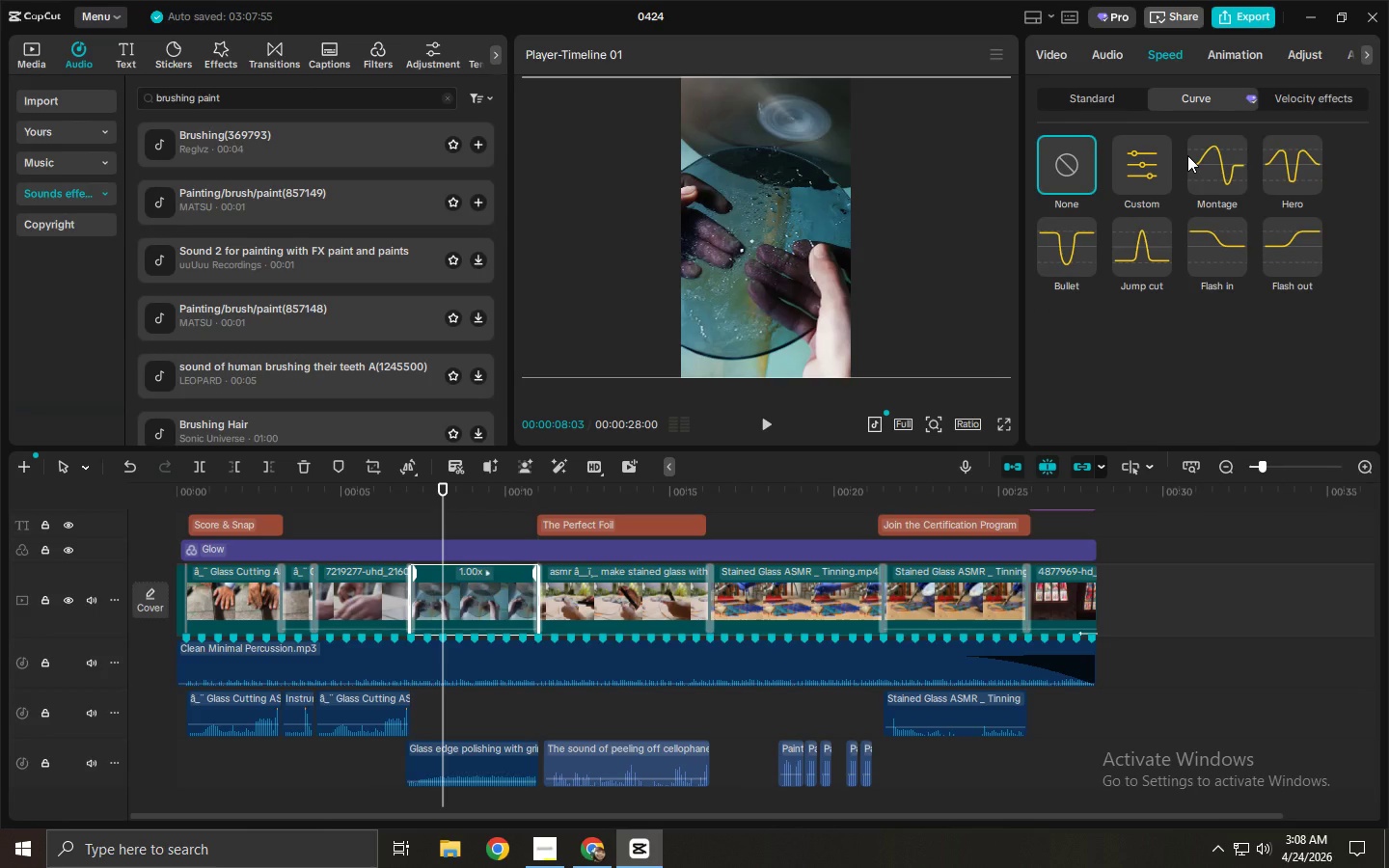 
left_click([1207, 161])
 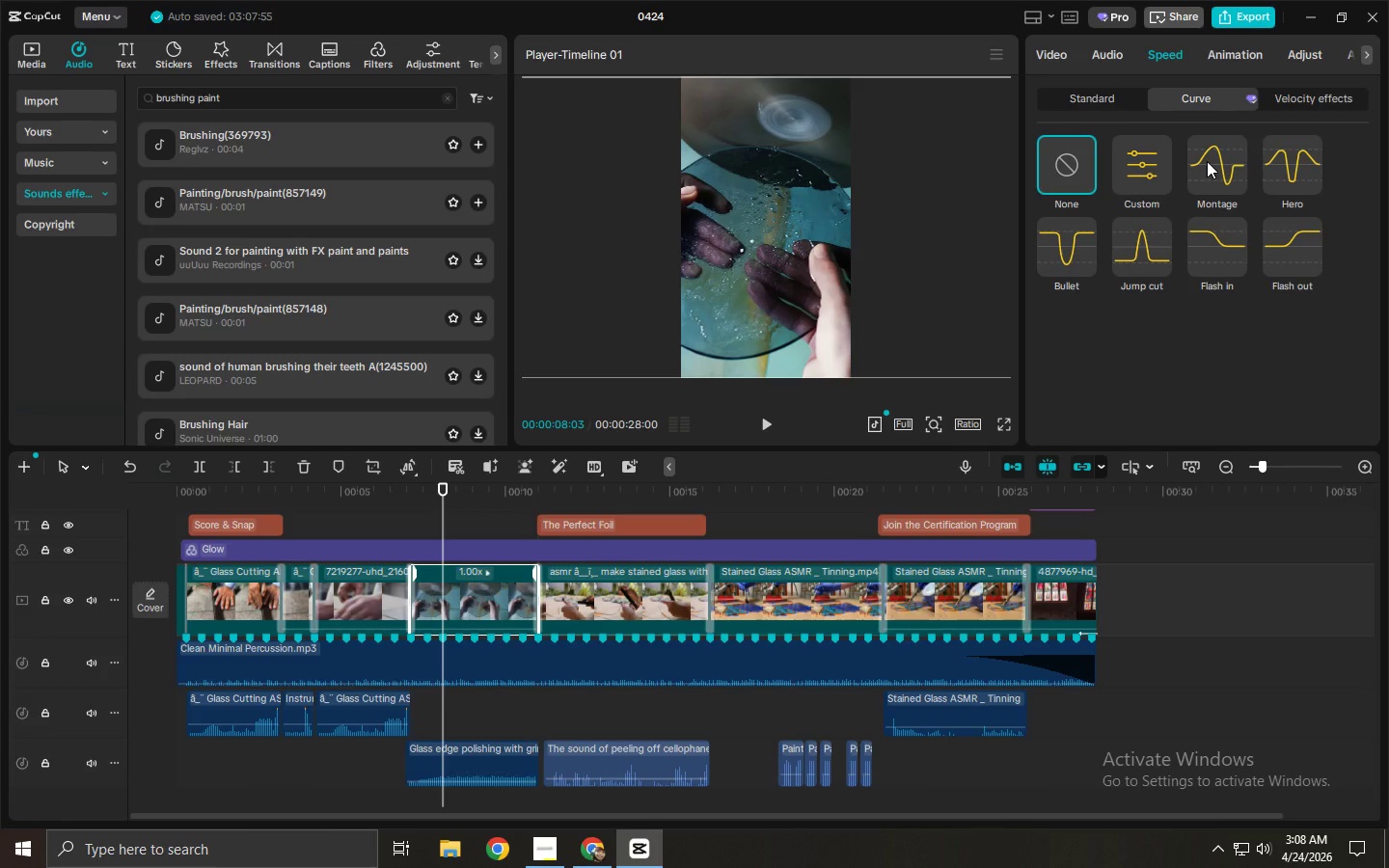 
left_click([1215, 155])
 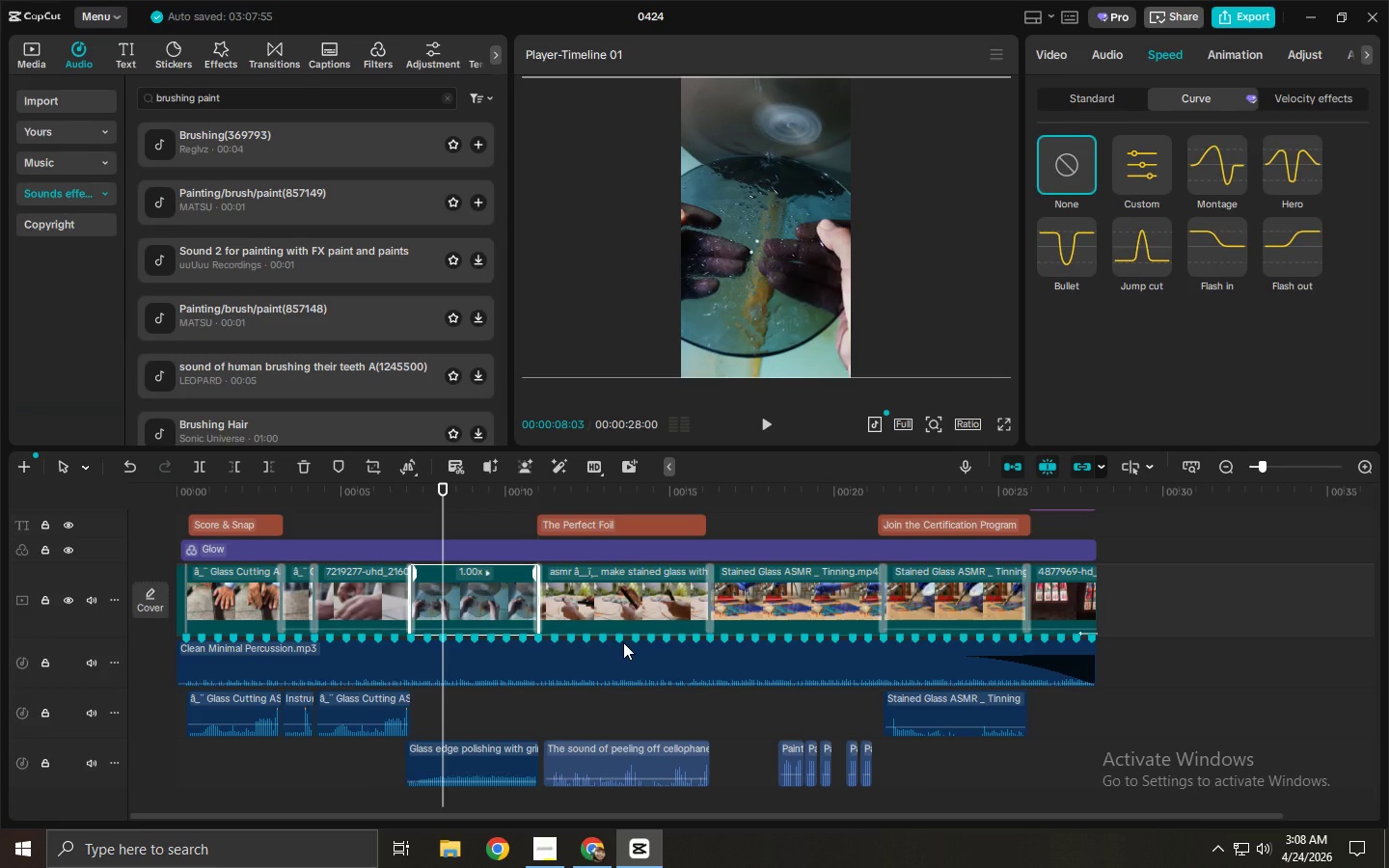 
left_click([487, 600])
 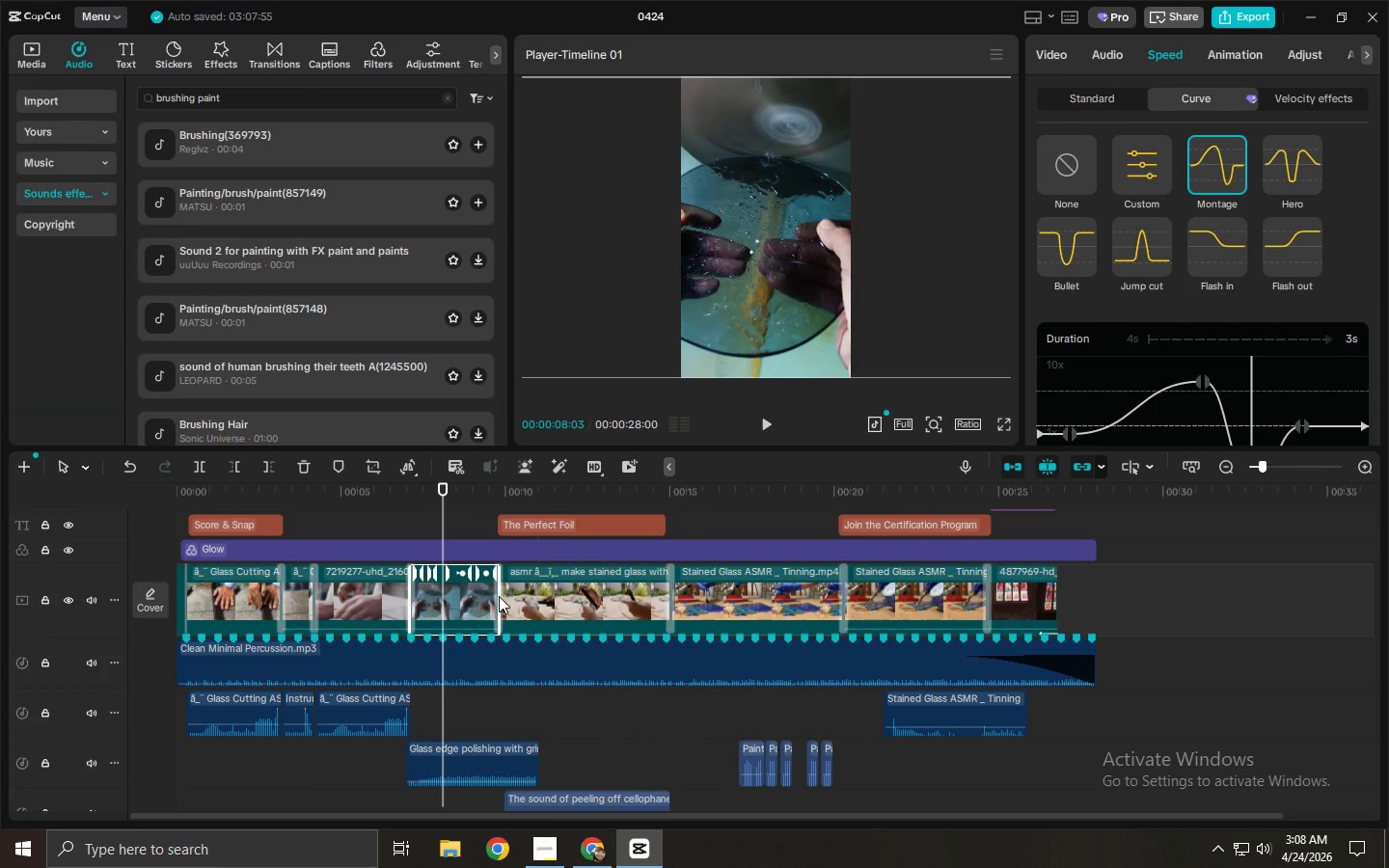 
left_click([559, 597])
 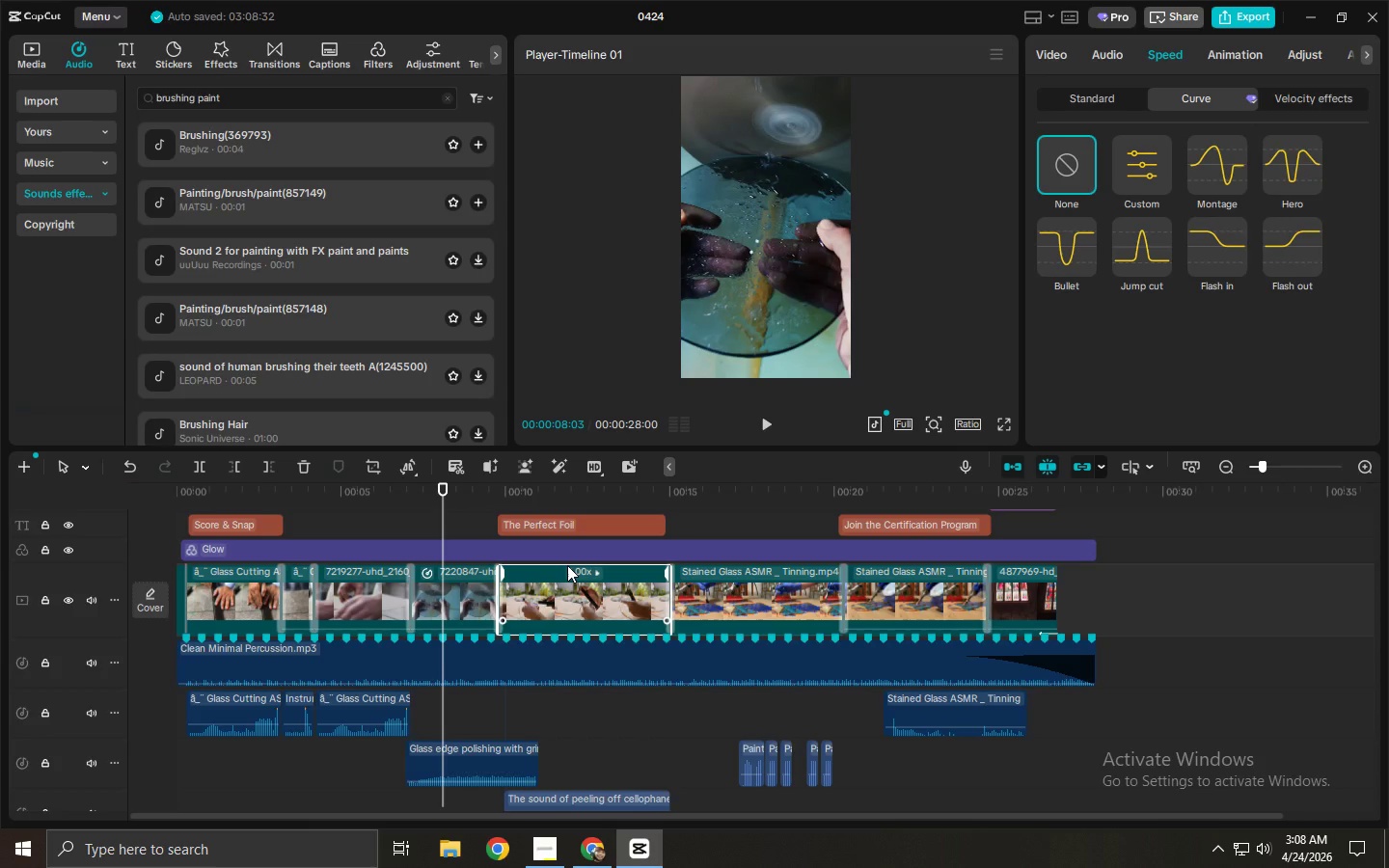 
left_click([475, 589])
 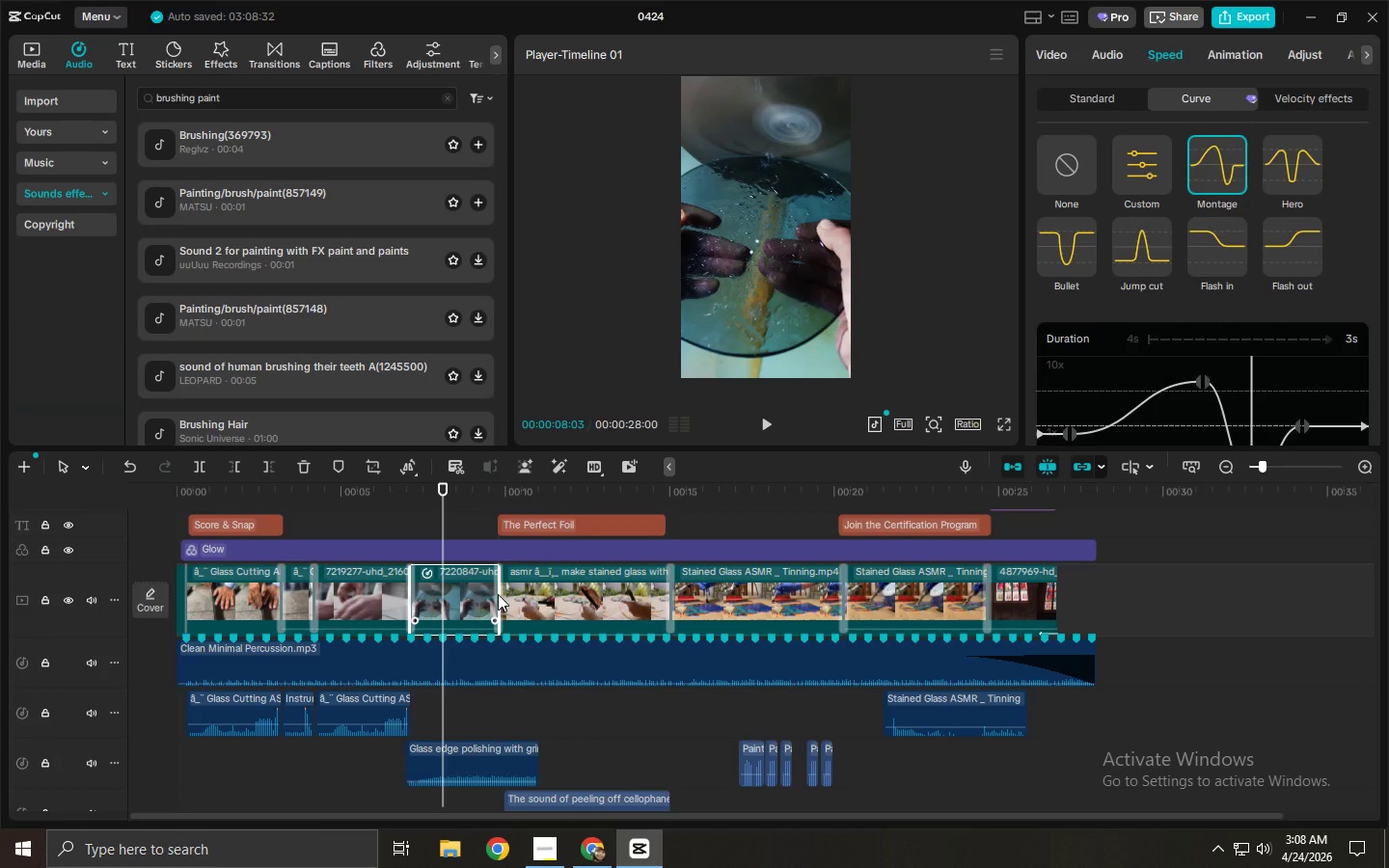 
left_click_drag(start_coordinate=[498, 594], to_coordinate=[533, 594])
 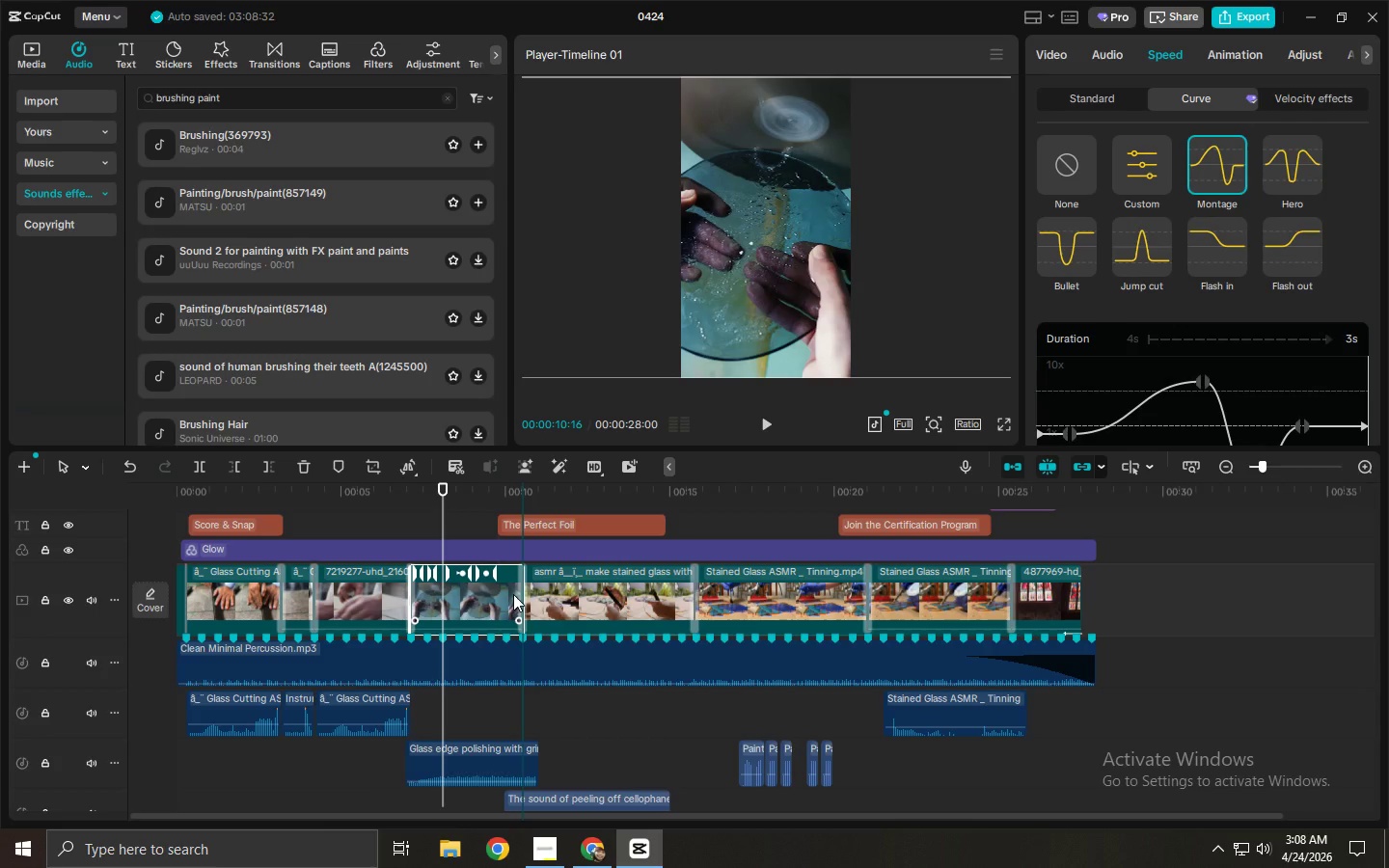 
left_click_drag(start_coordinate=[436, 491], to_coordinate=[428, 491])
 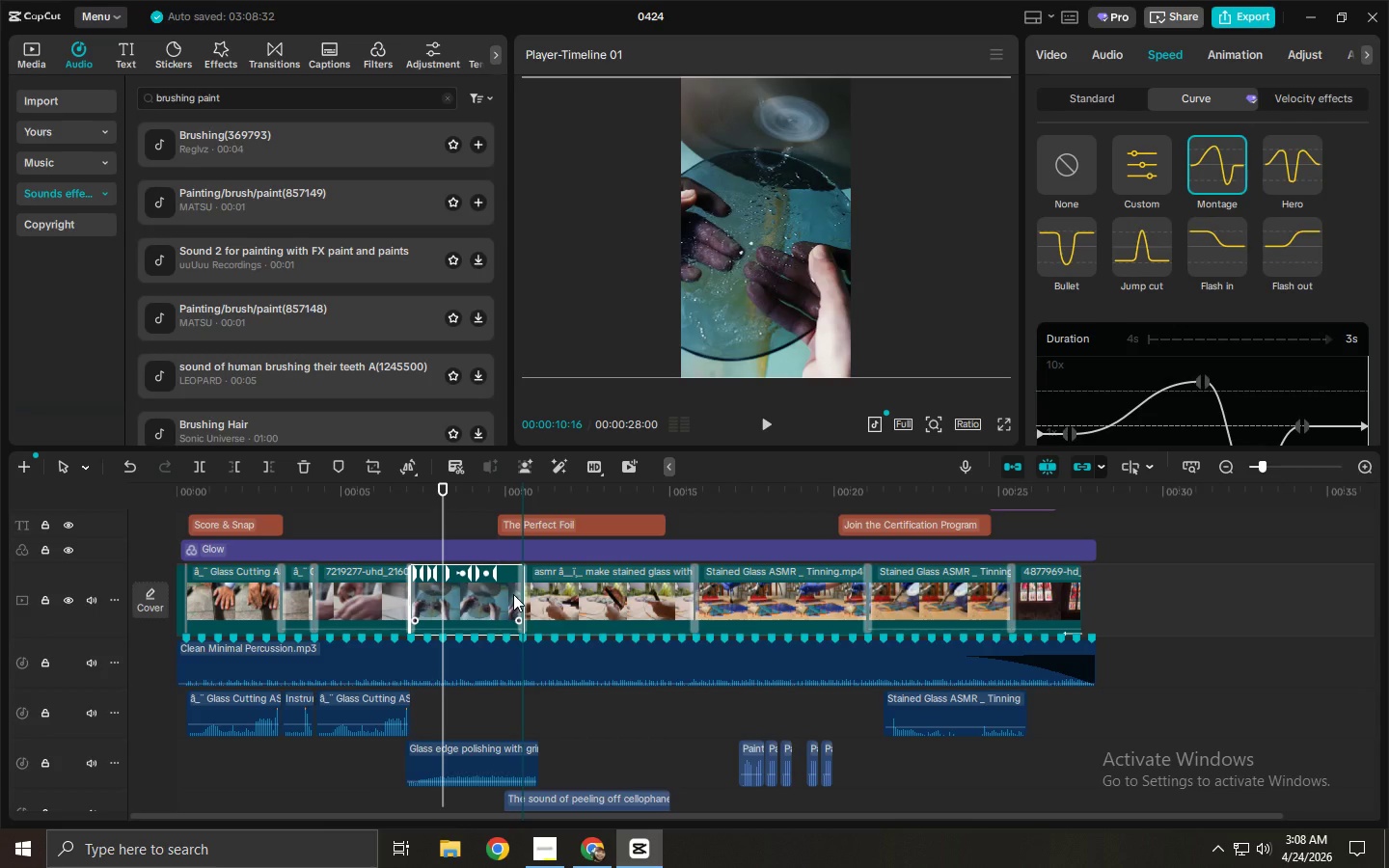 
left_click_drag(start_coordinate=[419, 491], to_coordinate=[412, 491])
 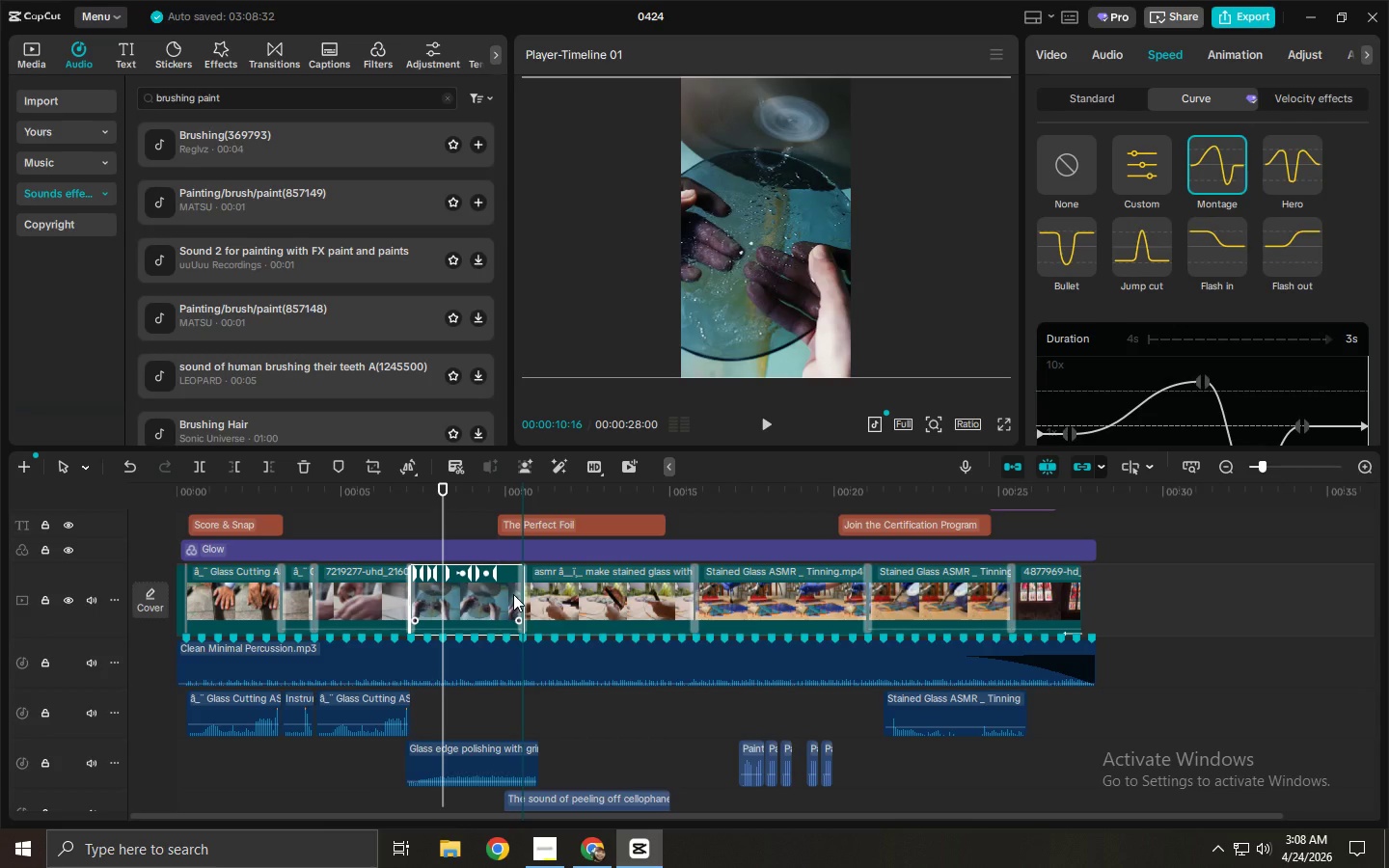 
triple_click([403, 491])
 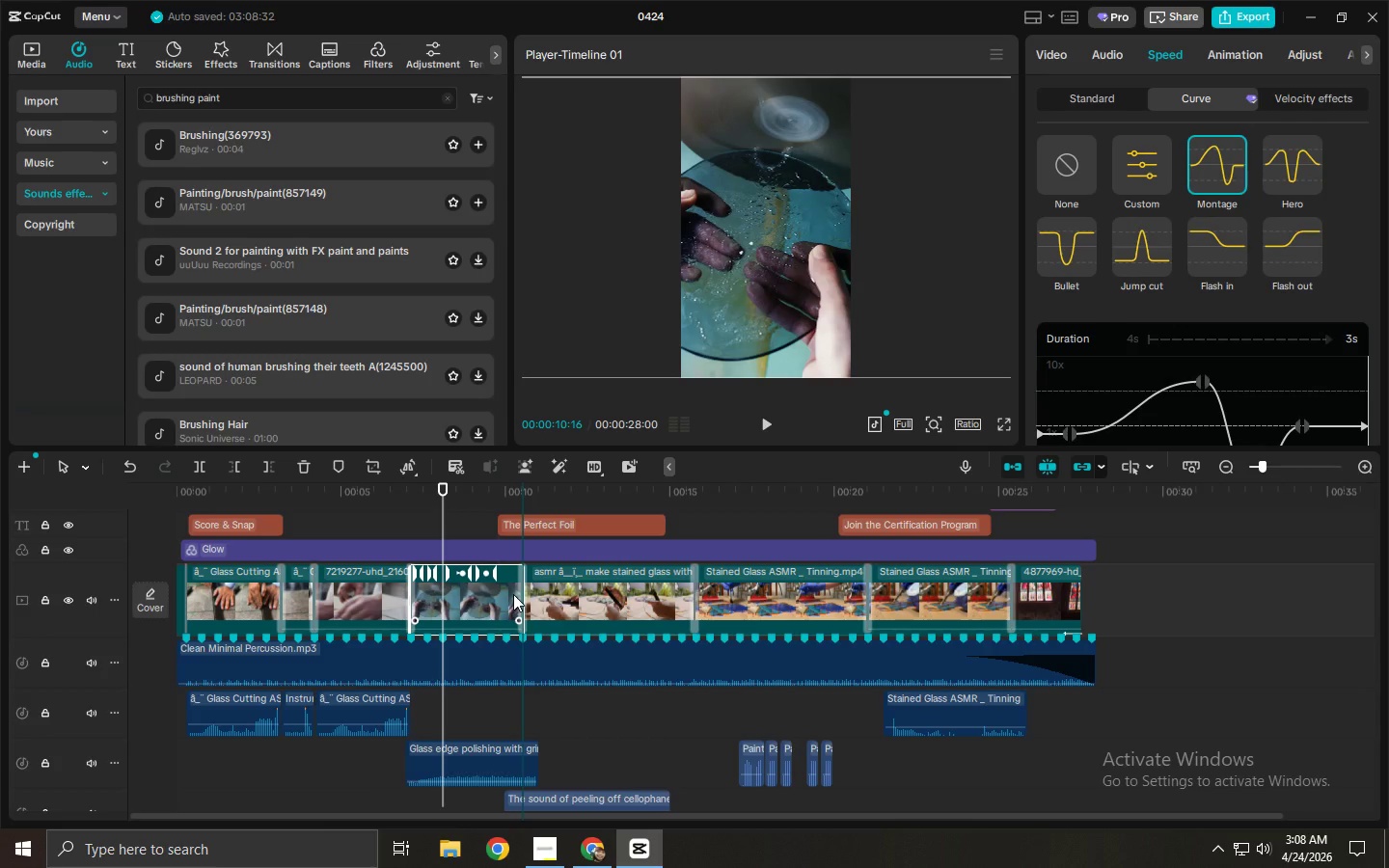 
left_click([394, 535])
 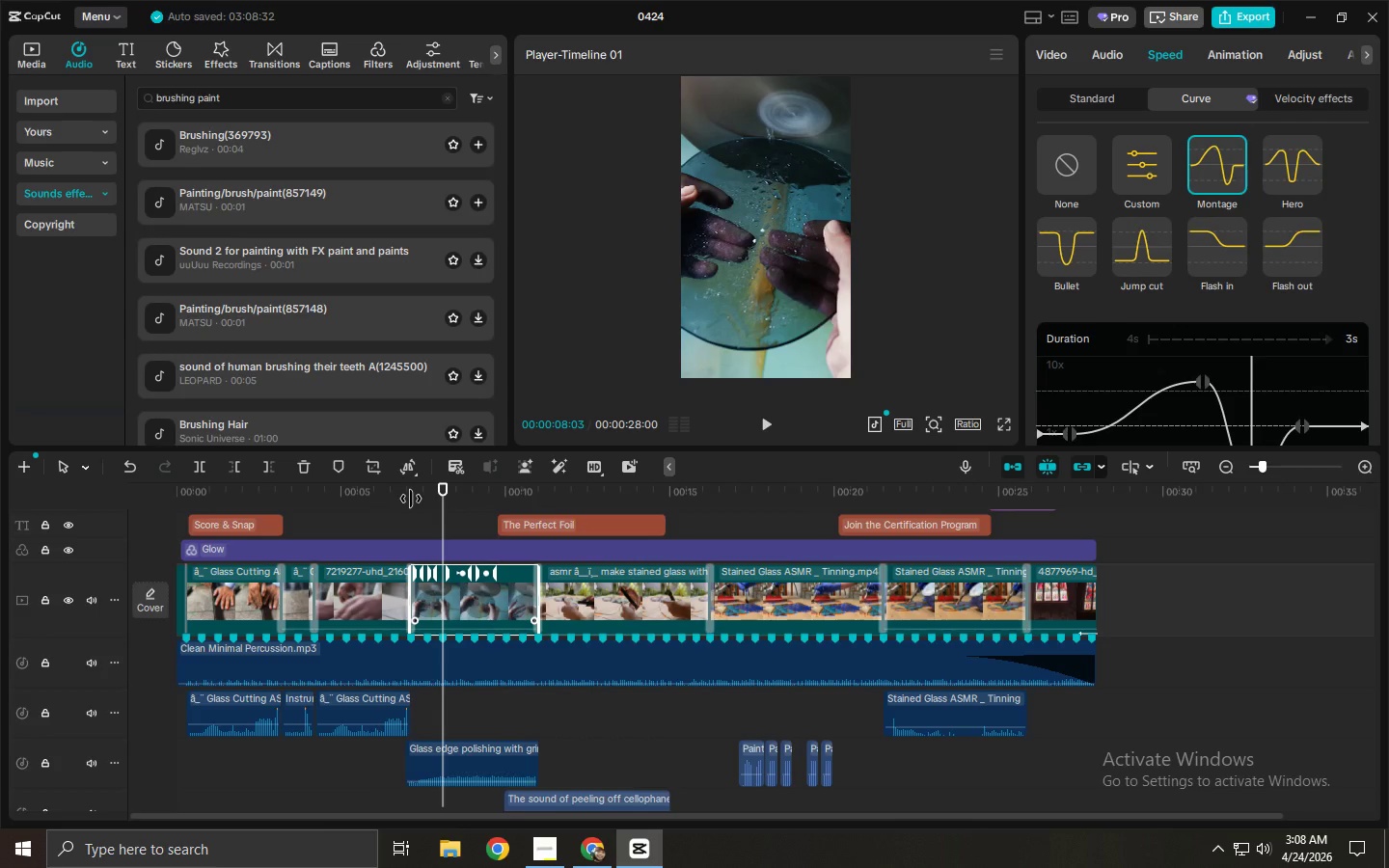 
left_click([390, 497])
 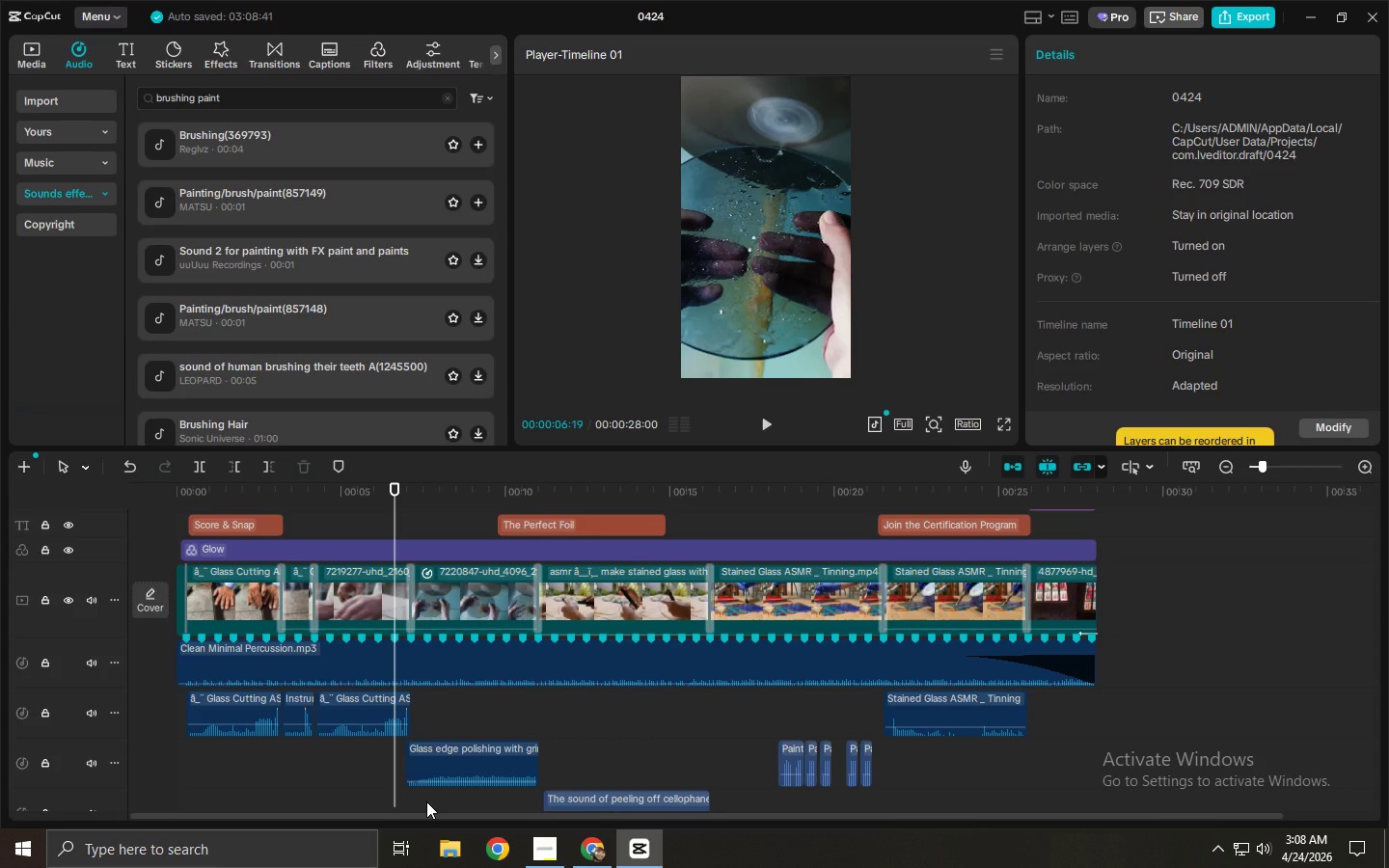 
key(Space)
 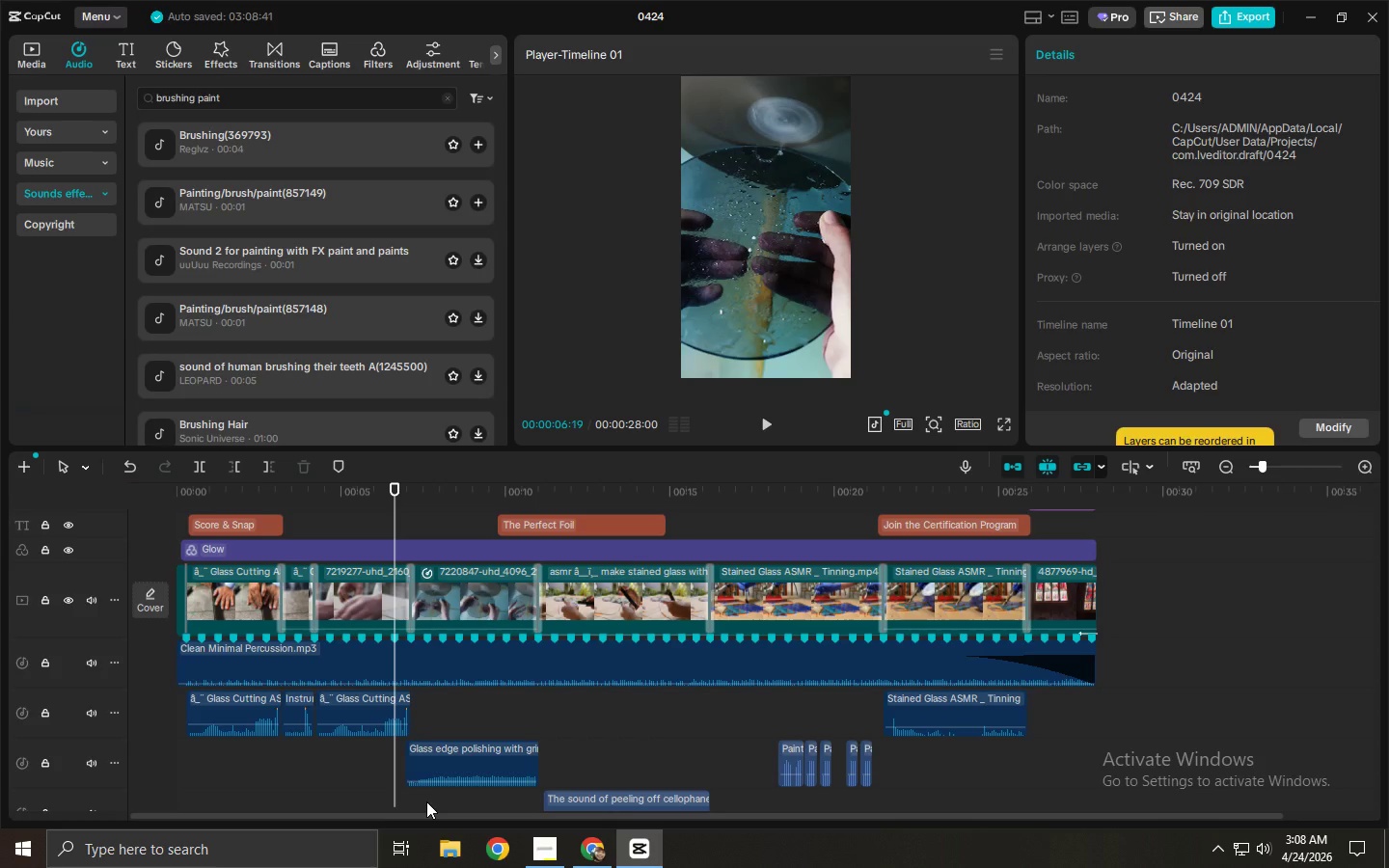 
key(Space)
 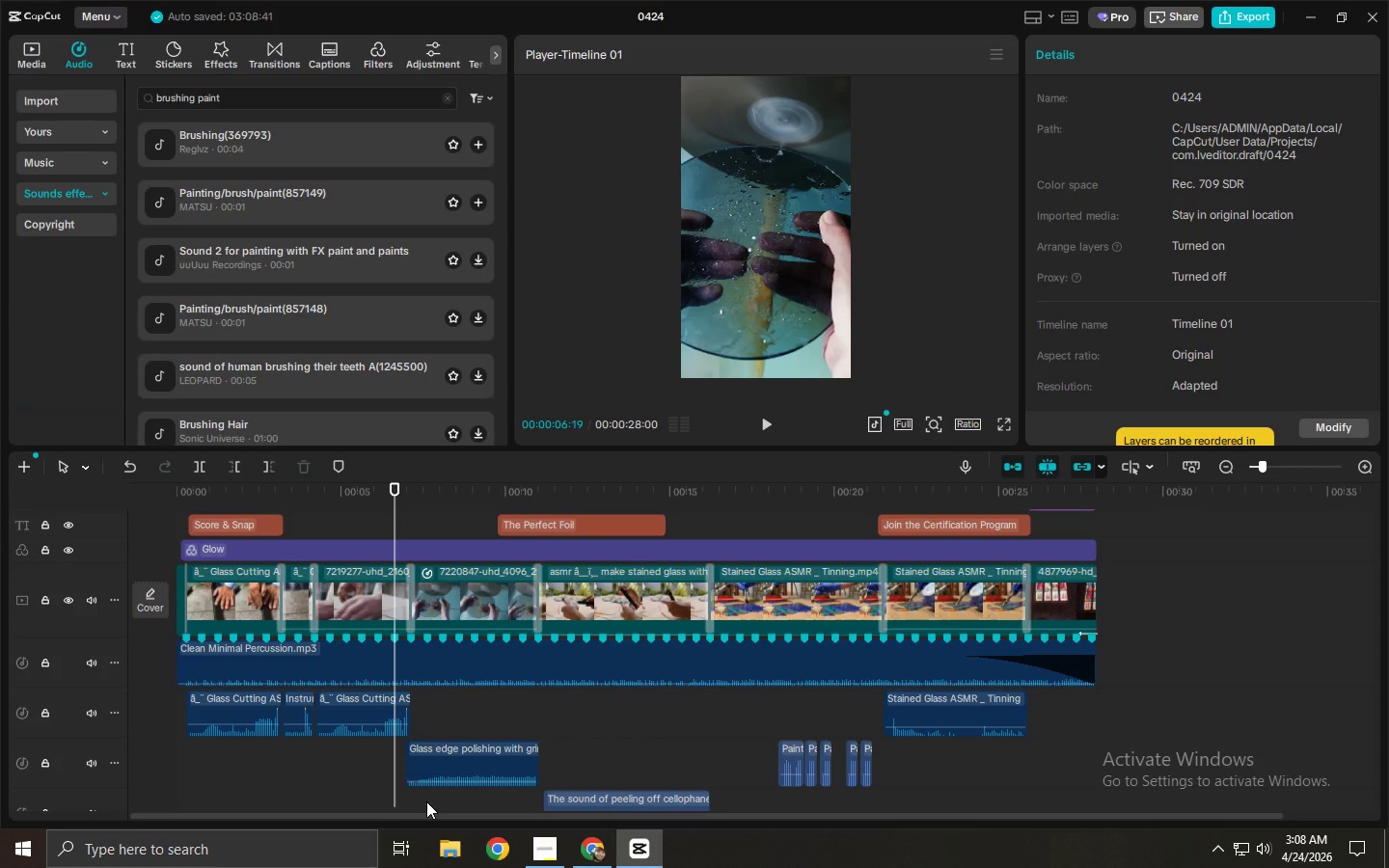 
left_click_drag(start_coordinate=[387, 501], to_coordinate=[382, 502])
 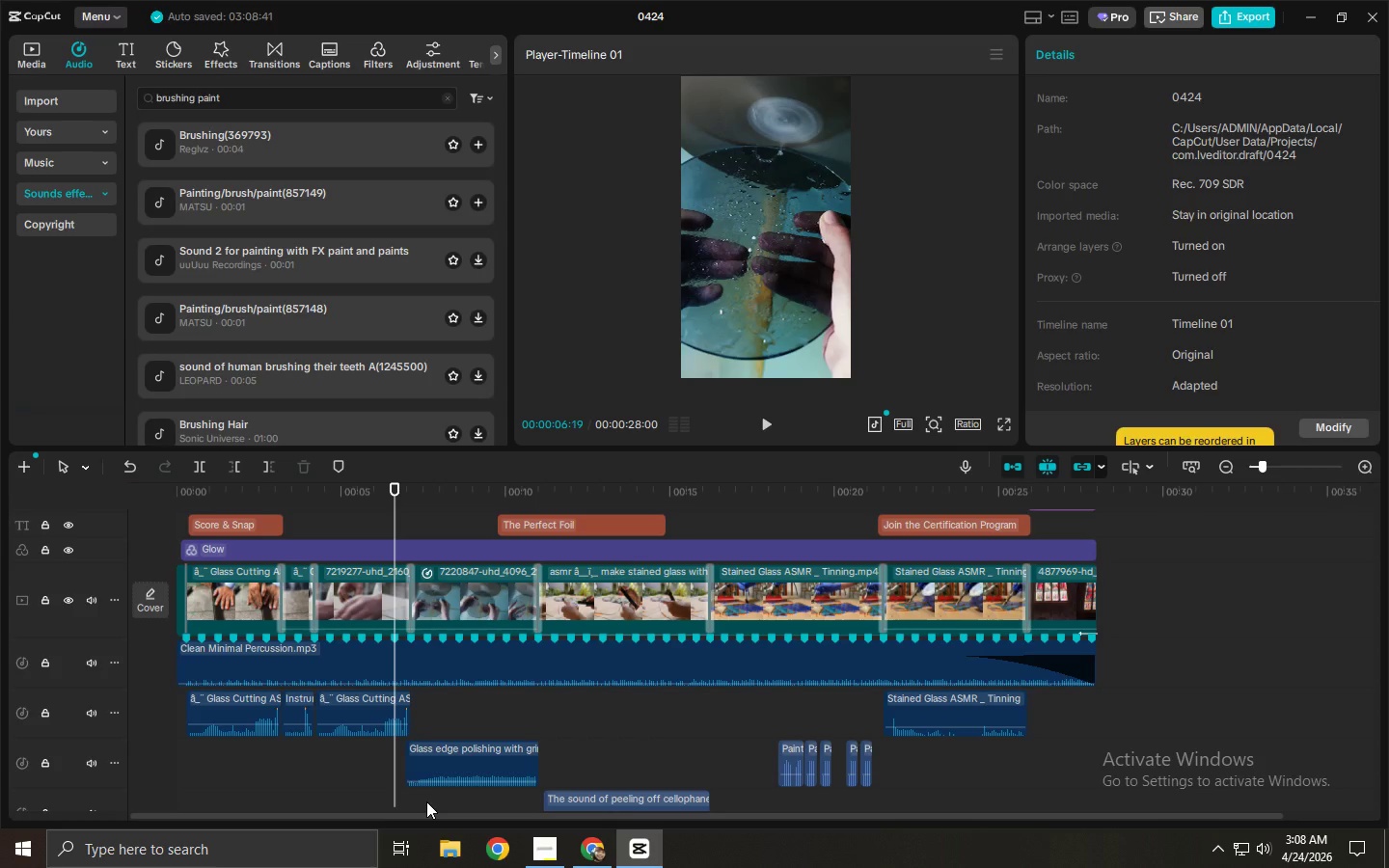 
key(Space)
 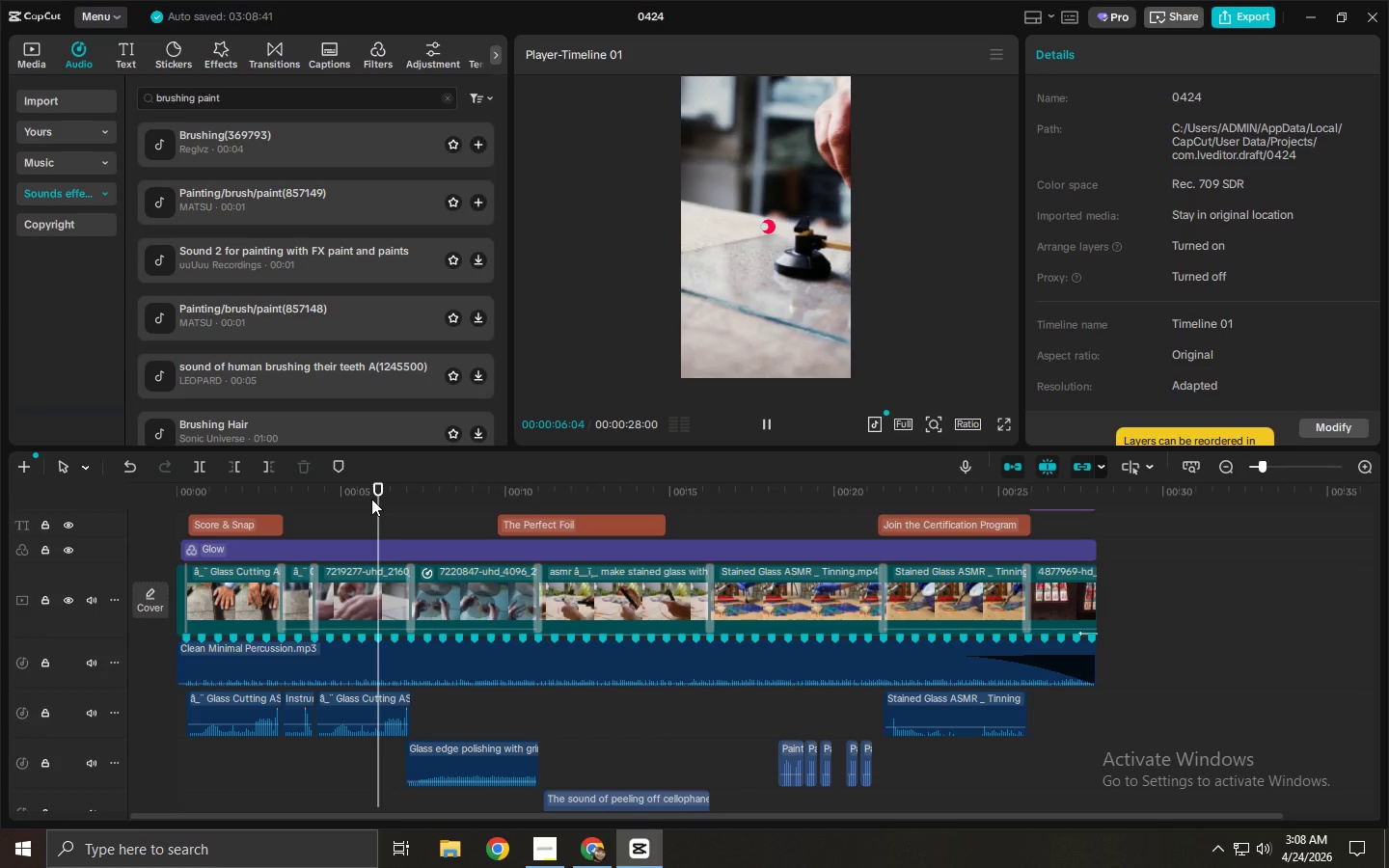 
wait(10.09)
 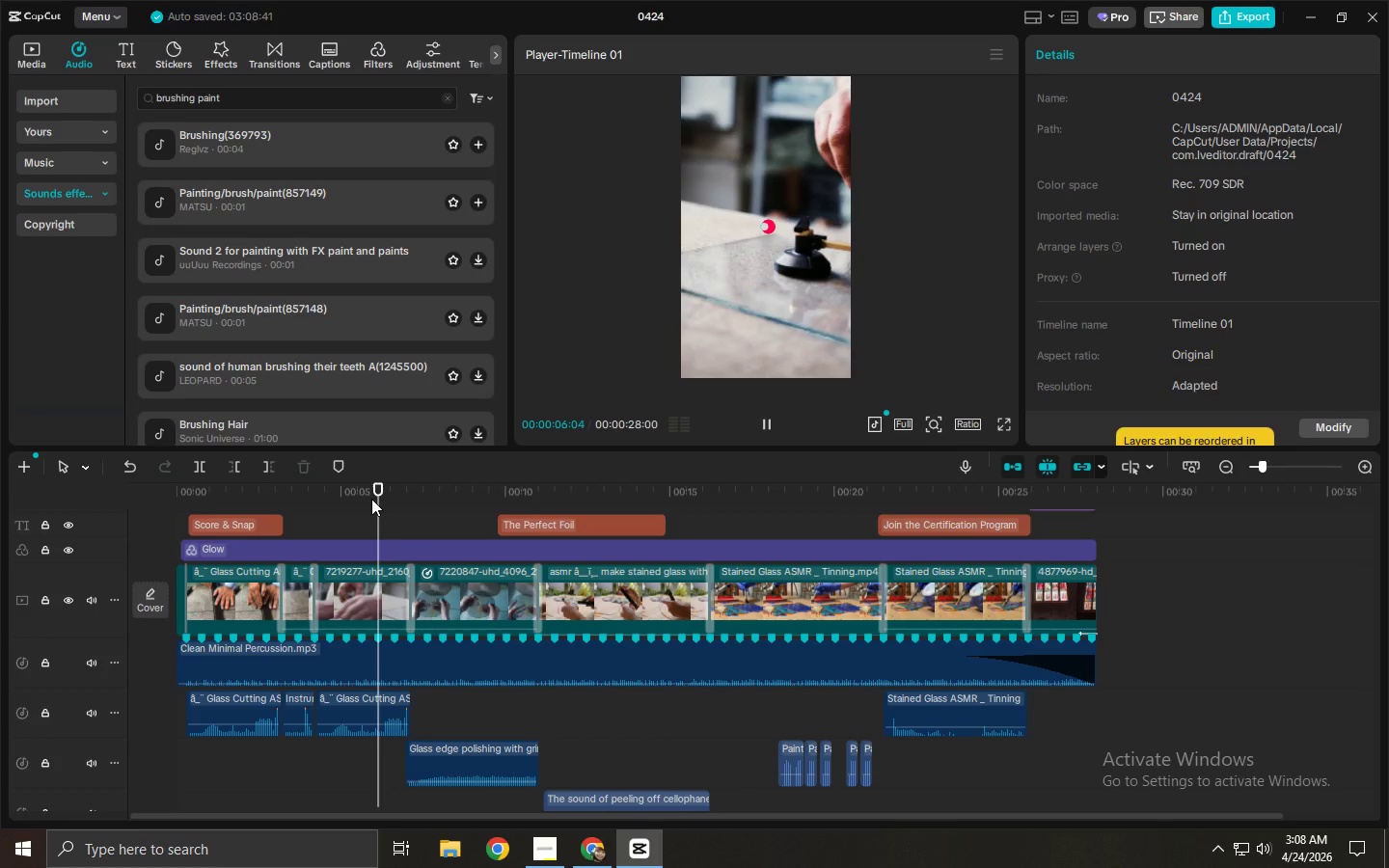 
left_click_drag(start_coordinate=[389, 508], to_coordinate=[371, 512])
 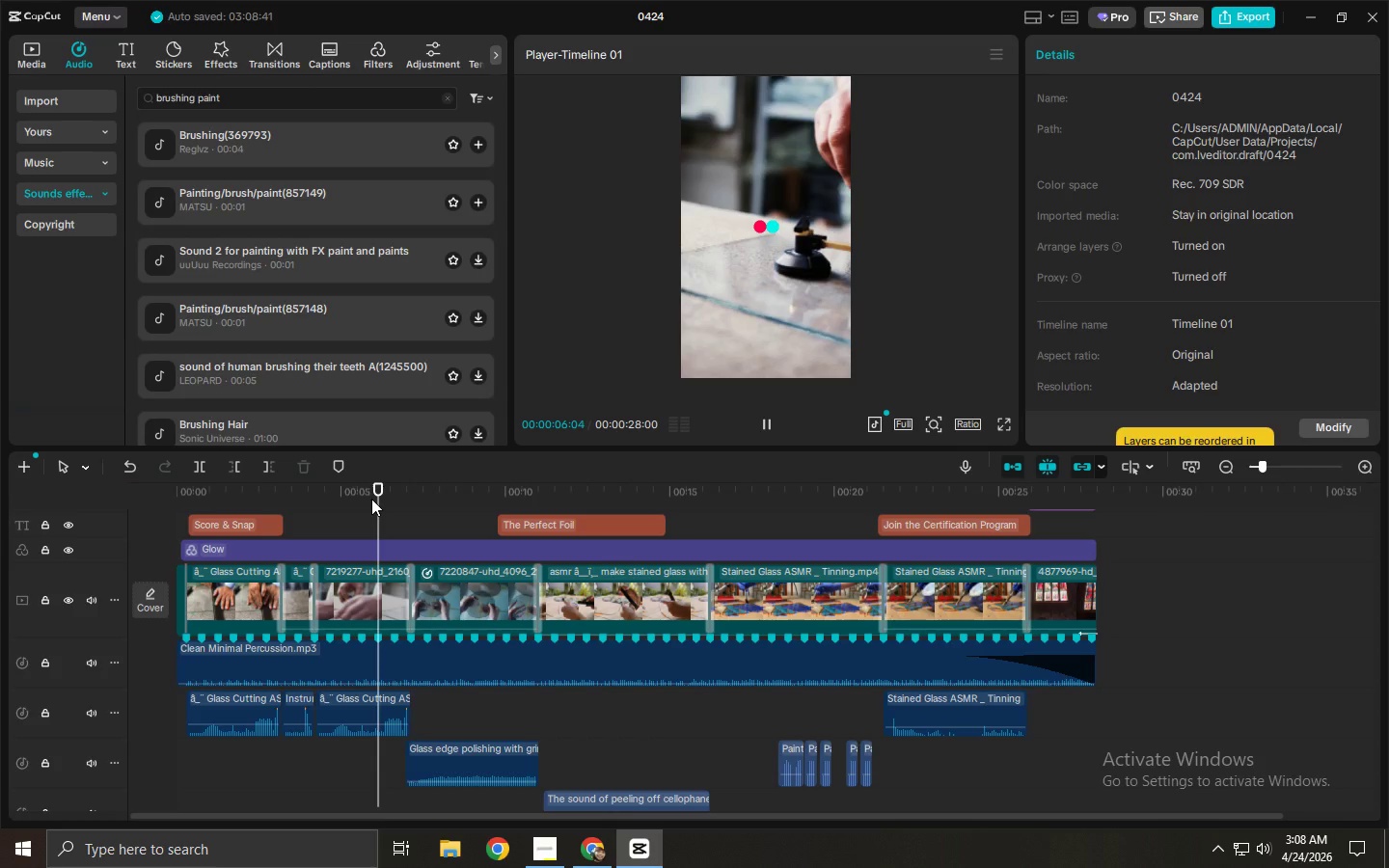 
key(Space)
 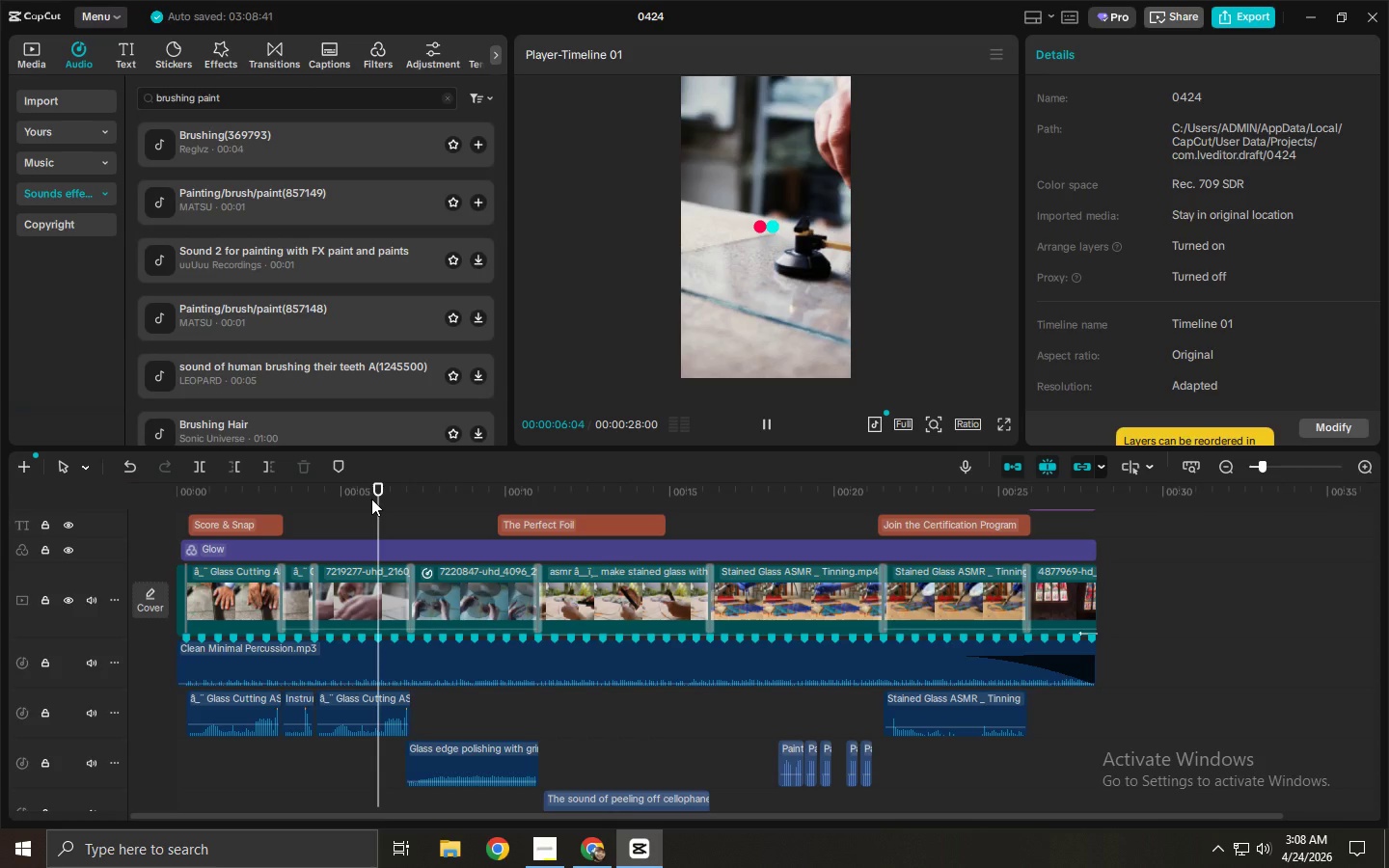 
key(Space)
 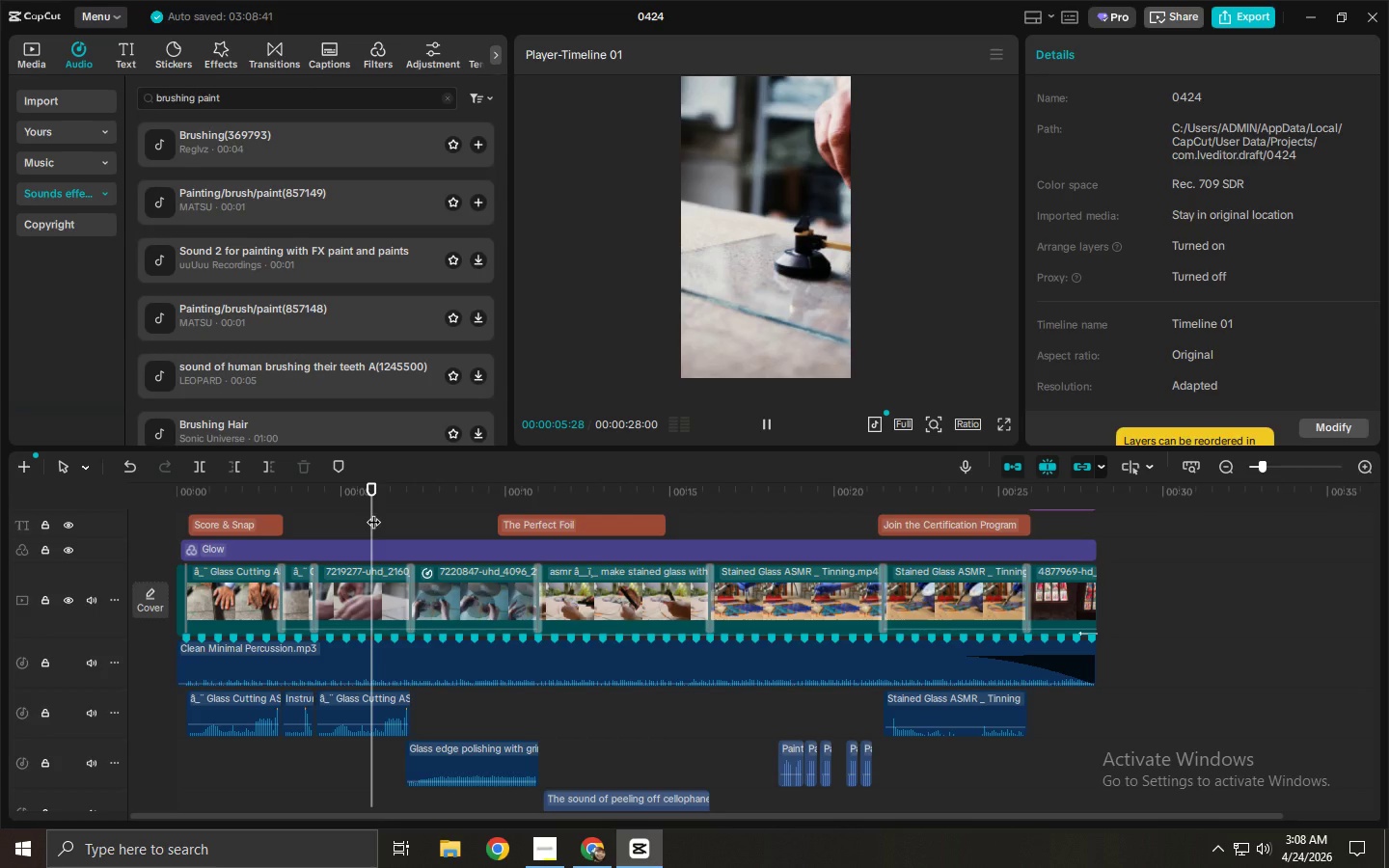 
left_click_drag(start_coordinate=[373, 512], to_coordinate=[378, 512])
 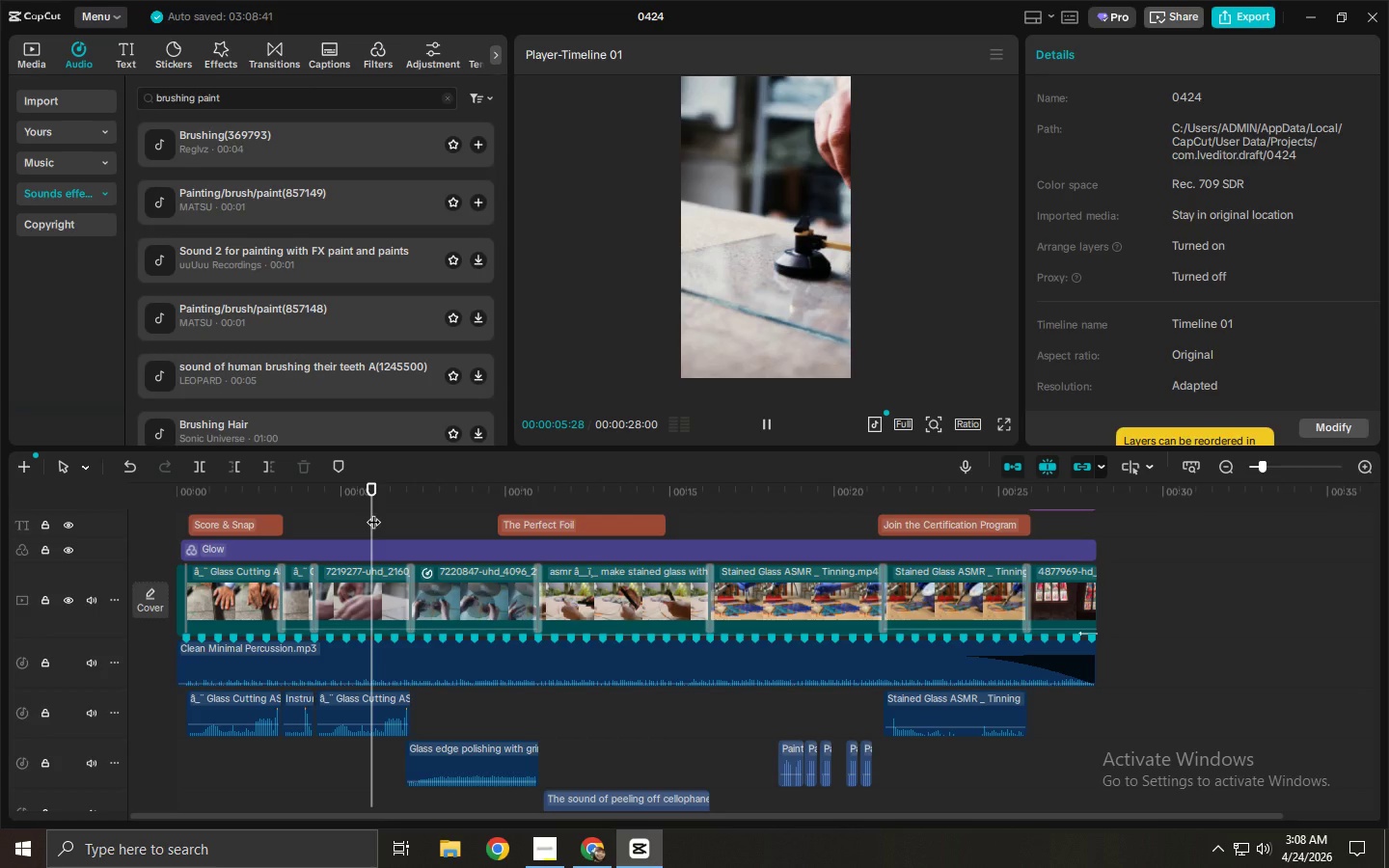 
key(Space)
 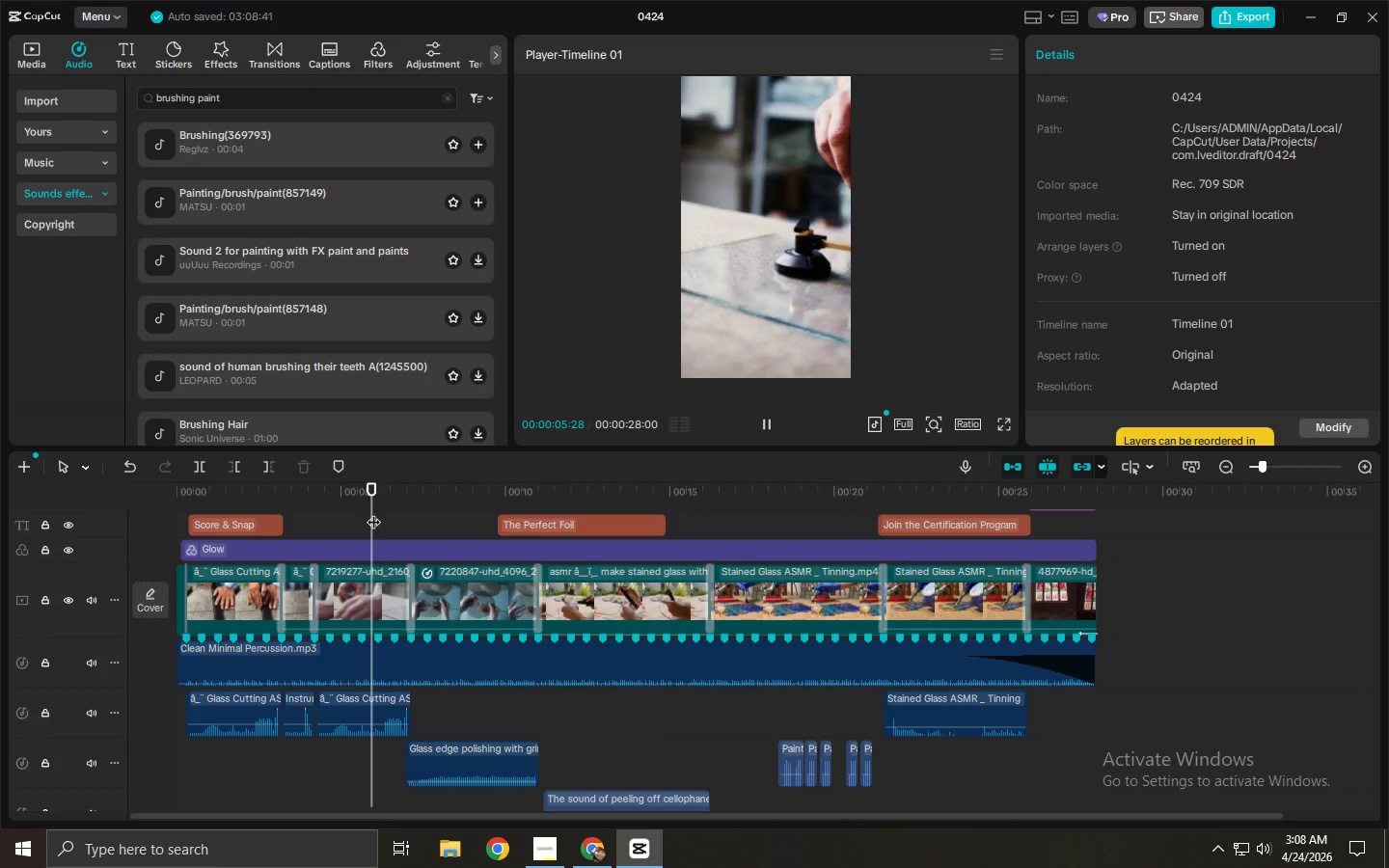 
key(Space)
 